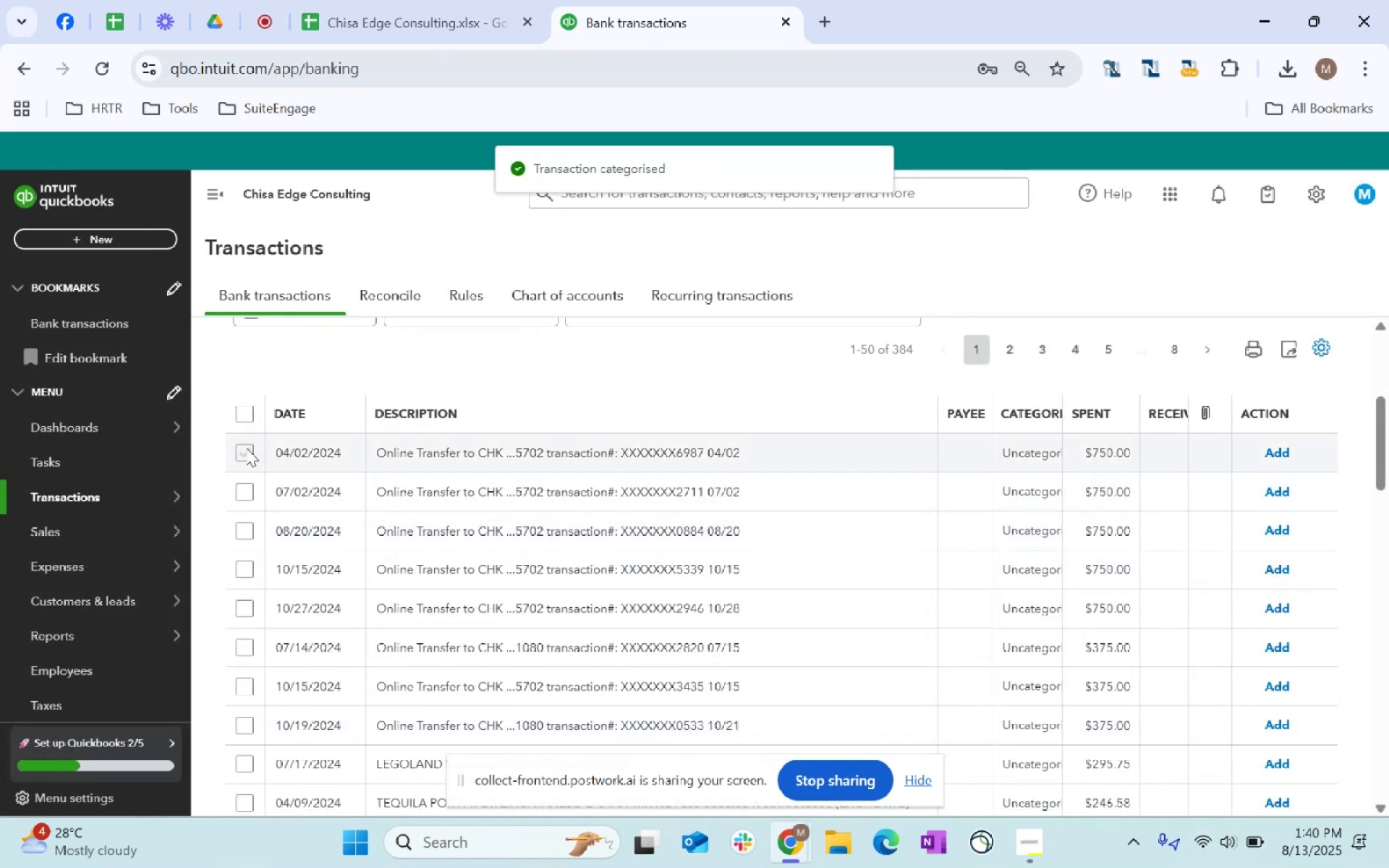 
wait(6.95)
 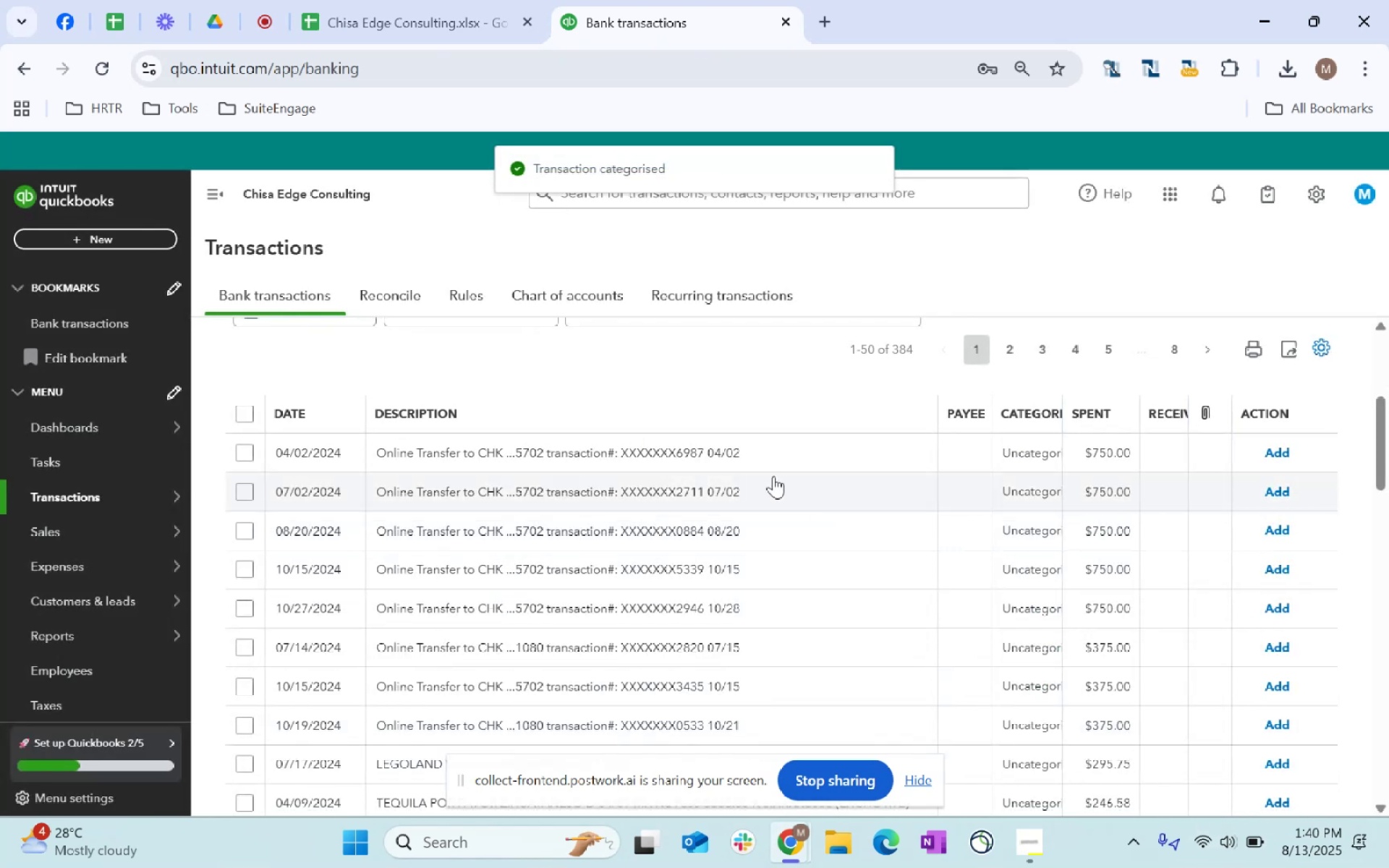 
scroll: coordinate [1129, 507], scroll_direction: down, amount: 1.0
 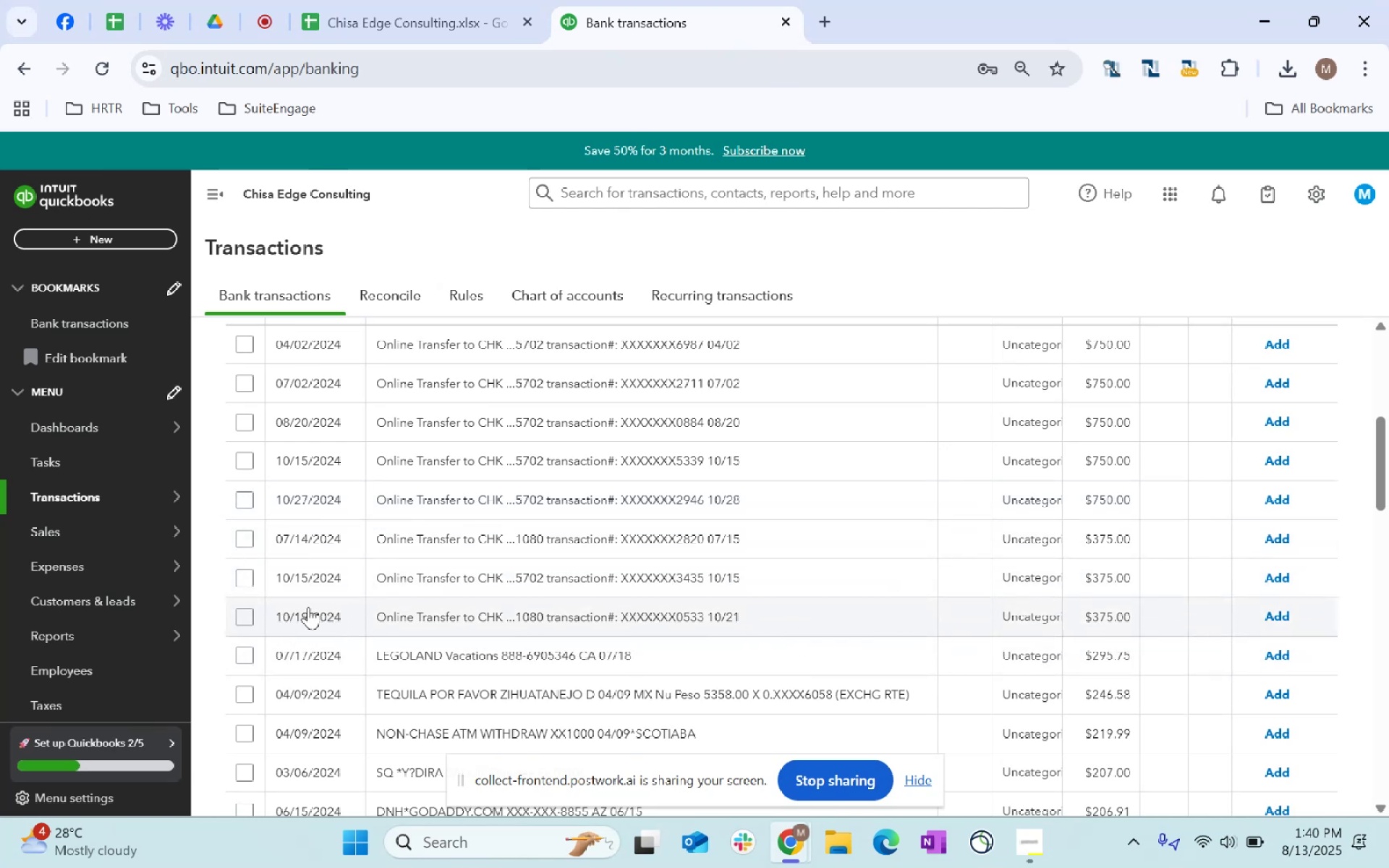 
wait(16.54)
 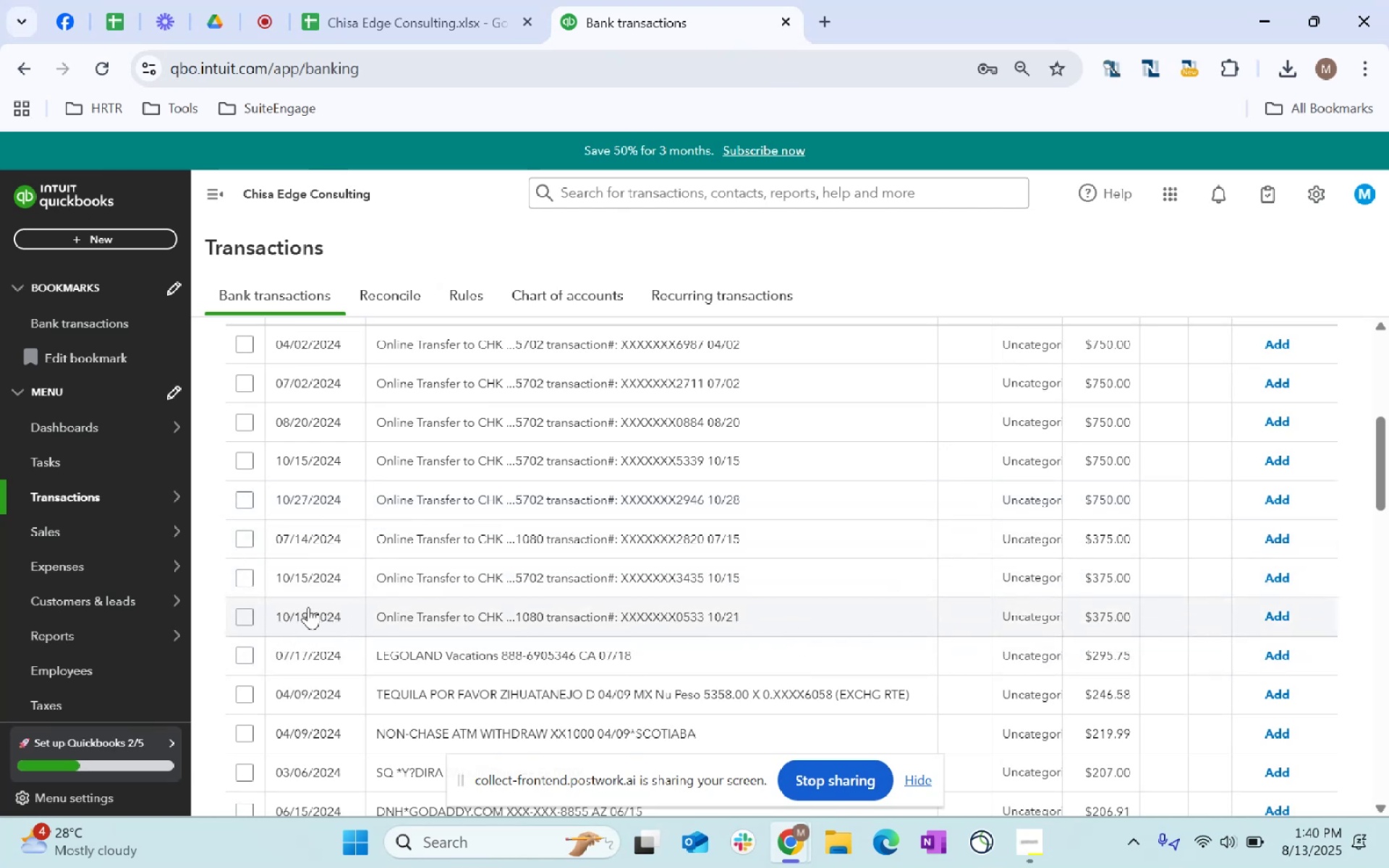 
left_click([915, 779])
 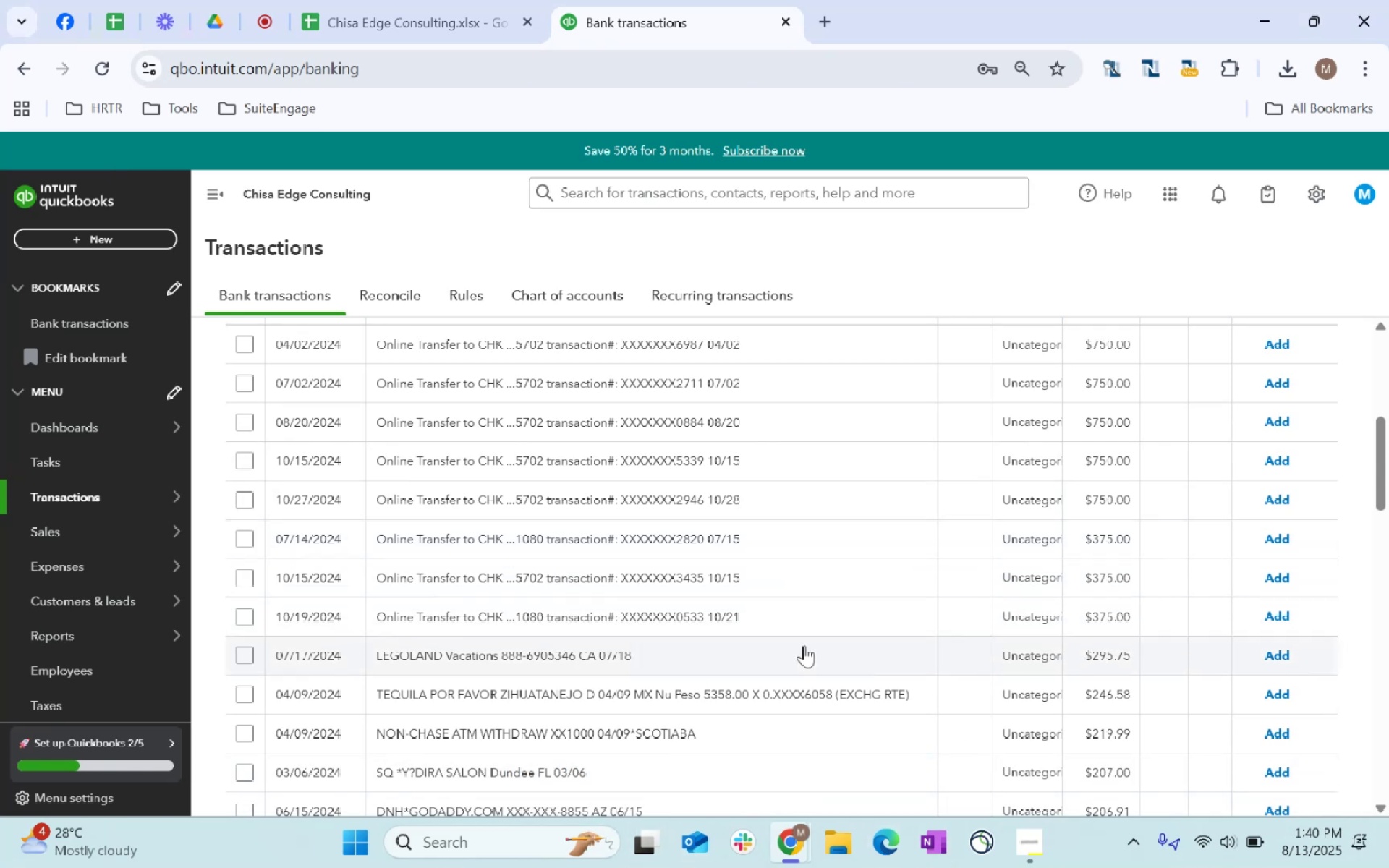 
scroll: coordinate [685, 623], scroll_direction: down, amount: 4.0
 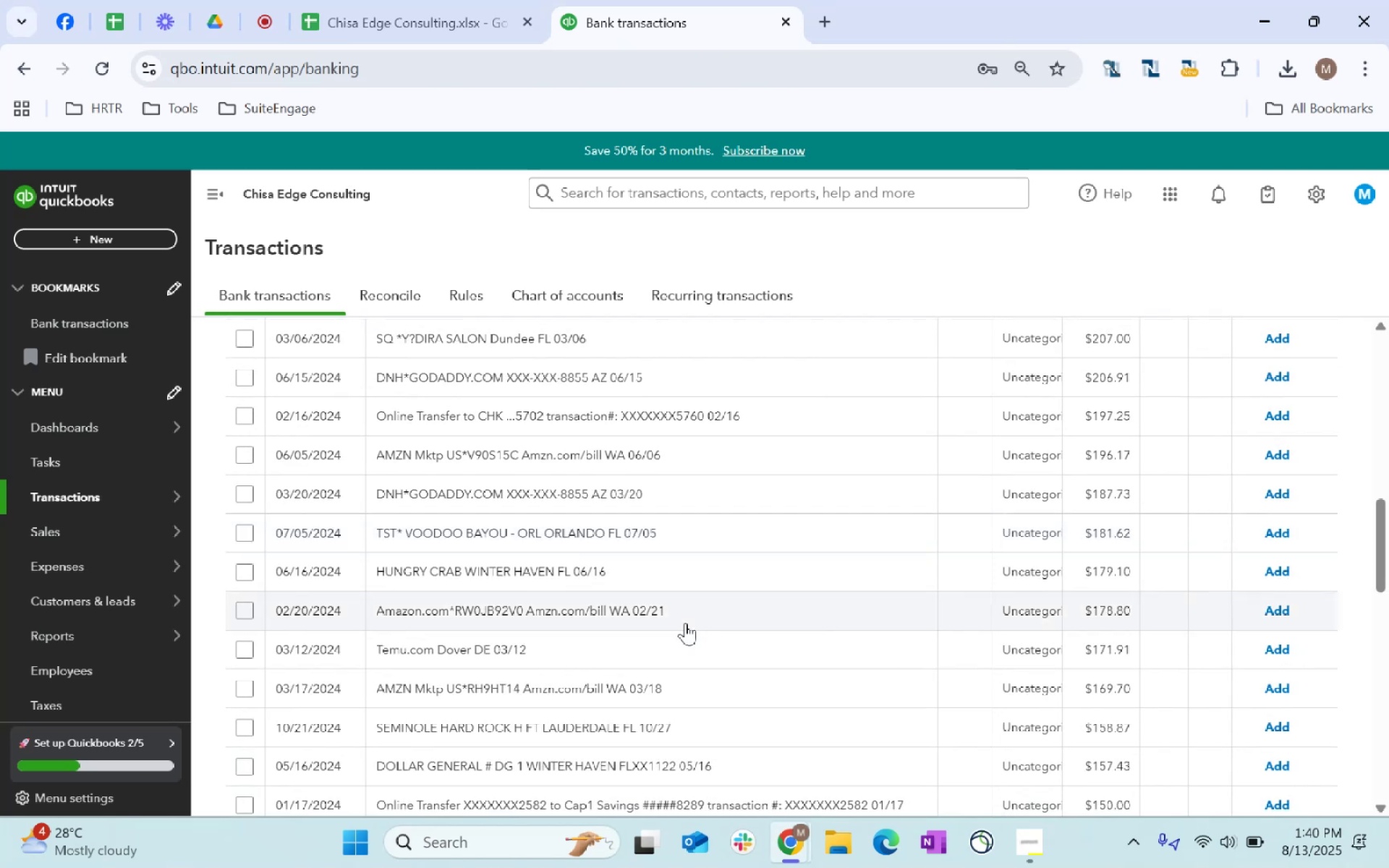 
scroll: coordinate [770, 600], scroll_direction: up, amount: 19.0
 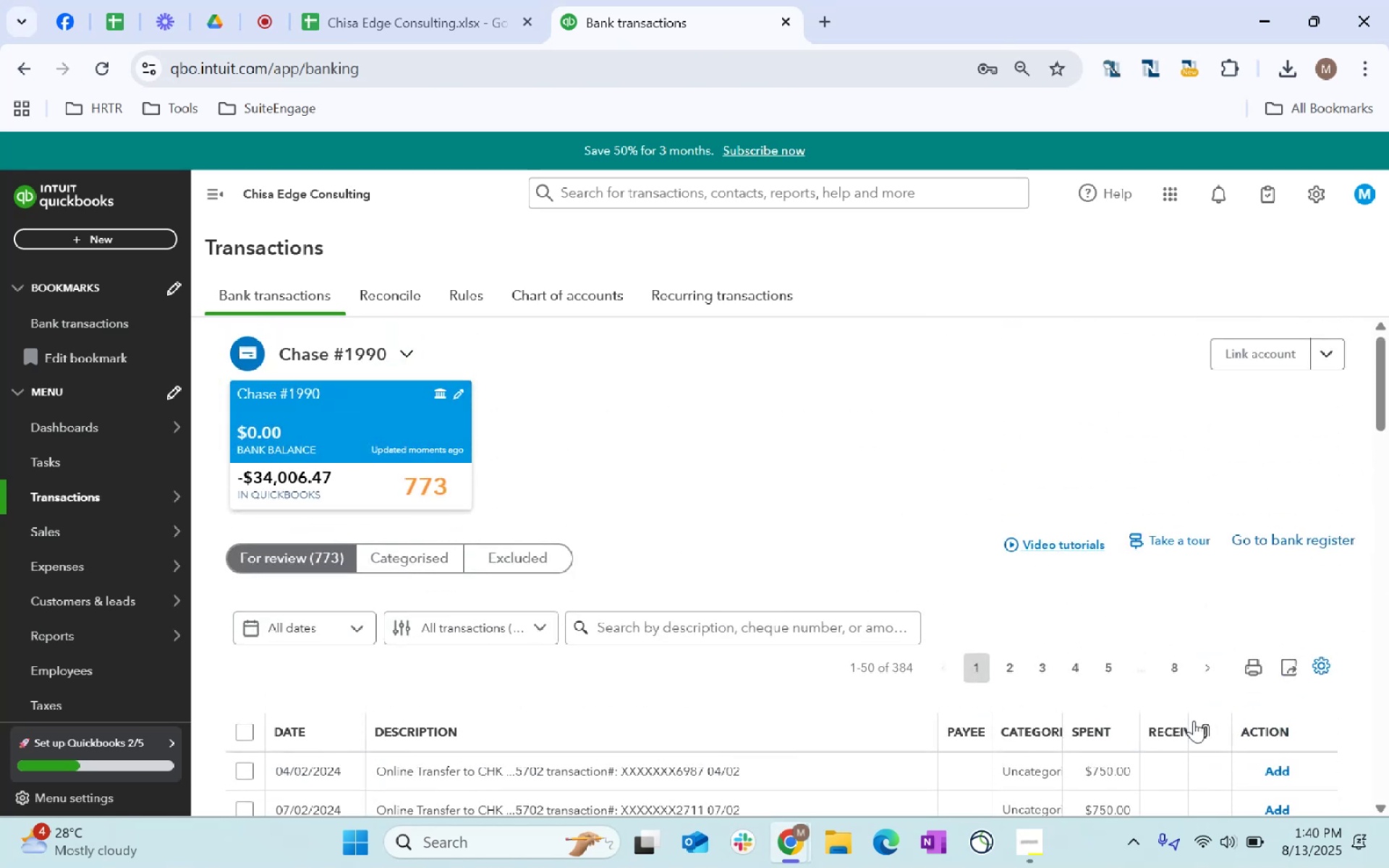 
left_click_drag(start_coordinate=[1181, 718], to_coordinate=[1226, 708])
 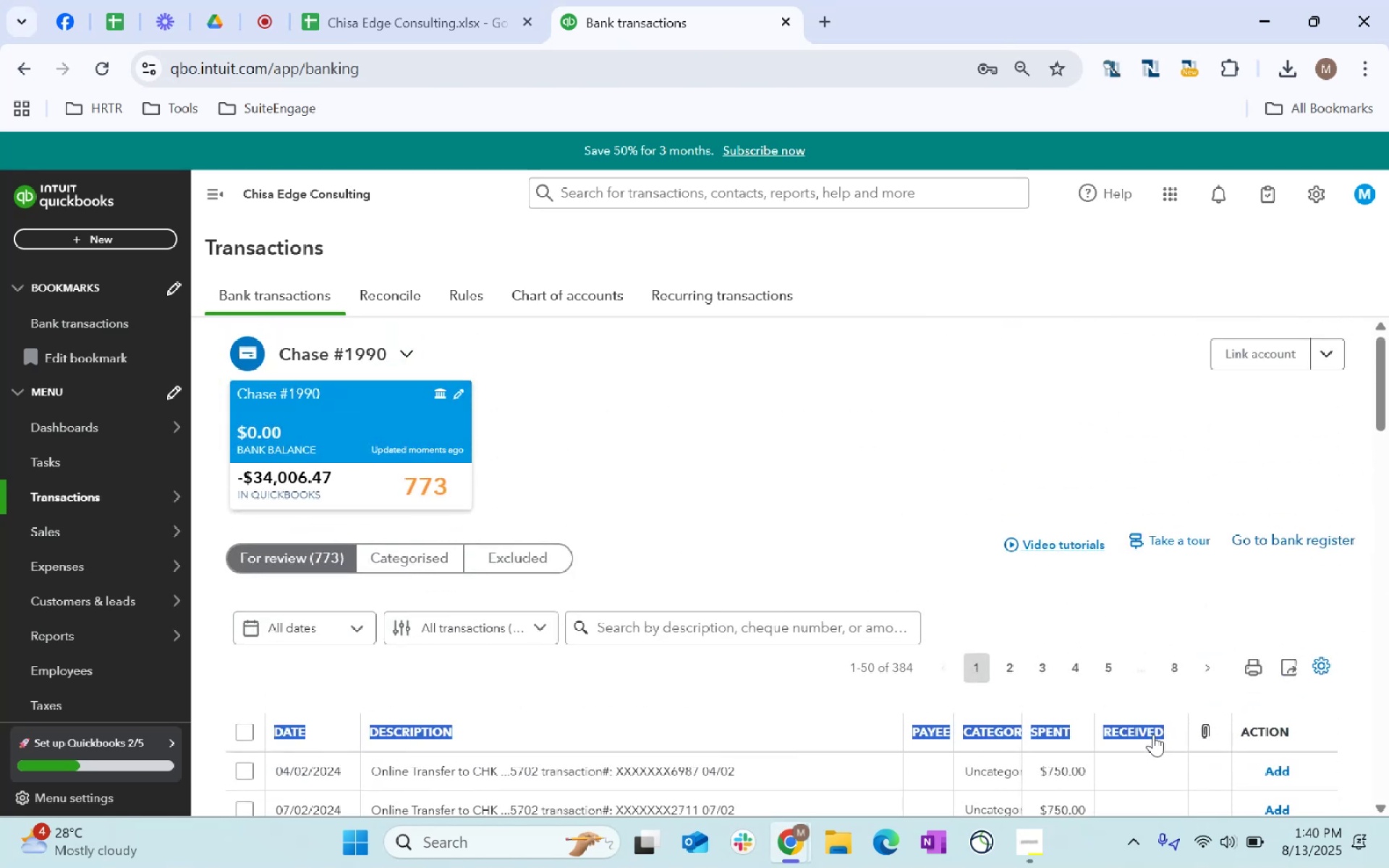 
left_click([1153, 734])
 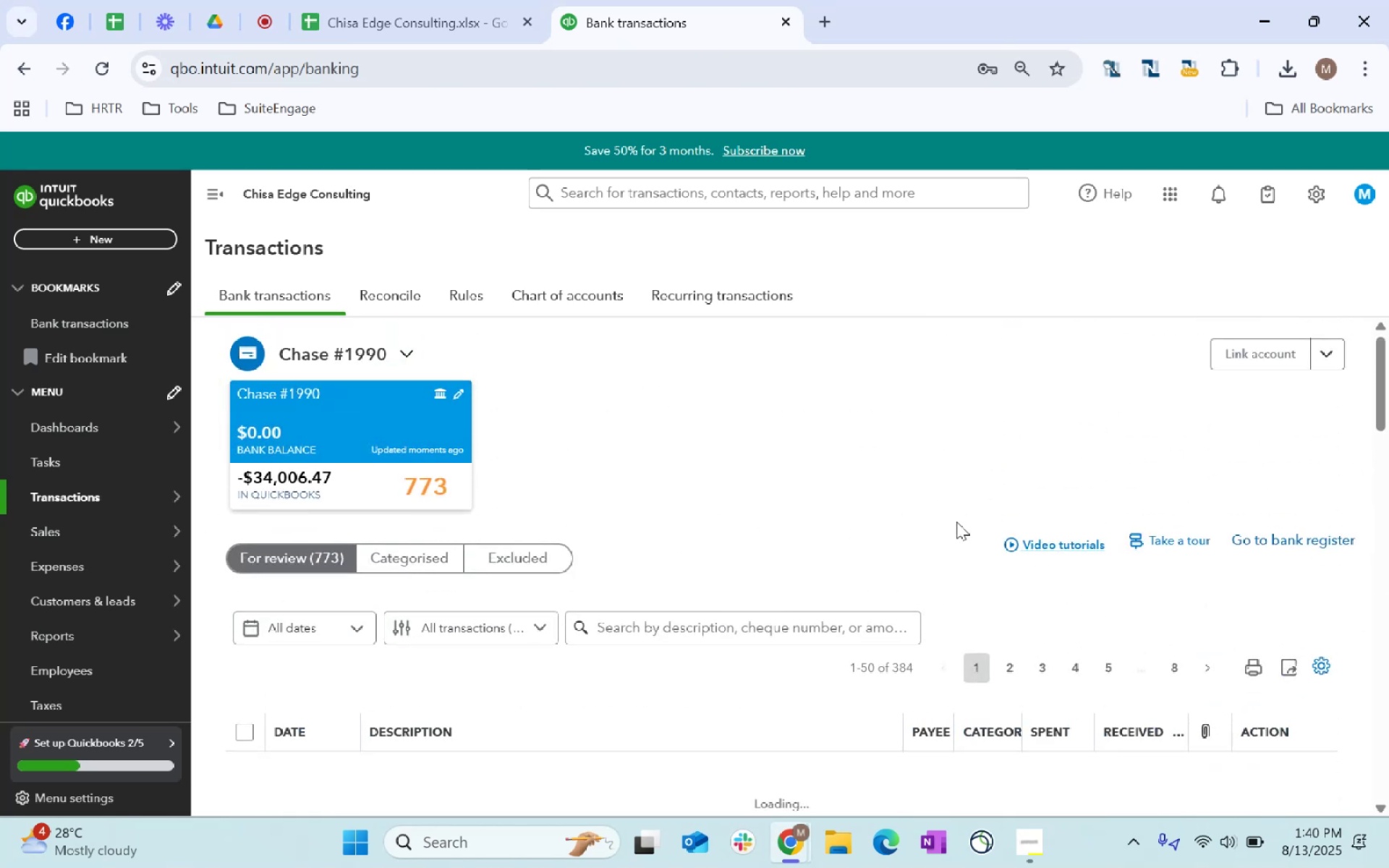 
scroll: coordinate [929, 512], scroll_direction: down, amount: 2.0
 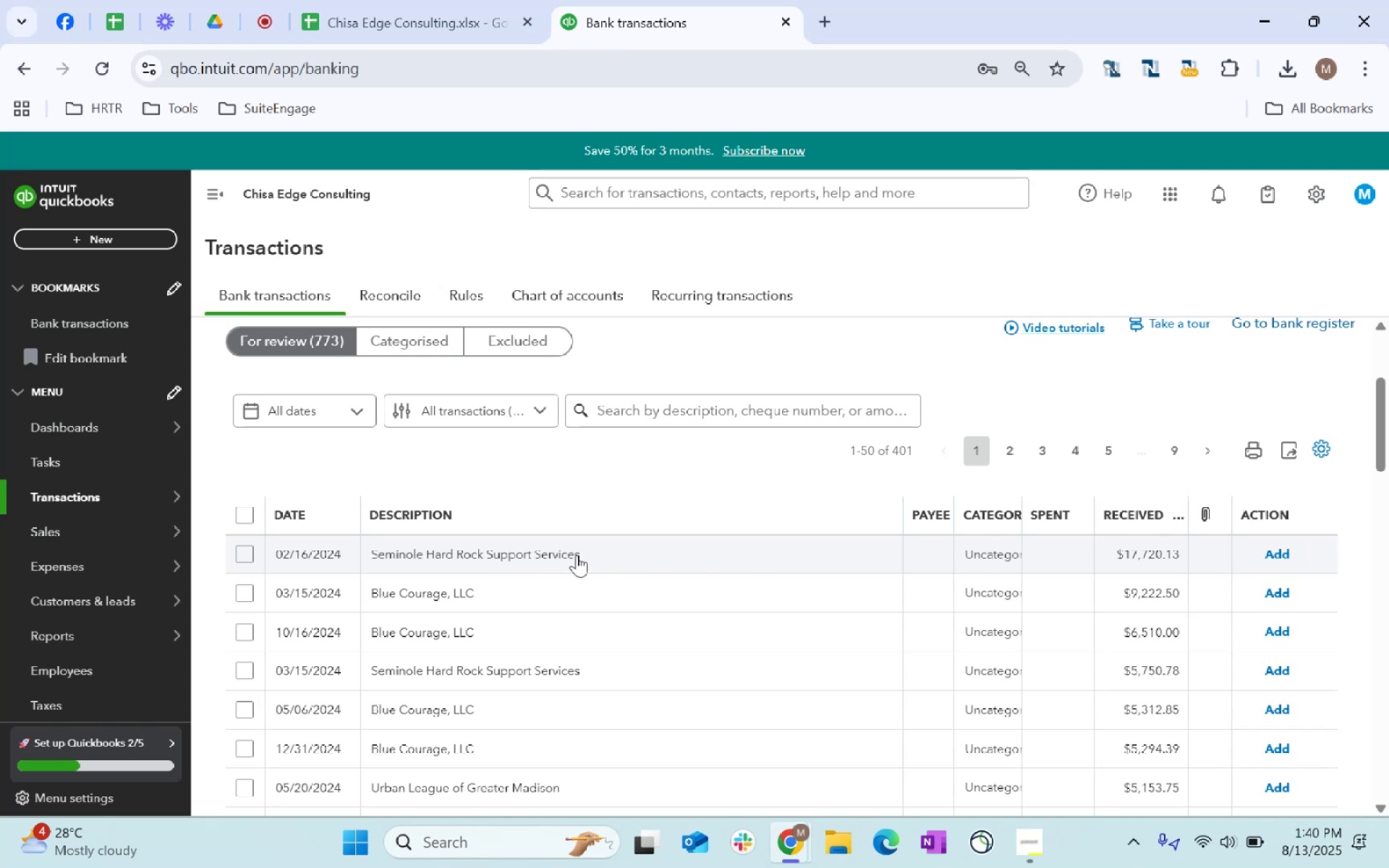 
wait(10.67)
 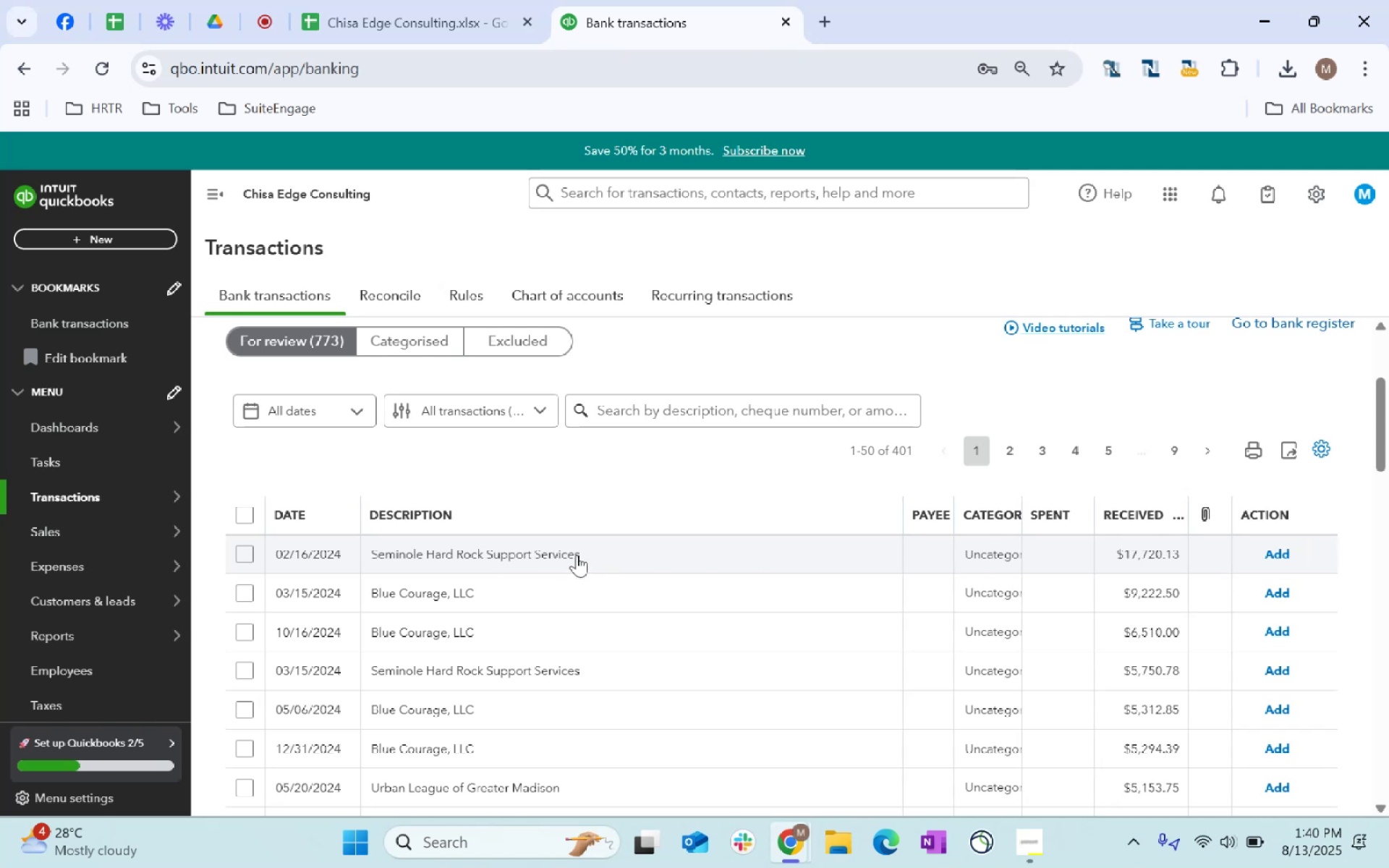 
left_click([246, 514])
 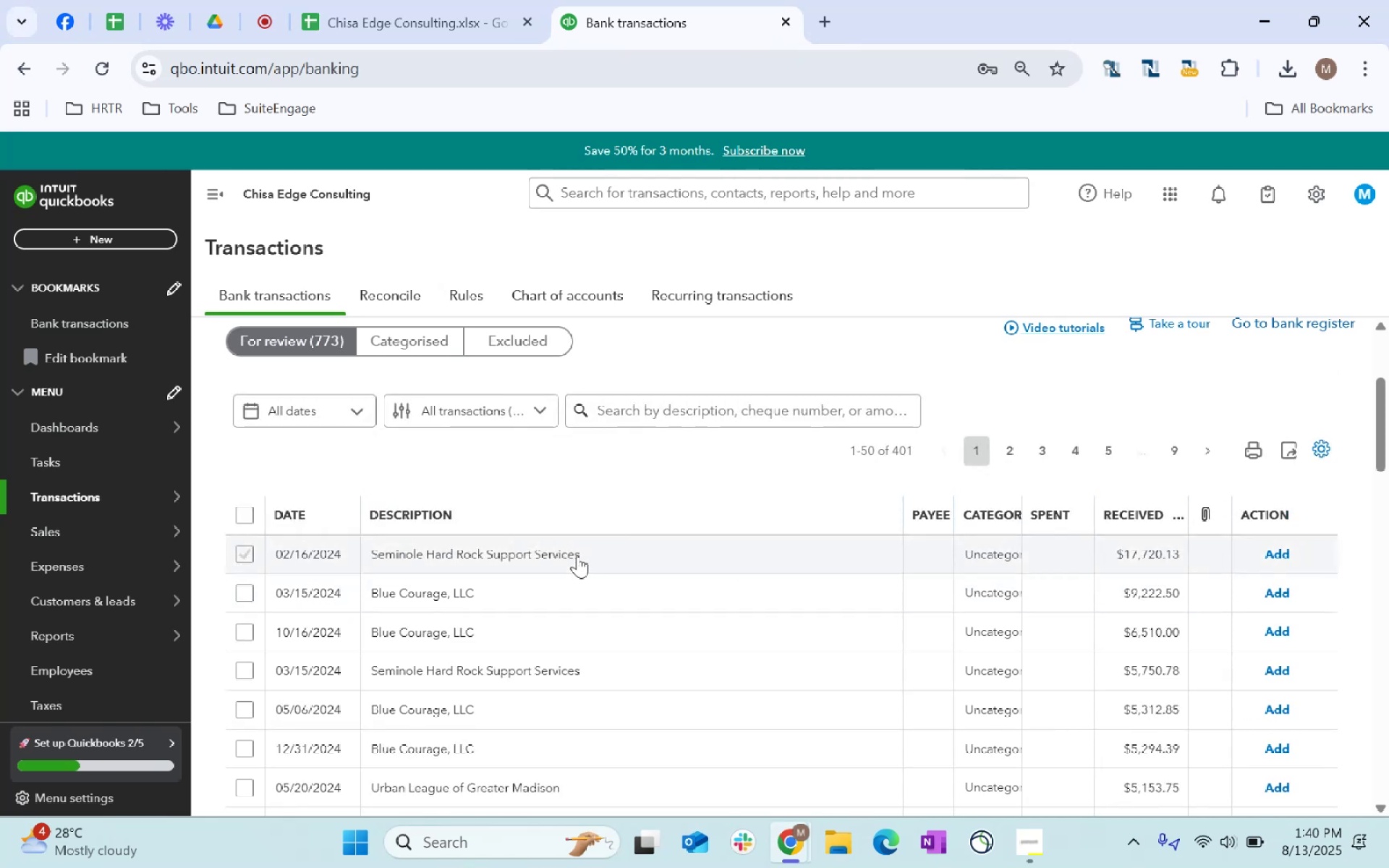 
left_click_drag(start_coordinate=[589, 547], to_coordinate=[362, 553])
 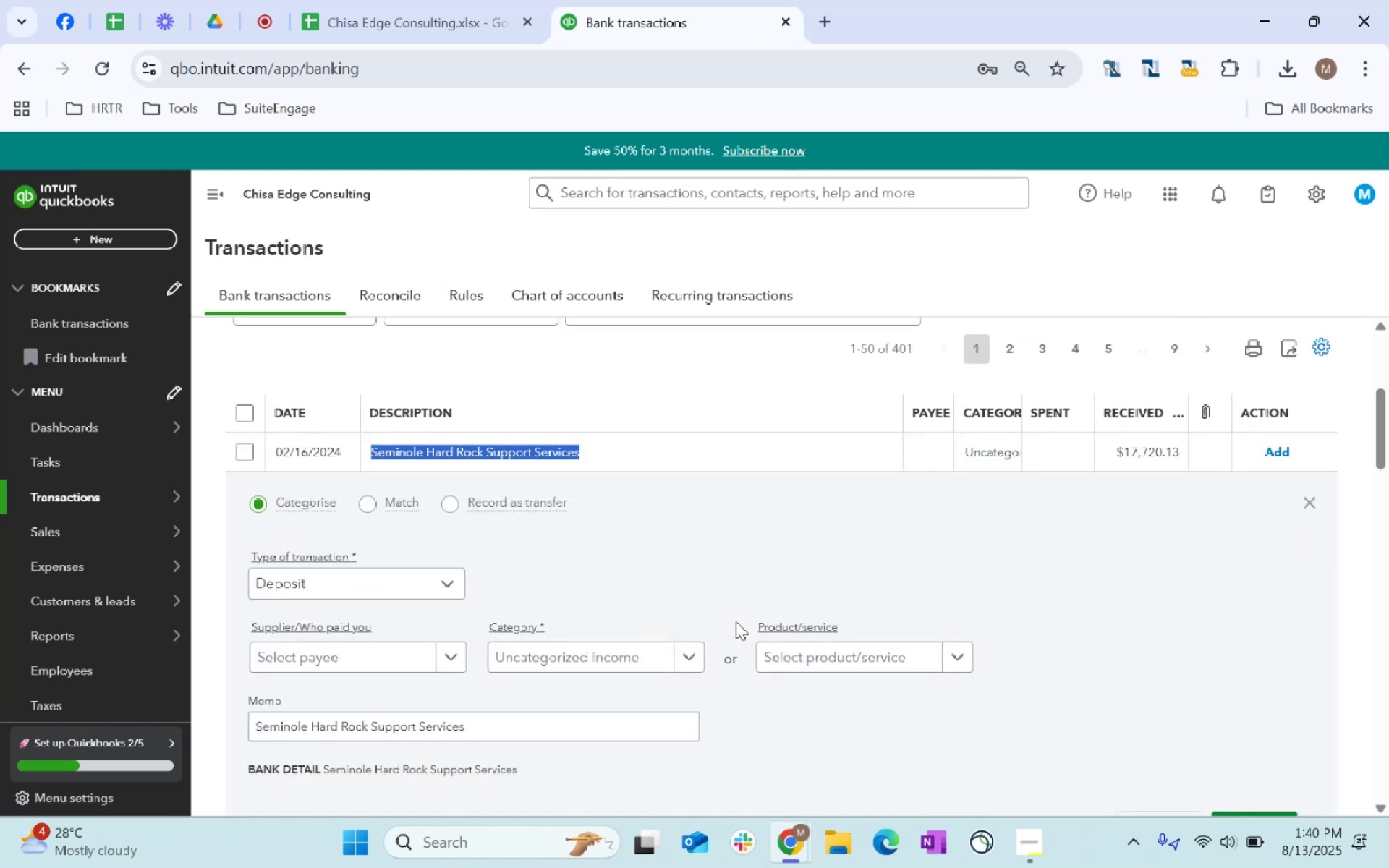 
key(Control+C)
 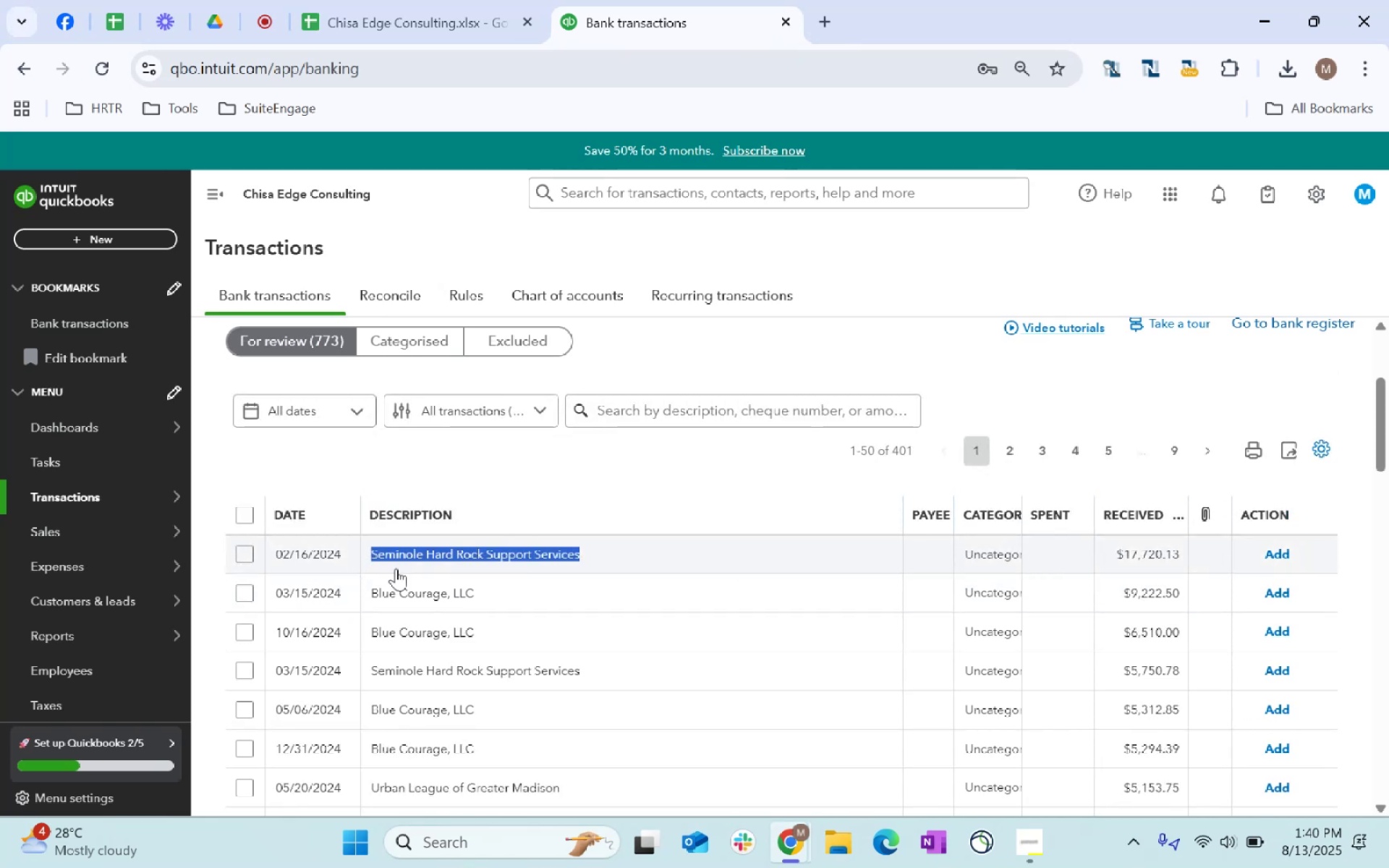 
key(Control+C)
 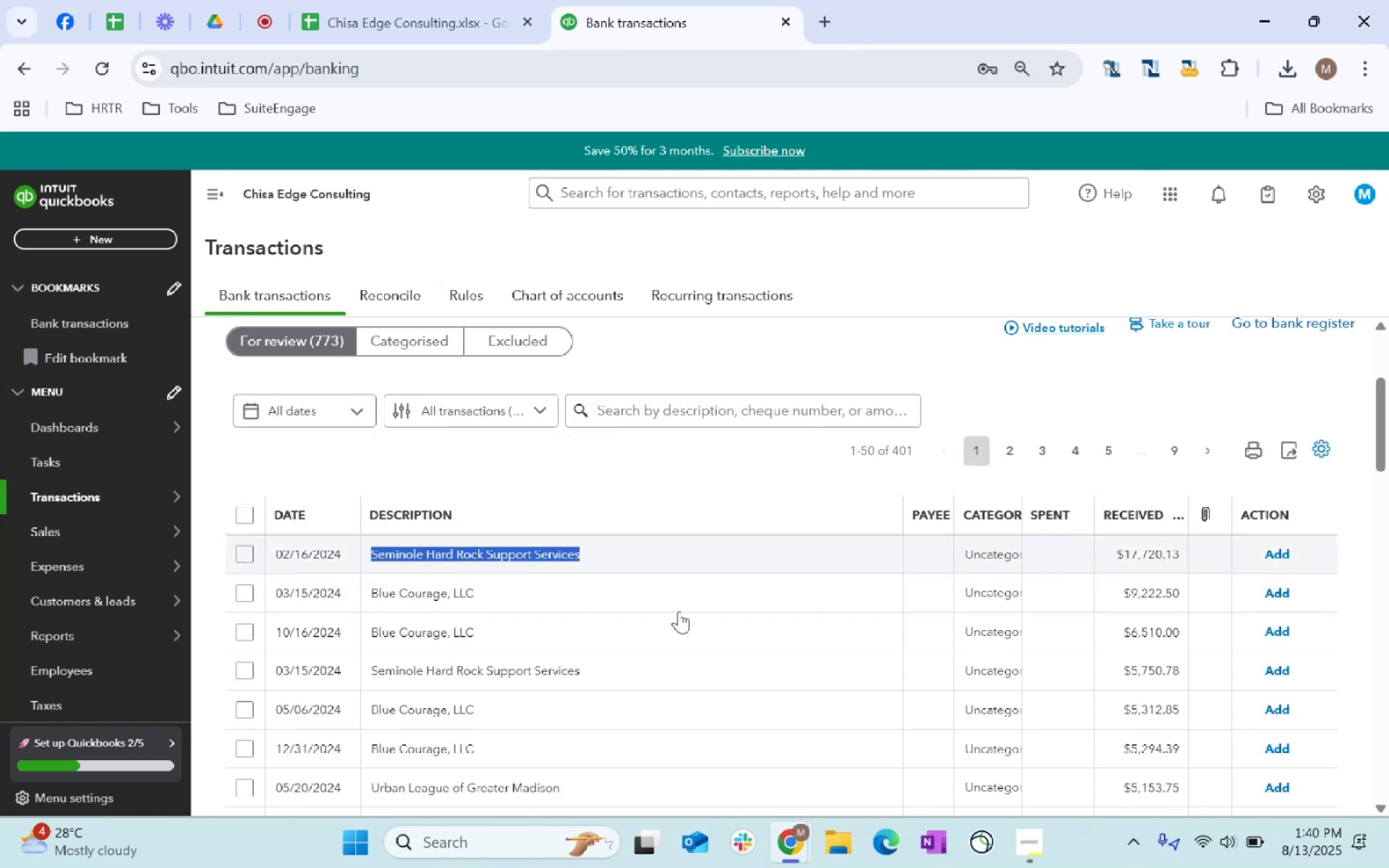 
key(Control+C)
 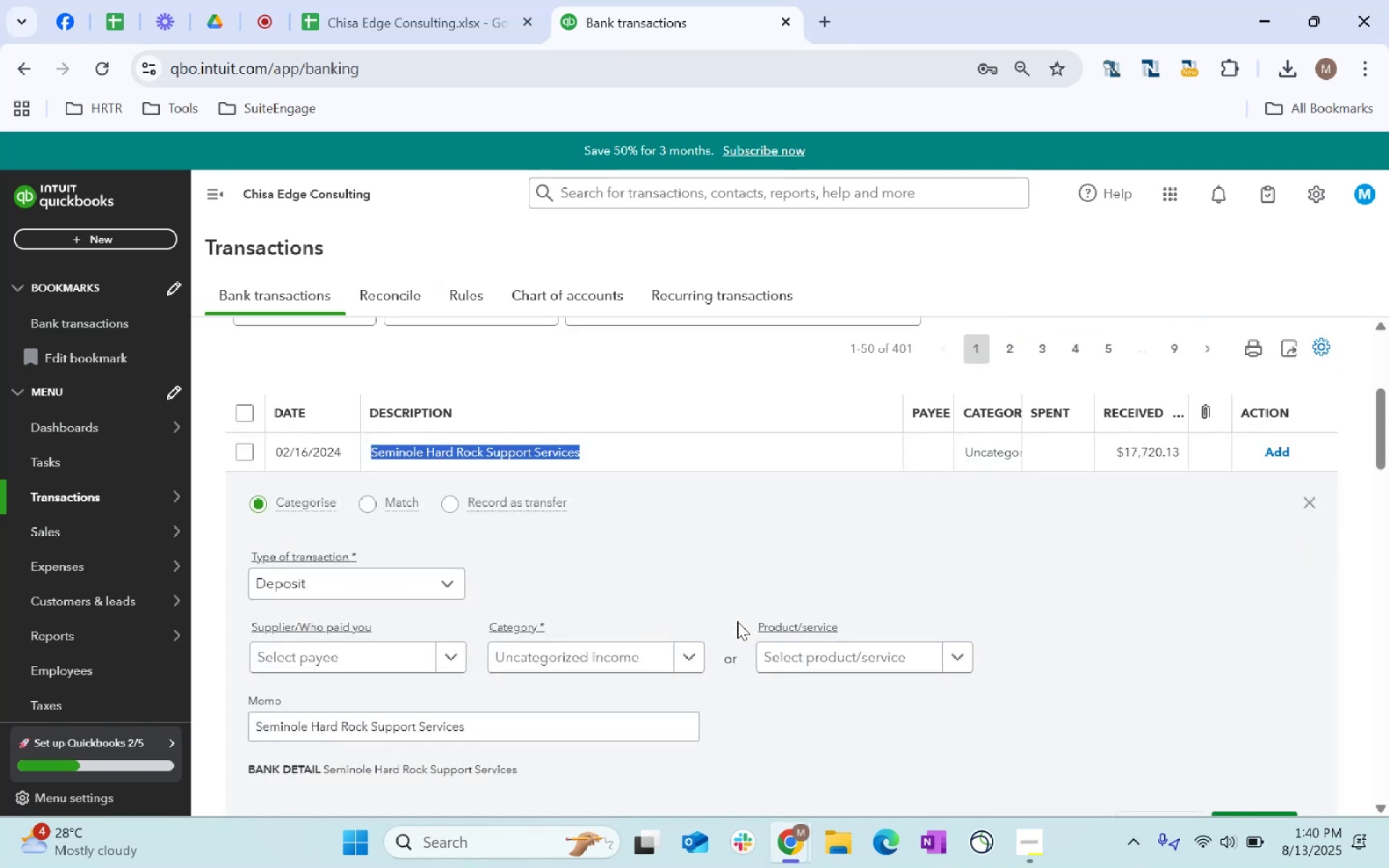 
key(Control+C)
 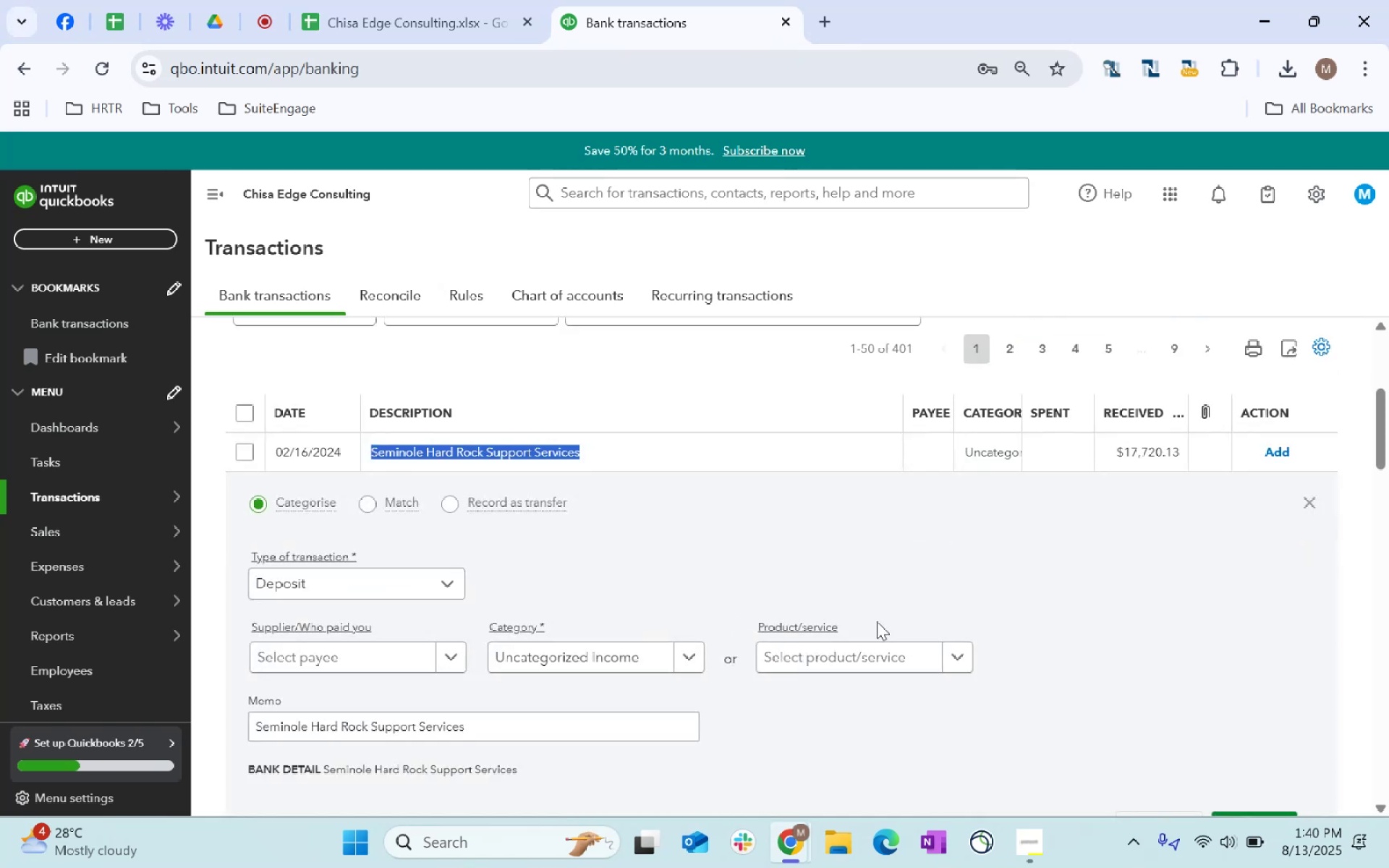 
key(Control+C)
 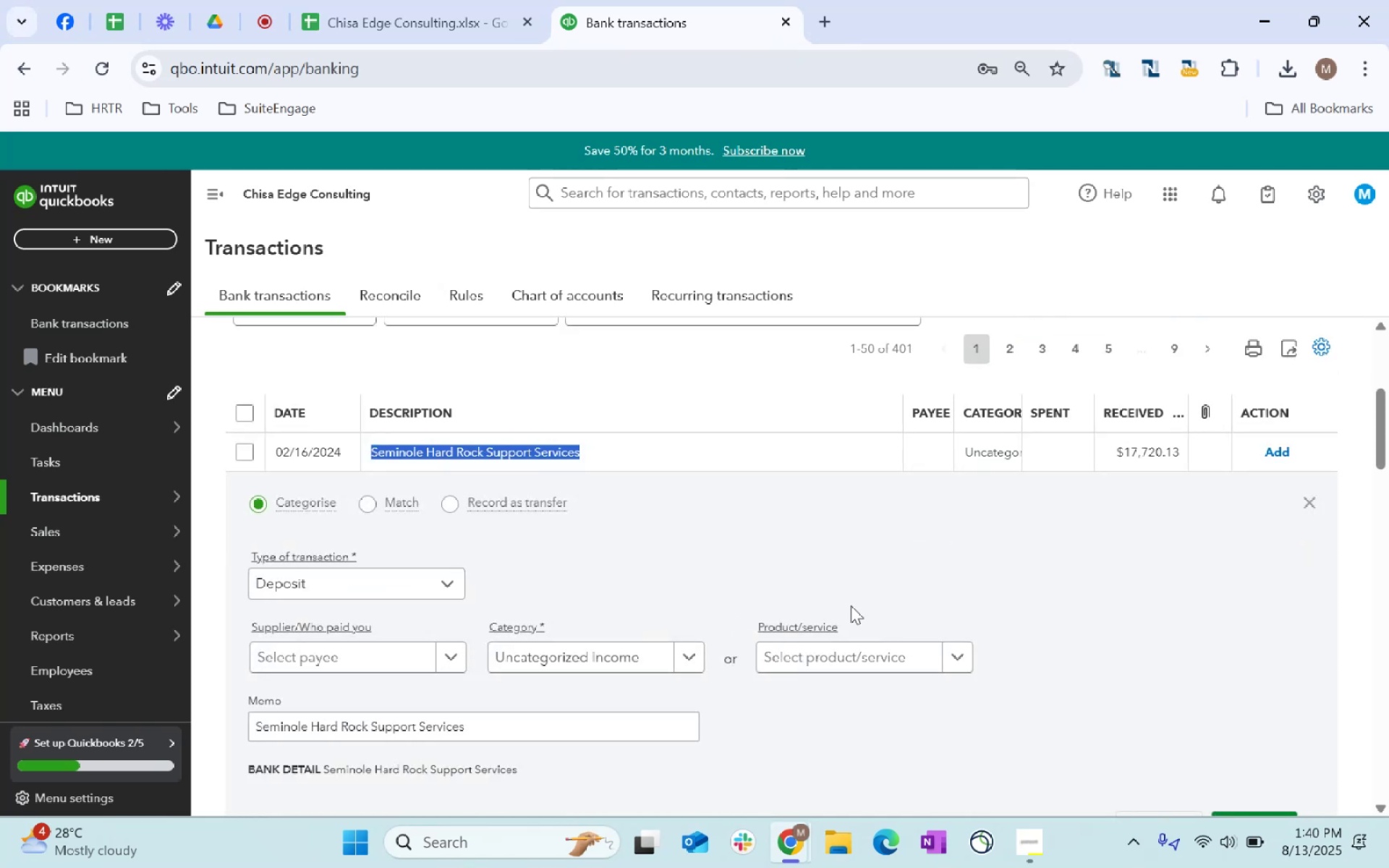 
key(Control+C)
 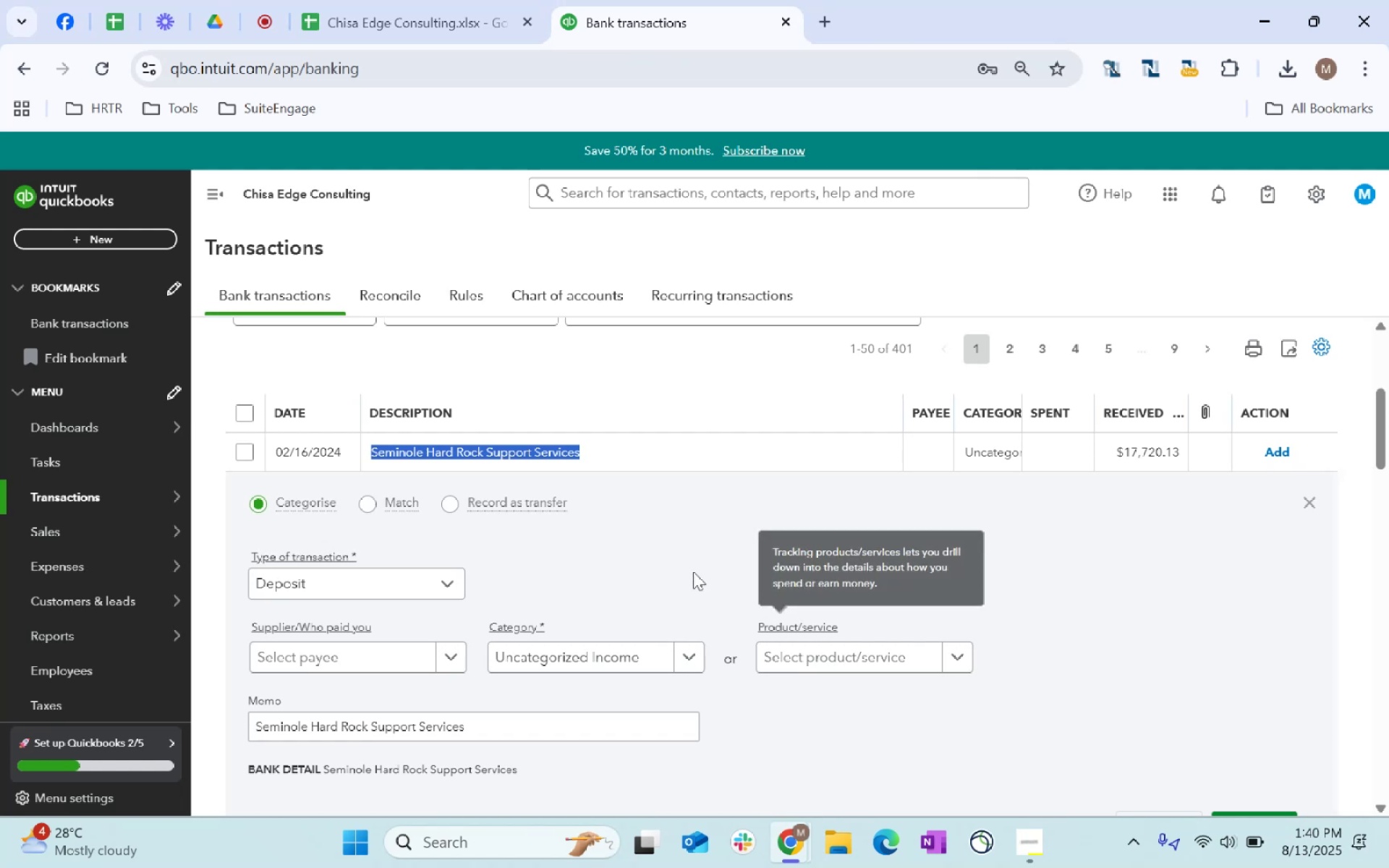 
key(Control+C)
 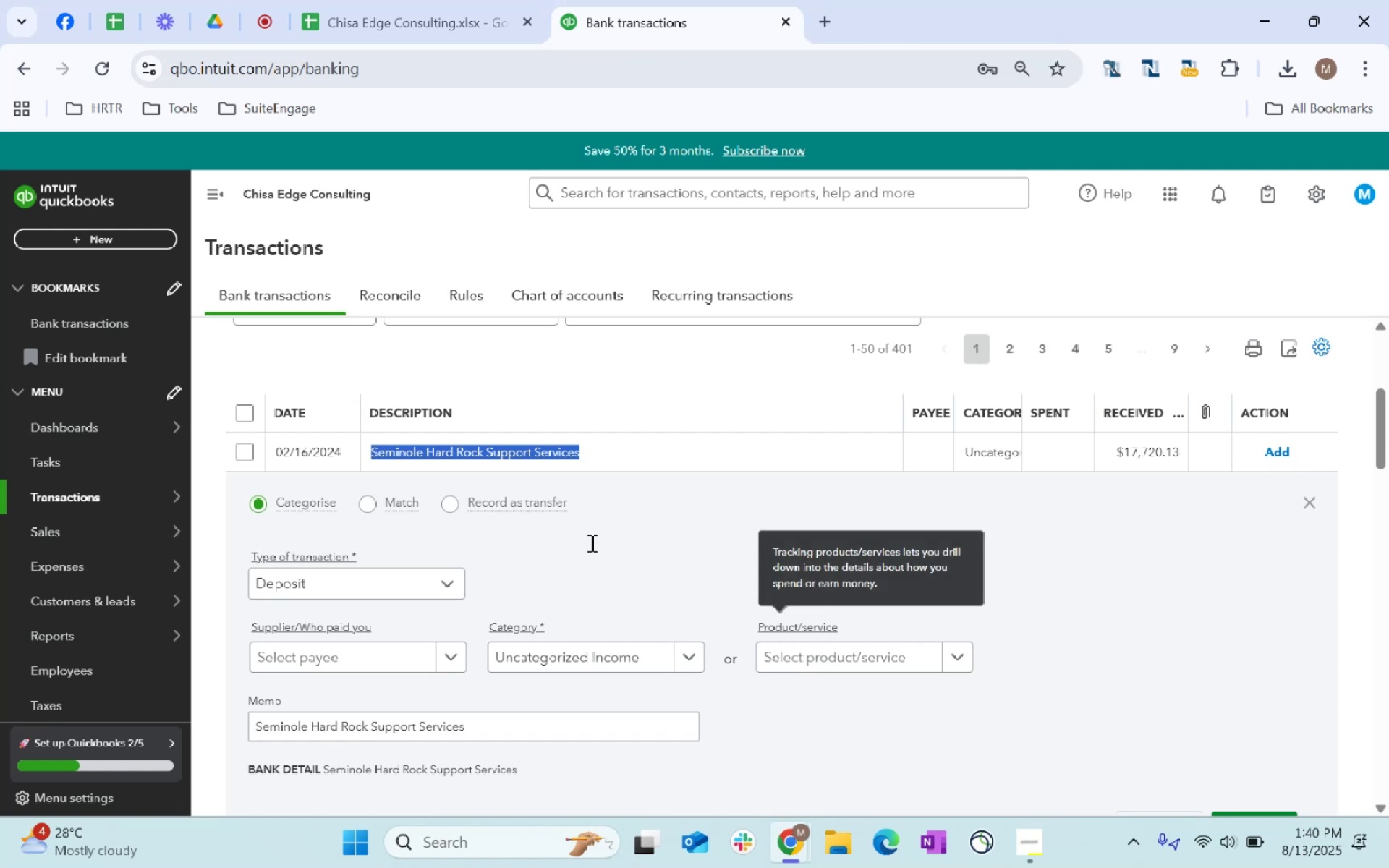 
key(Control+C)
 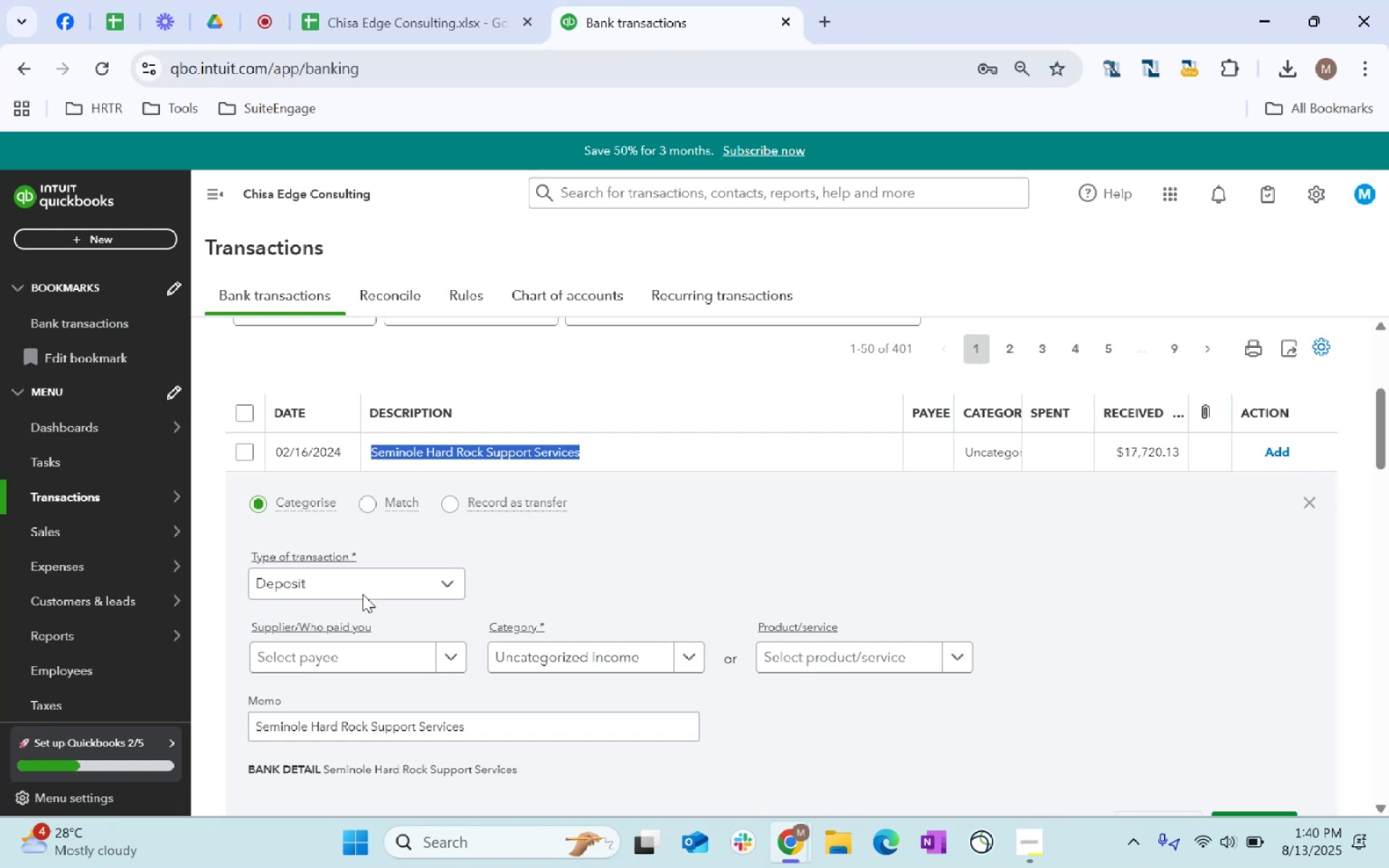 
left_click([376, 589])
 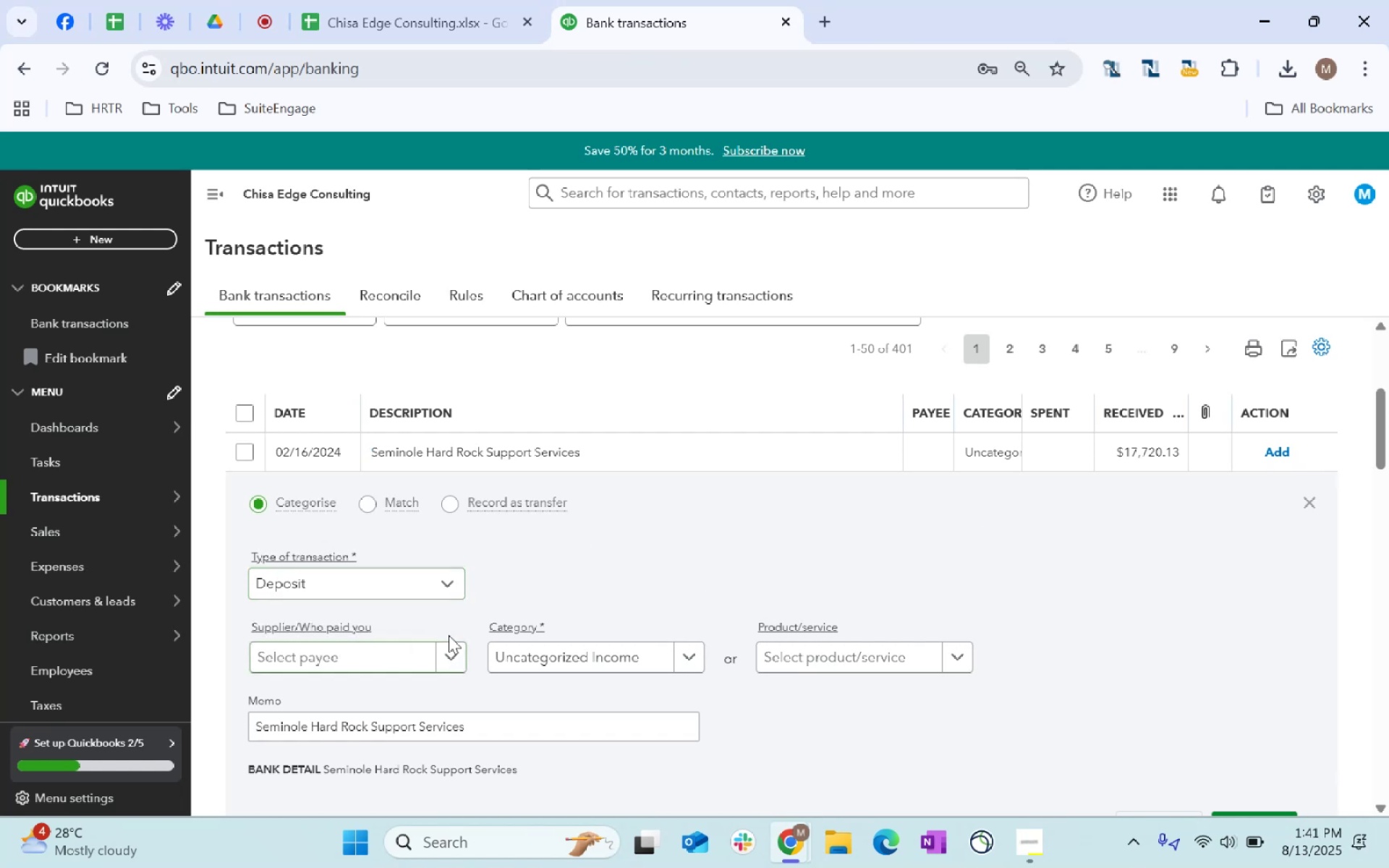 
left_click([357, 648])
 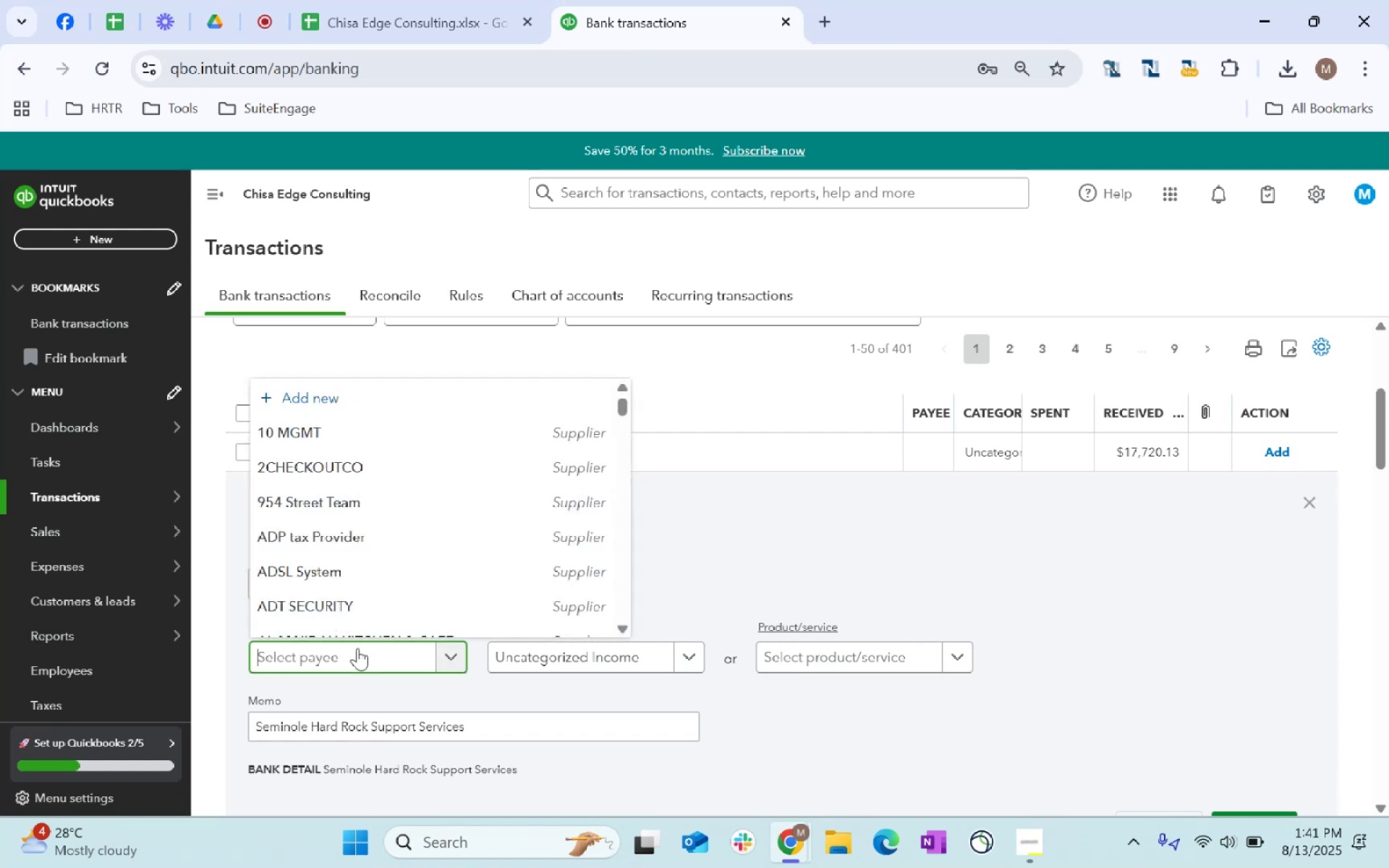 
key(Control+ControlLeft)
 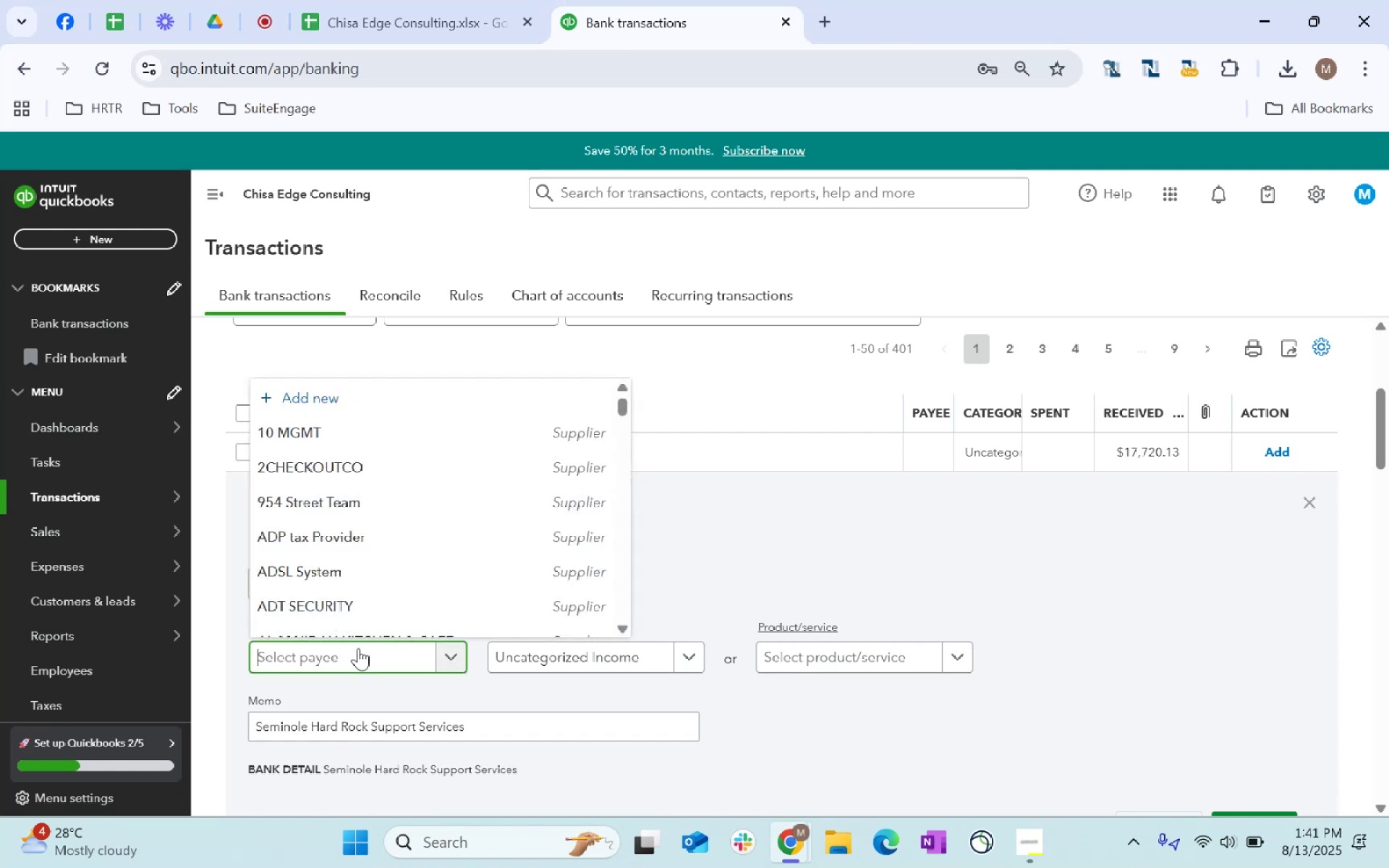 
key(Control+V)
 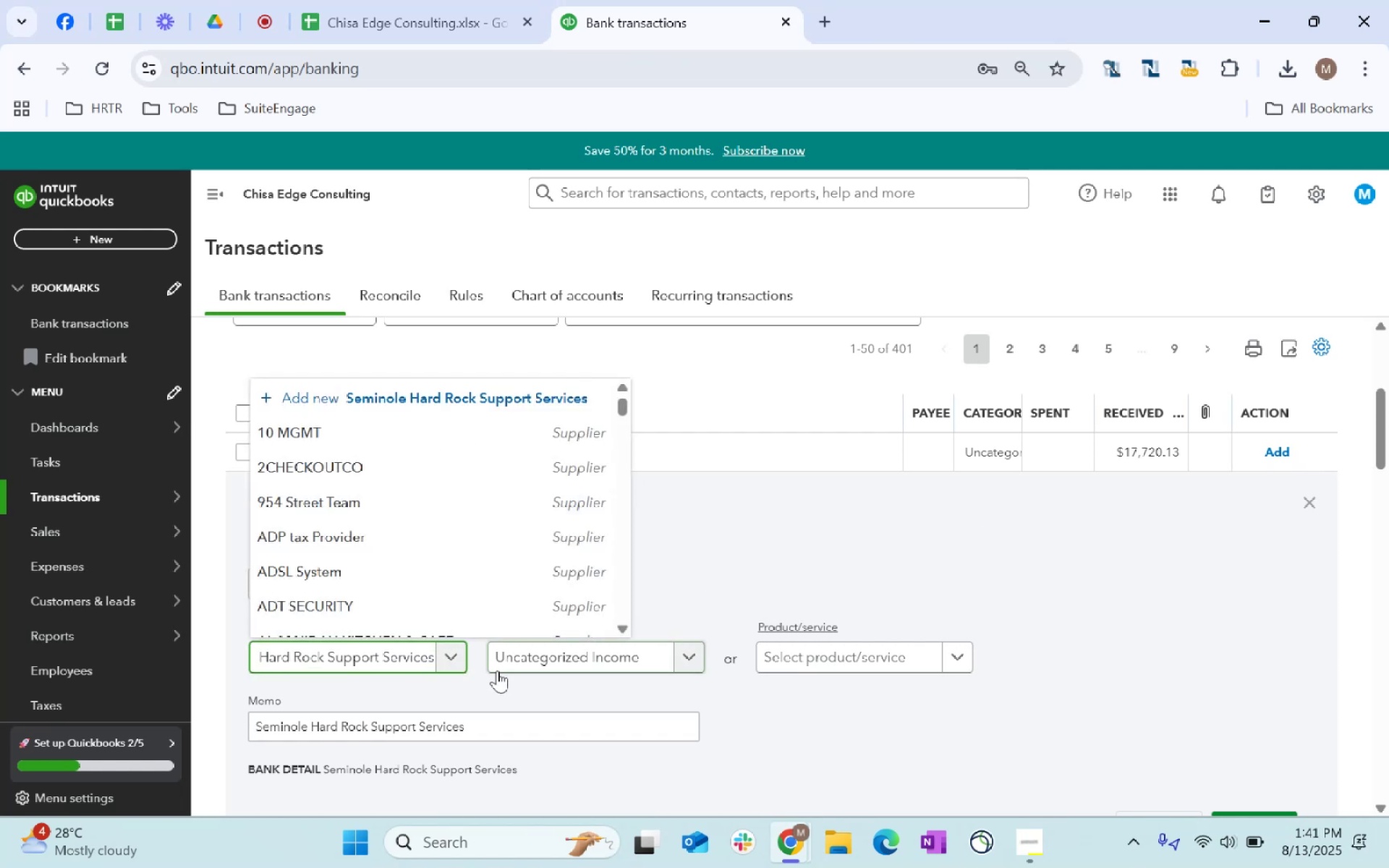 
key(Tab)
 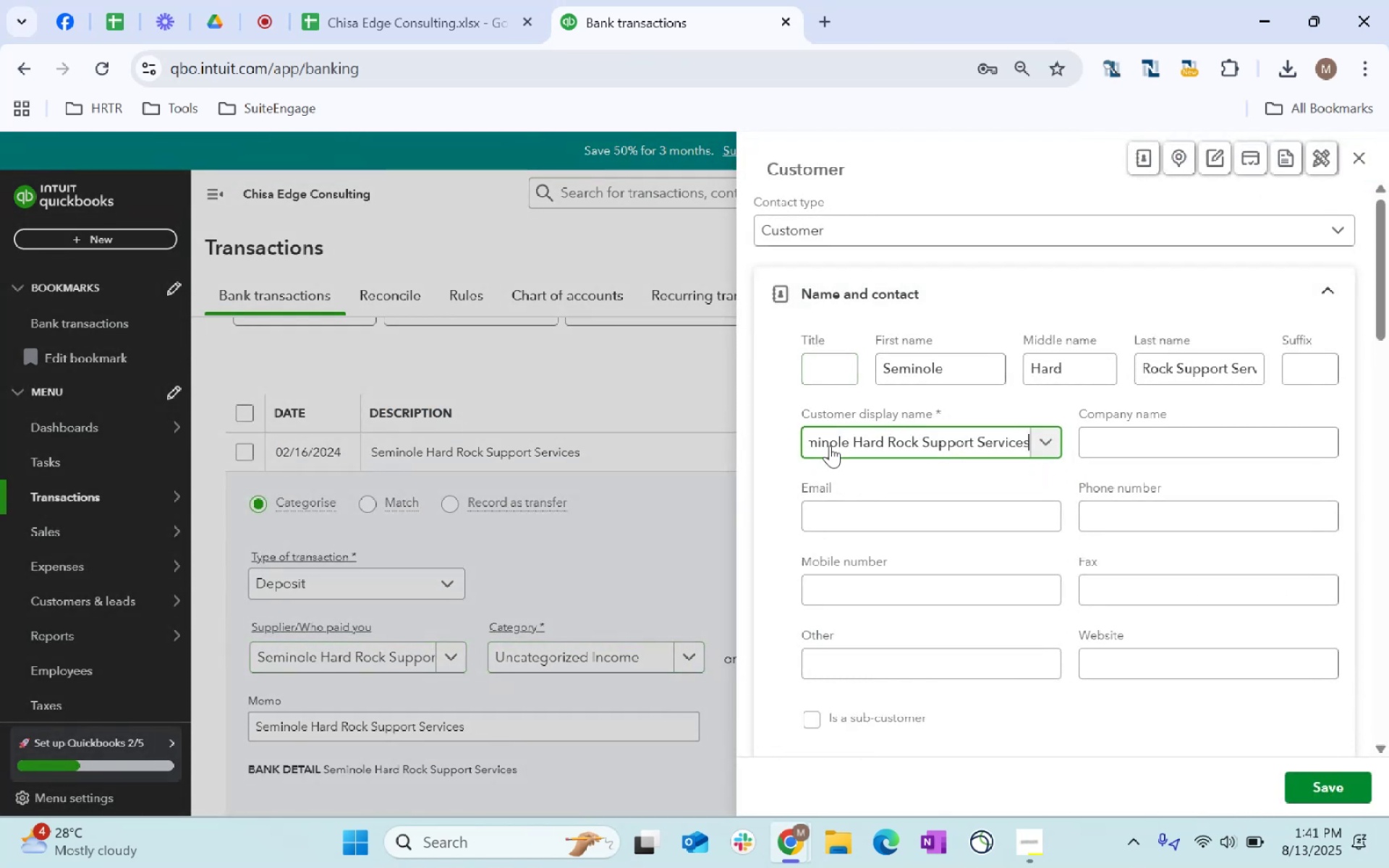 
left_click_drag(start_coordinate=[941, 449], to_coordinate=[779, 440])
 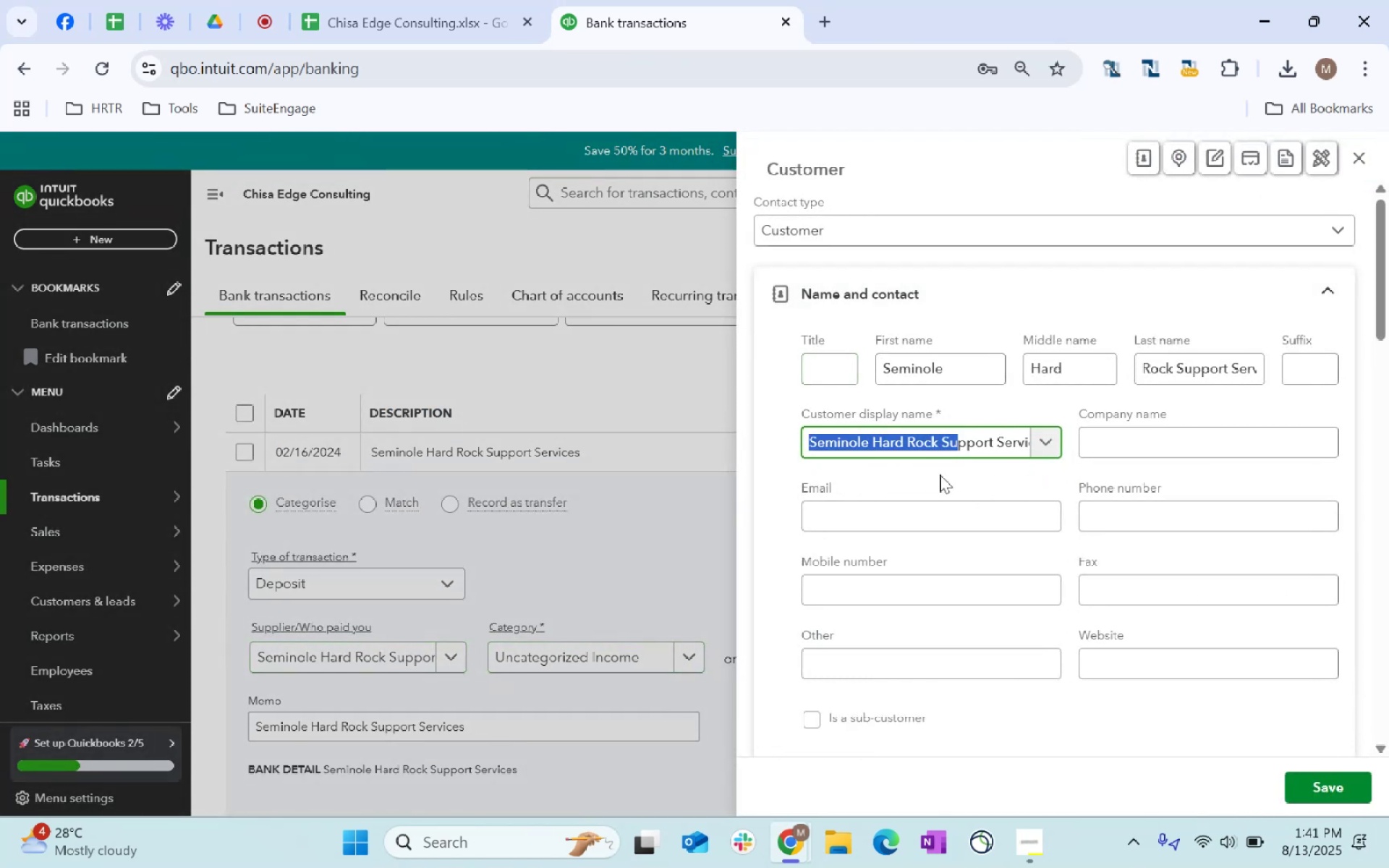 
mouse_move([972, 439])
 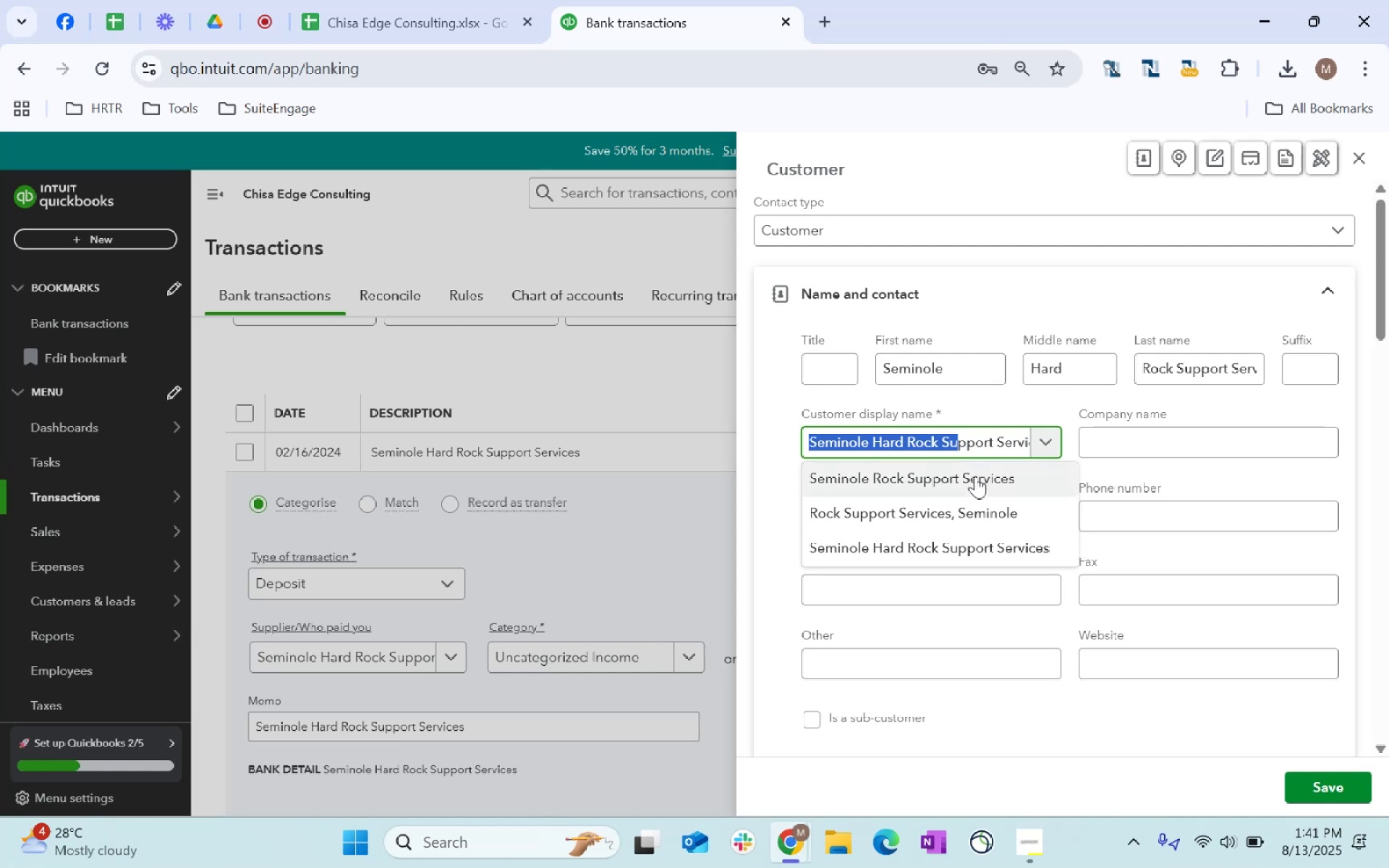 
left_click([977, 477])
 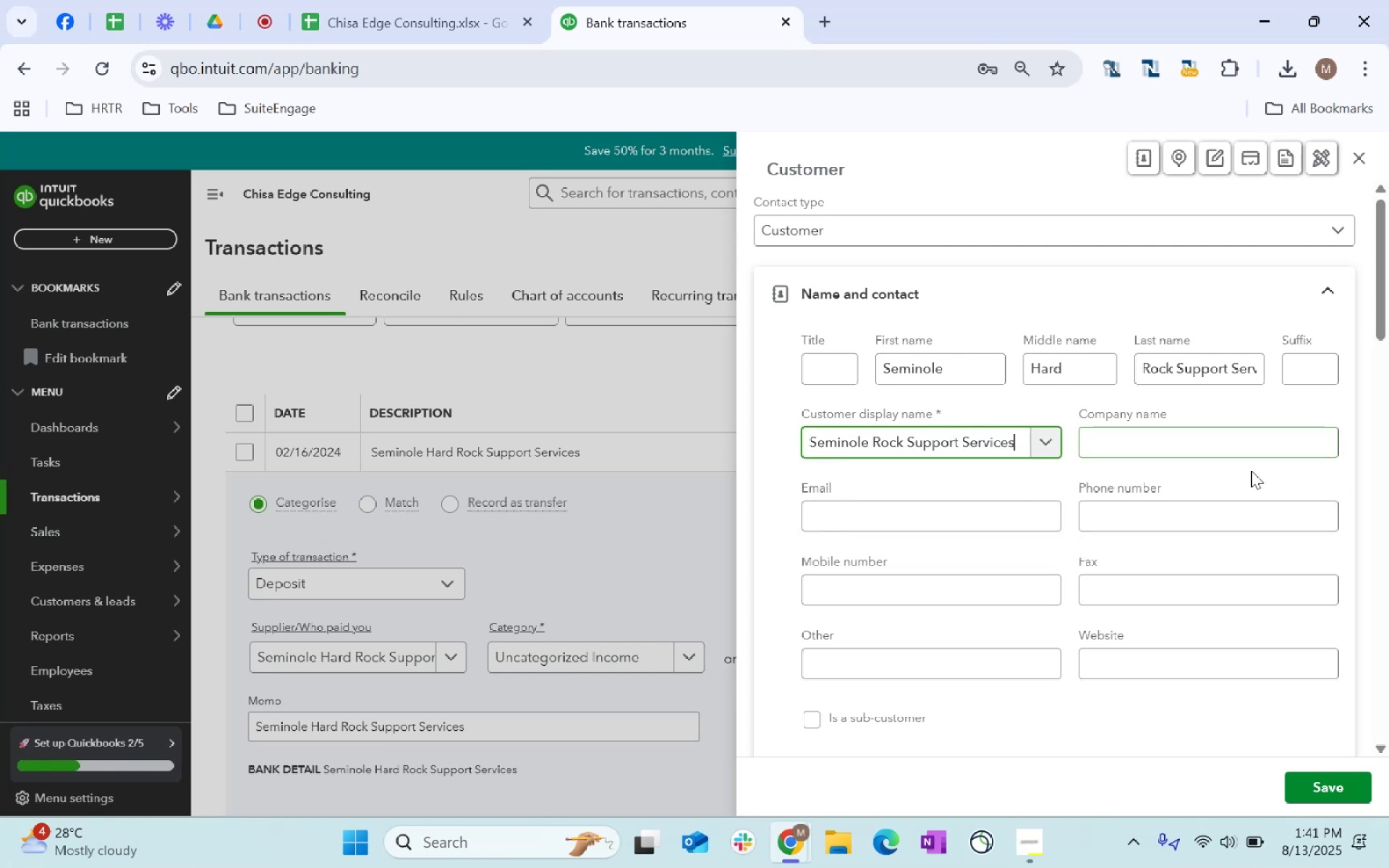 
scroll: coordinate [584, 575], scroll_direction: down, amount: 199.0
 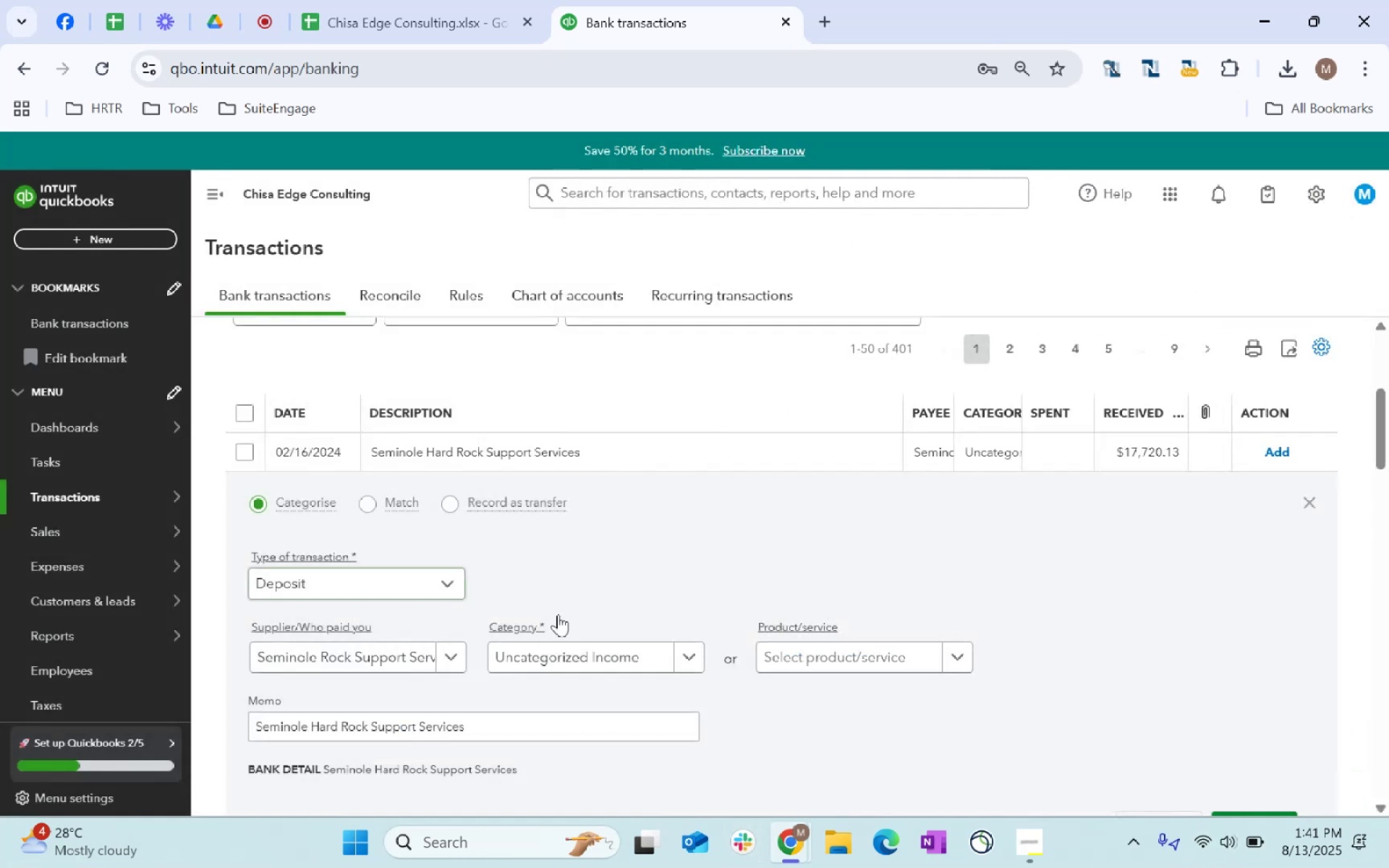 
left_click([1328, 799])
 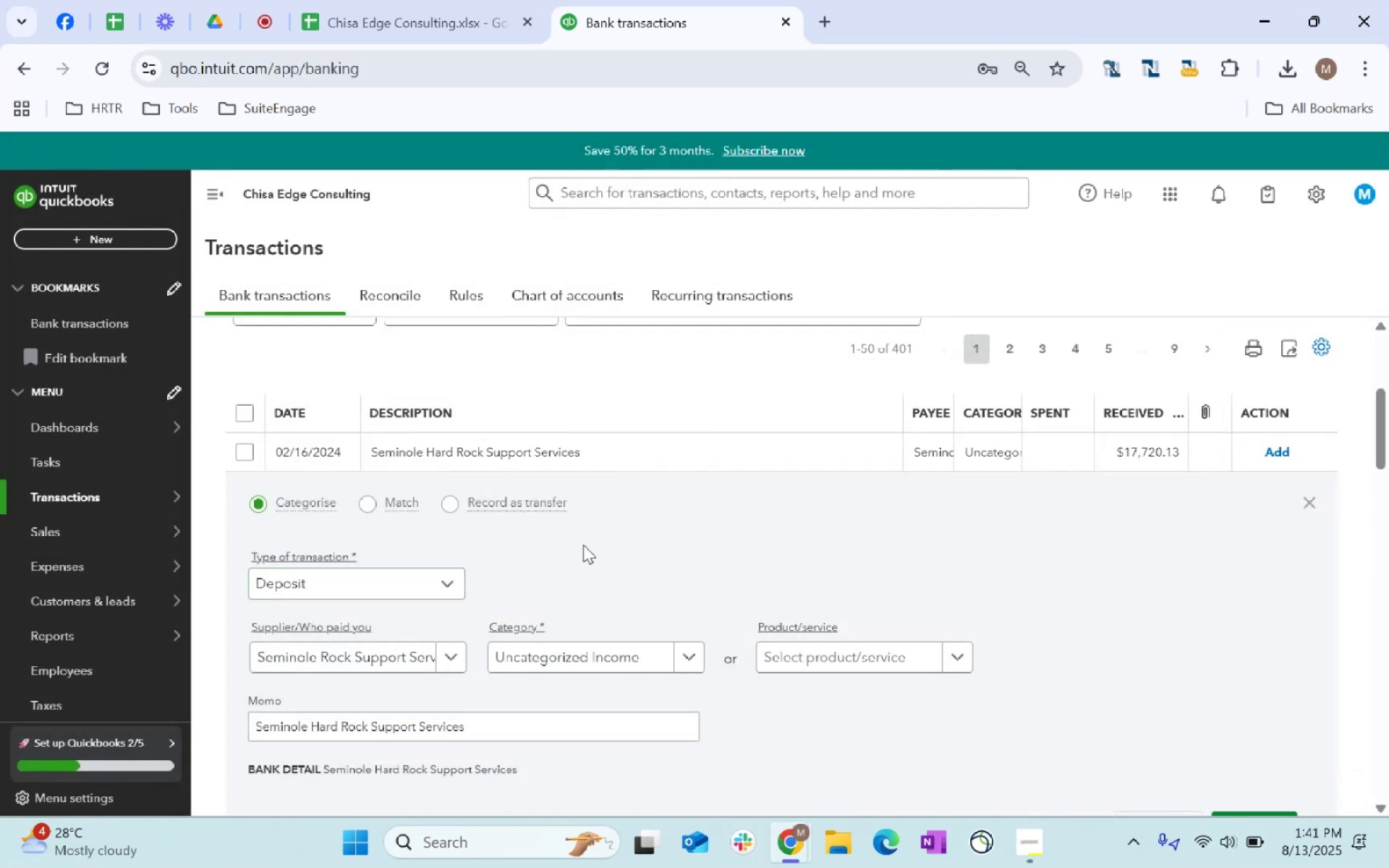 
left_click([611, 664])
 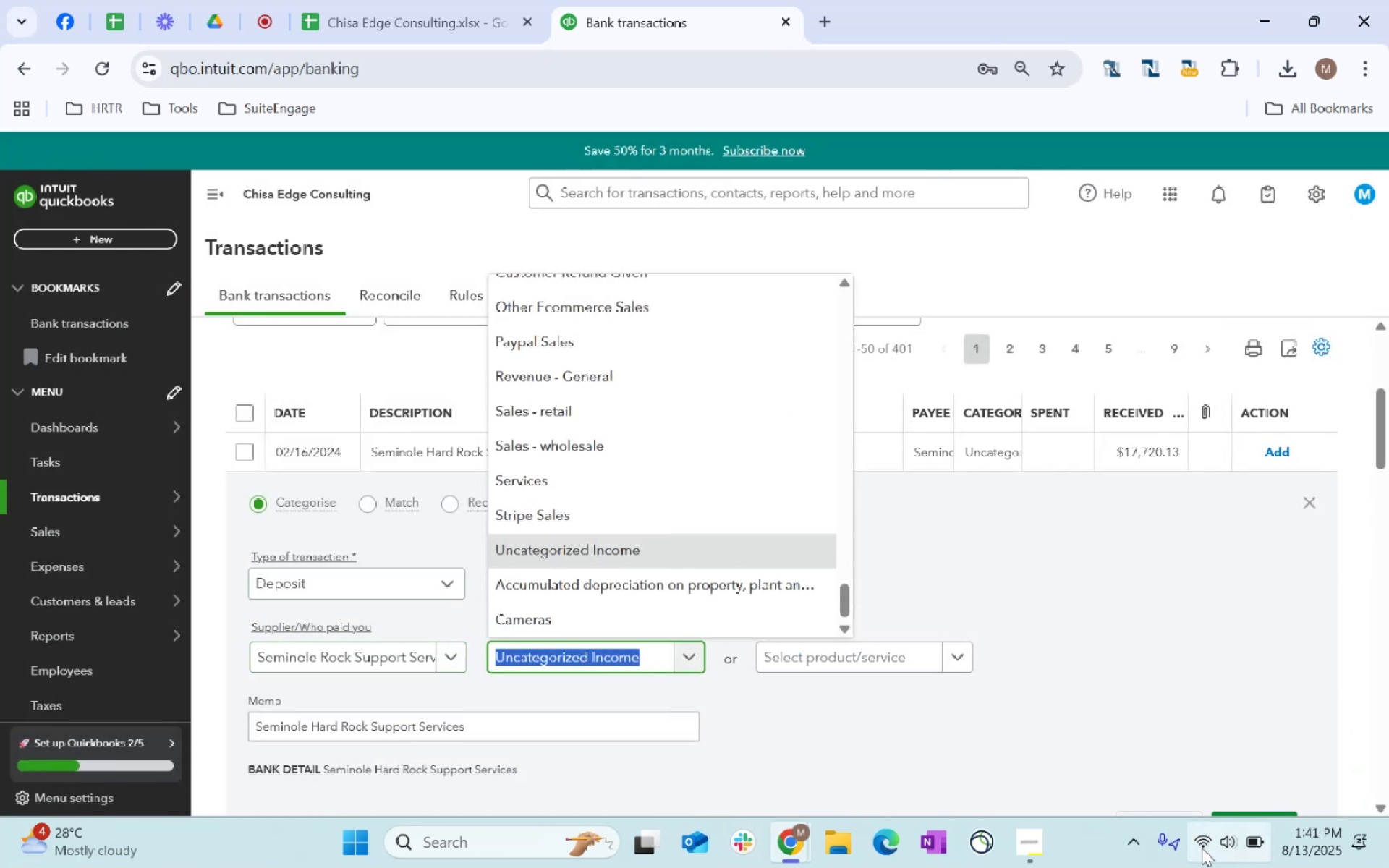 
type(services)
 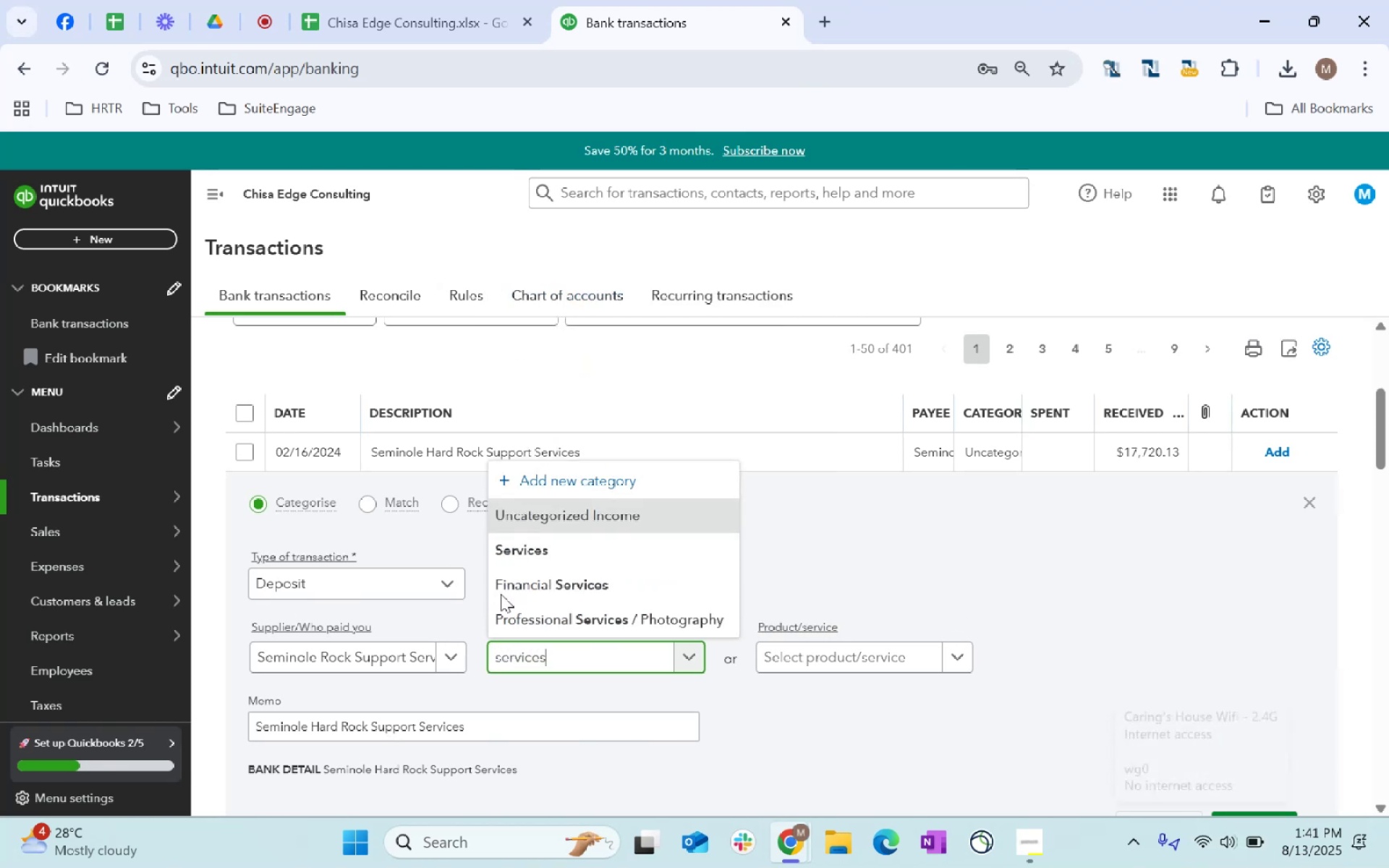 
left_click([534, 558])
 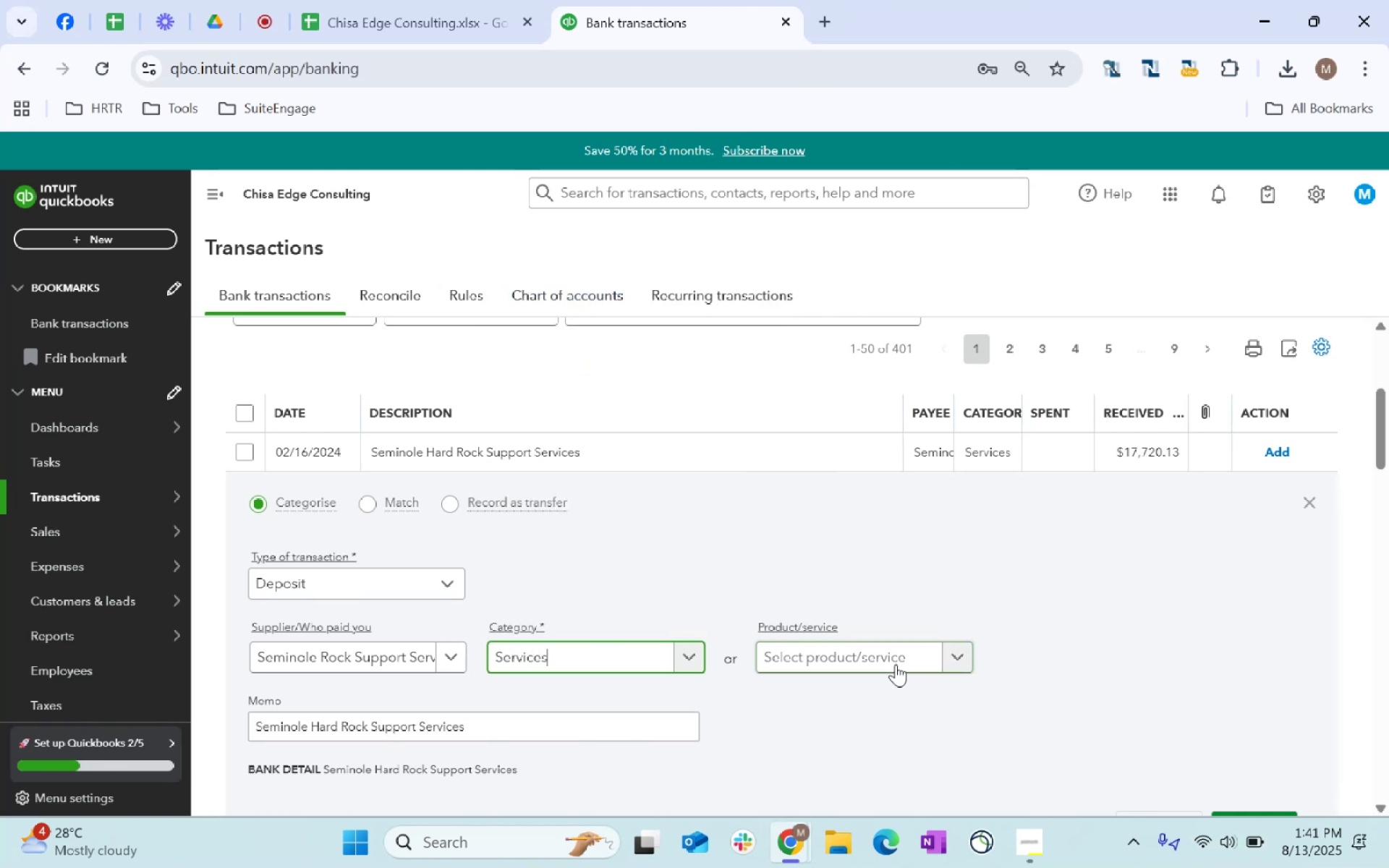 
left_click([658, 658])
 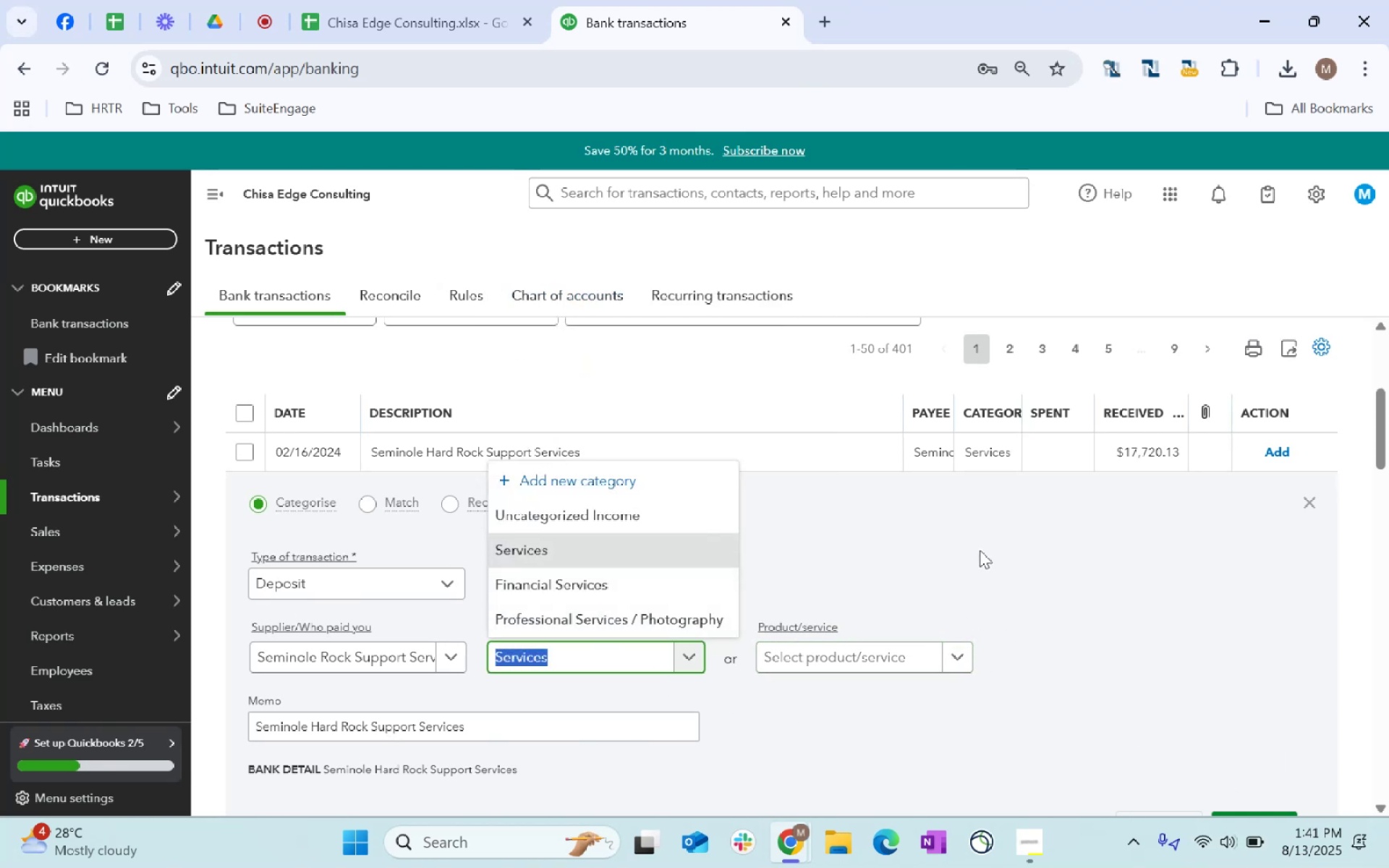 
left_click([980, 550])
 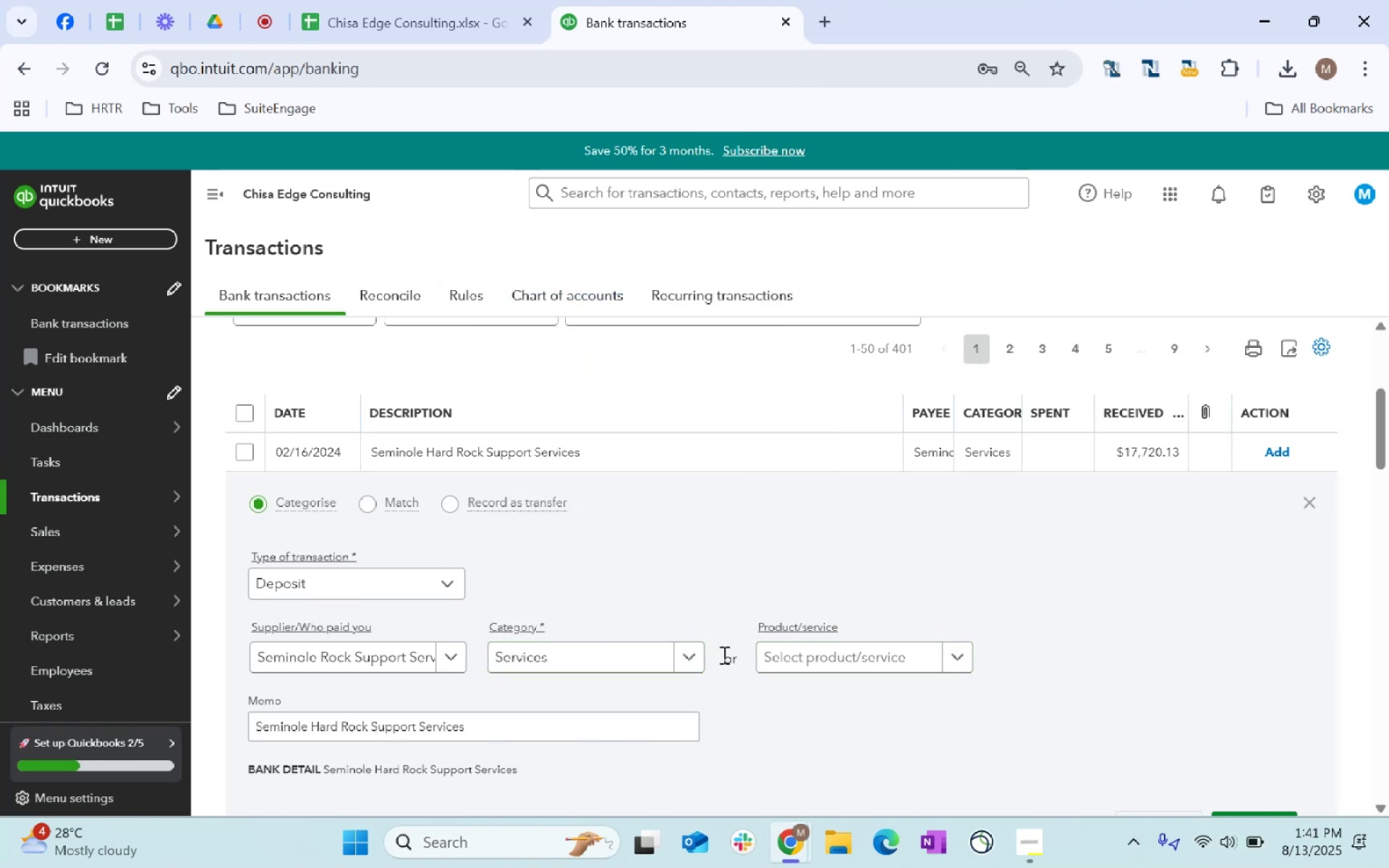 
left_click([682, 655])
 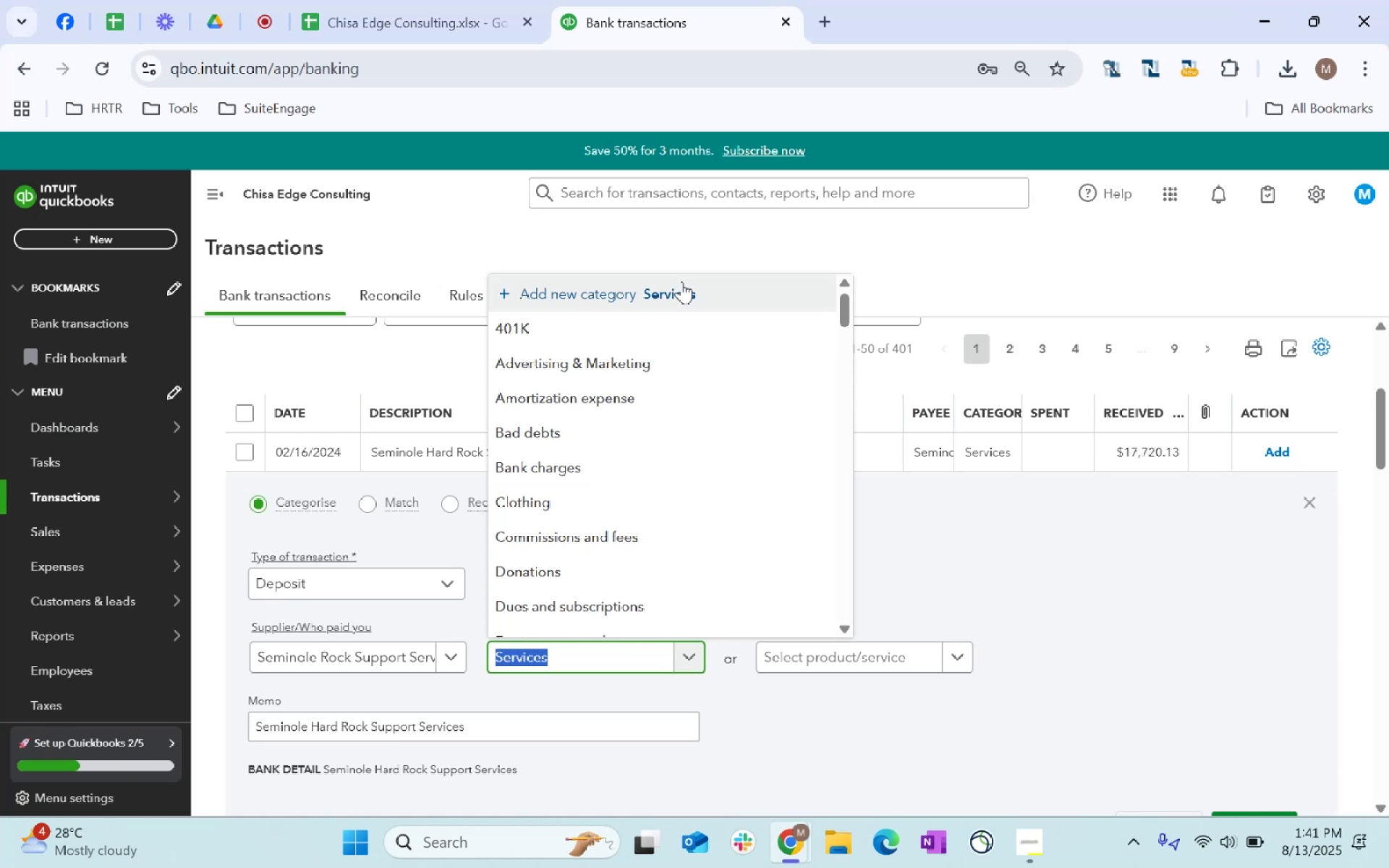 
left_click([681, 281])
 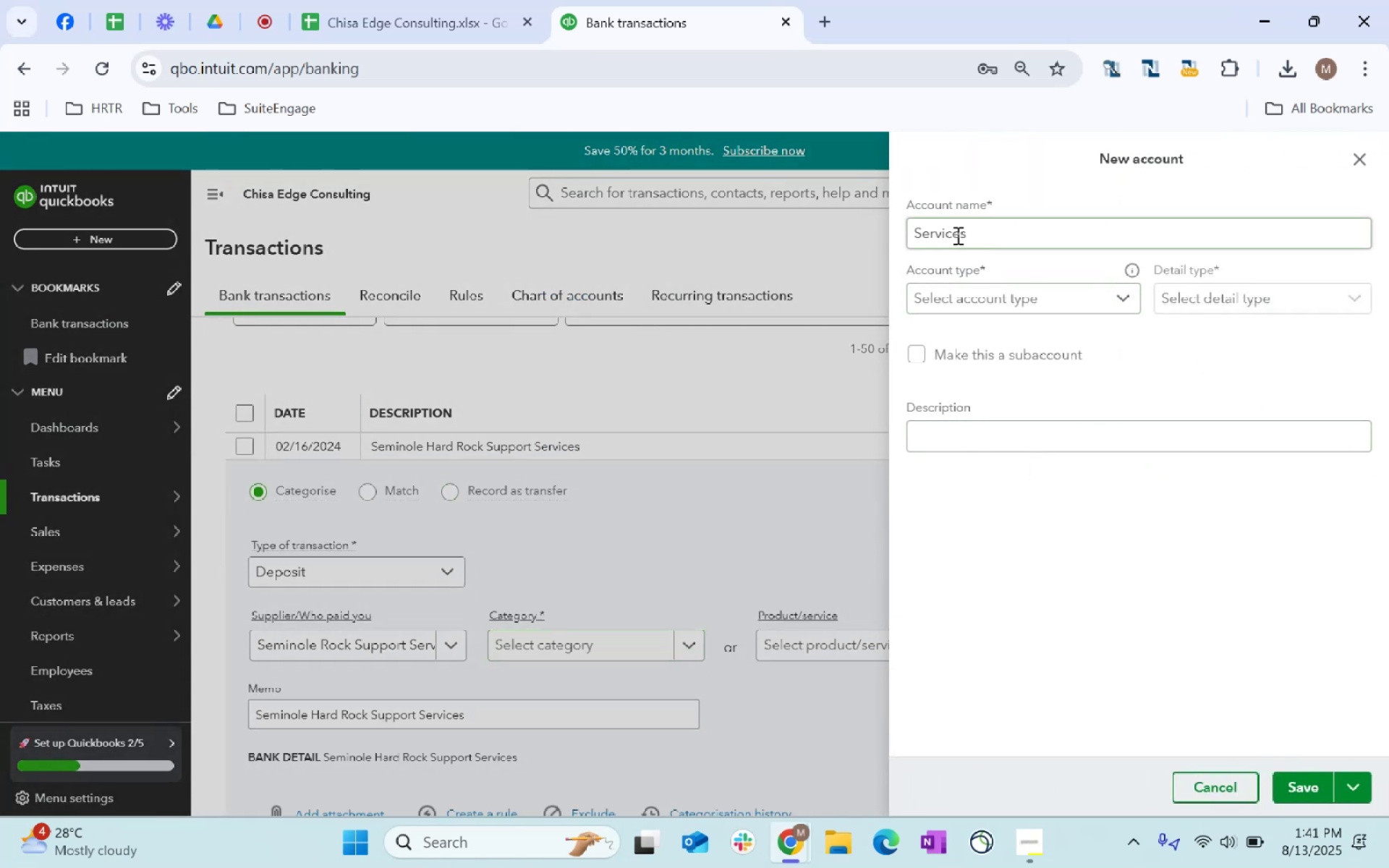 
left_click([1029, 304])
 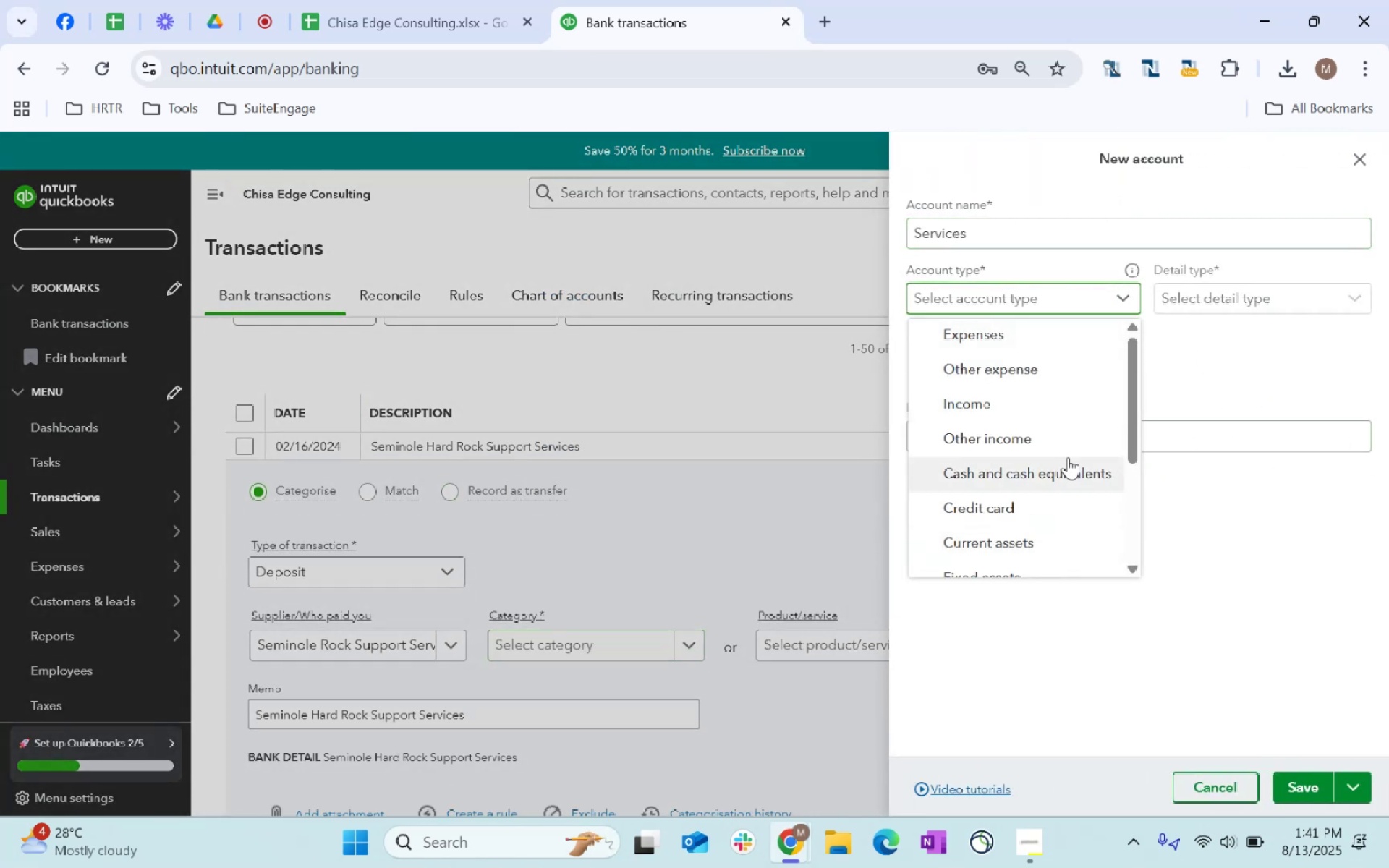 
left_click([1009, 393])
 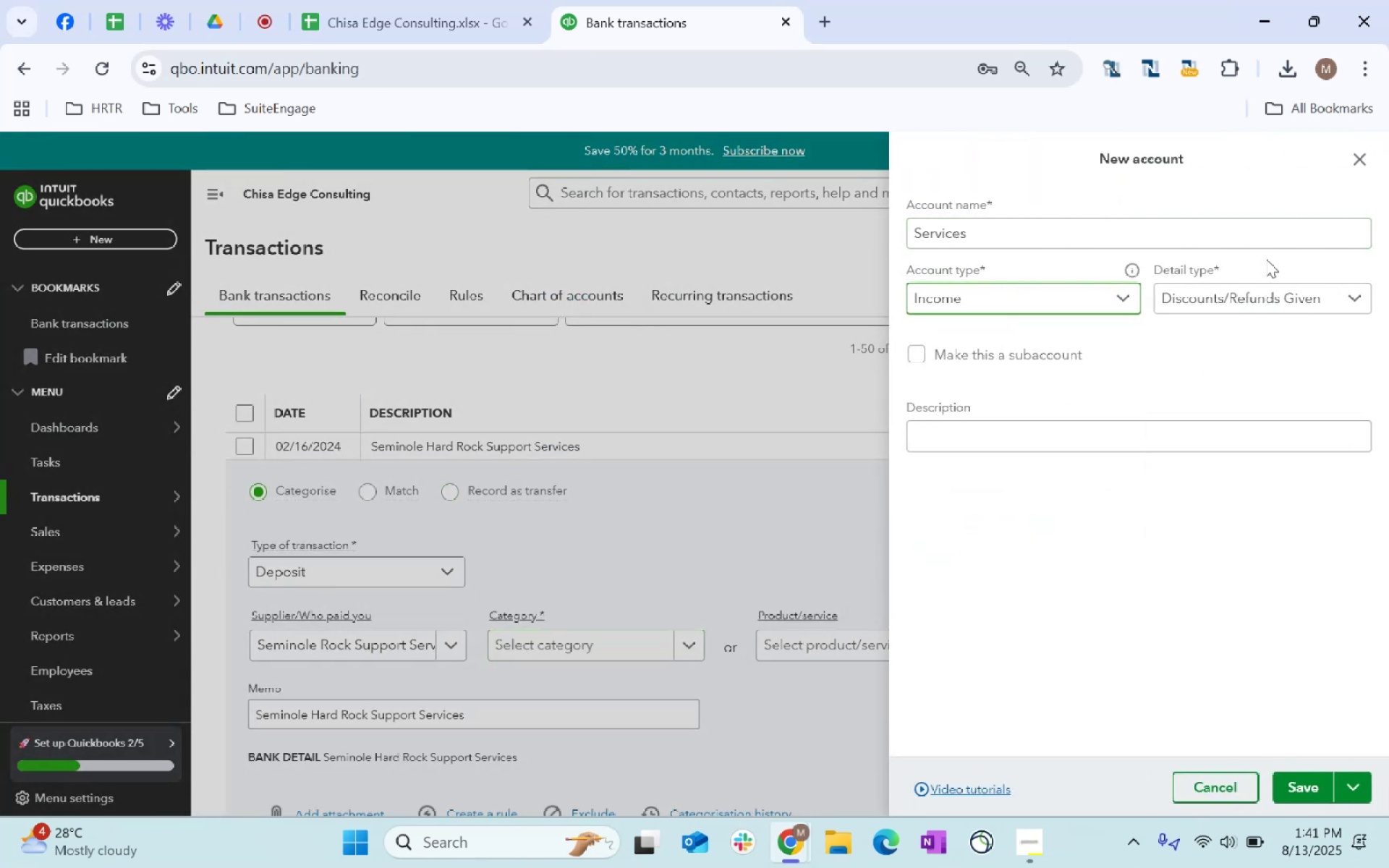 
left_click([1269, 280])
 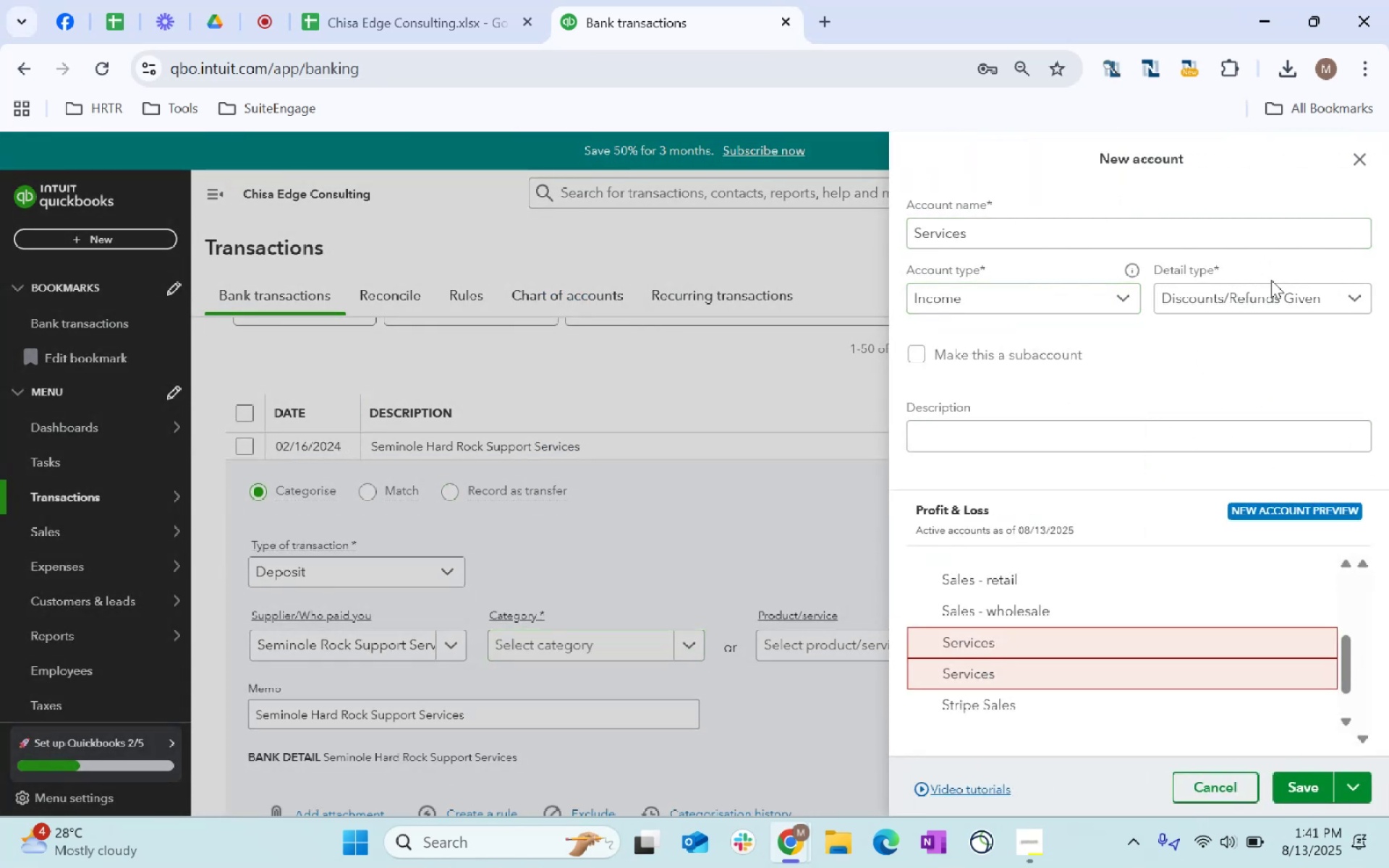 
left_click([1270, 292])
 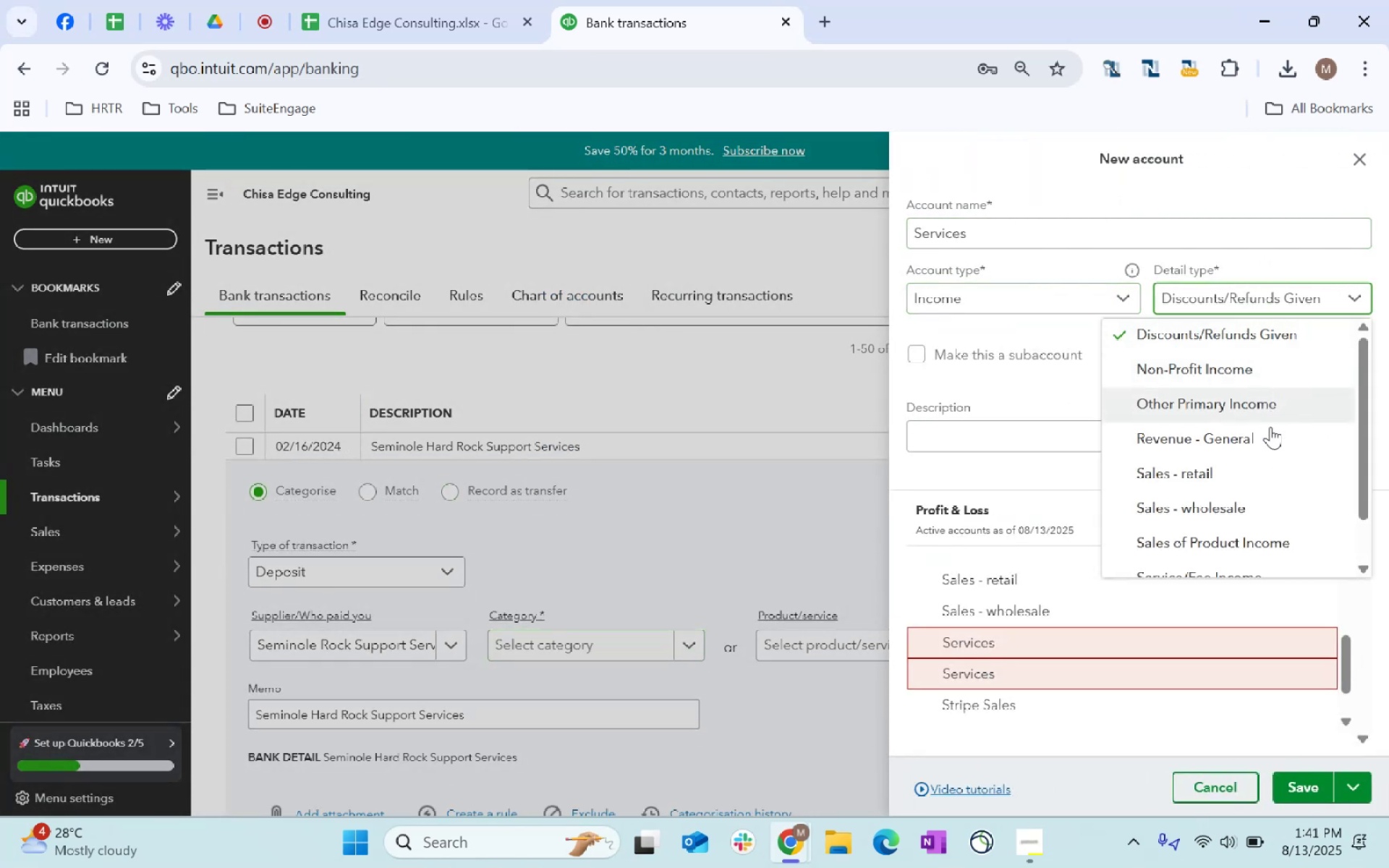 
left_click([1270, 433])
 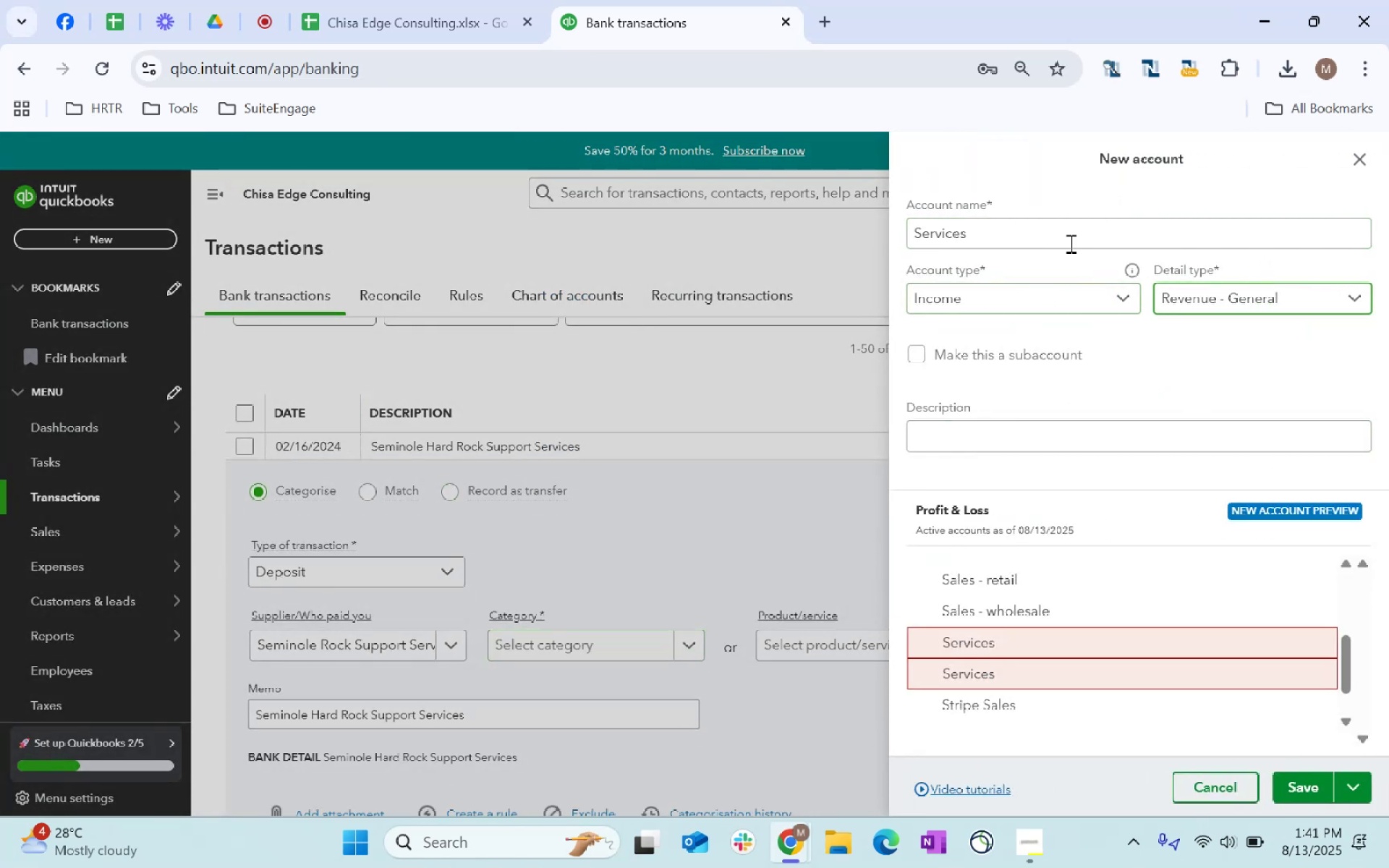 
left_click([1030, 238])
 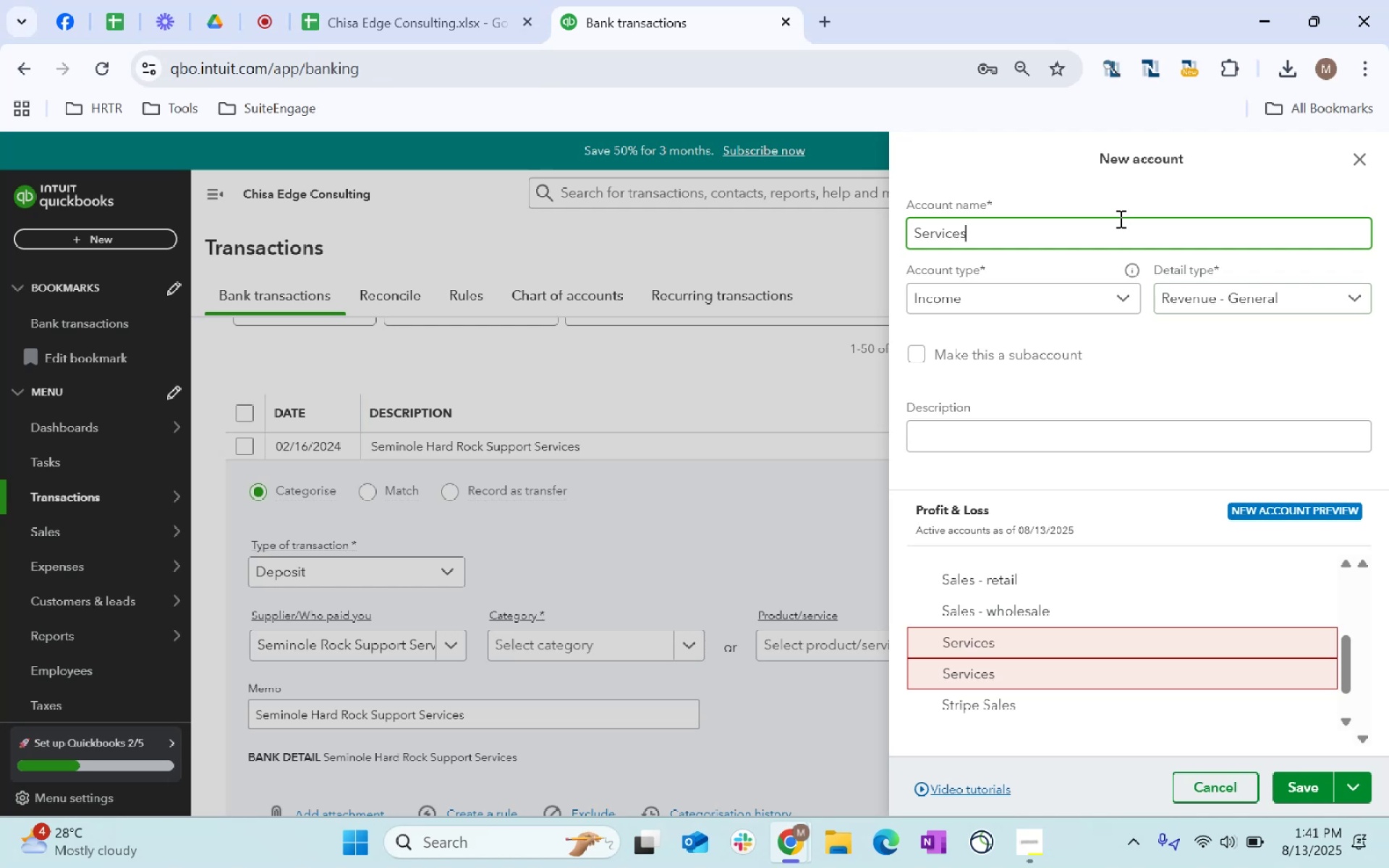 
left_click_drag(start_coordinate=[1111, 222], to_coordinate=[477, 356])
 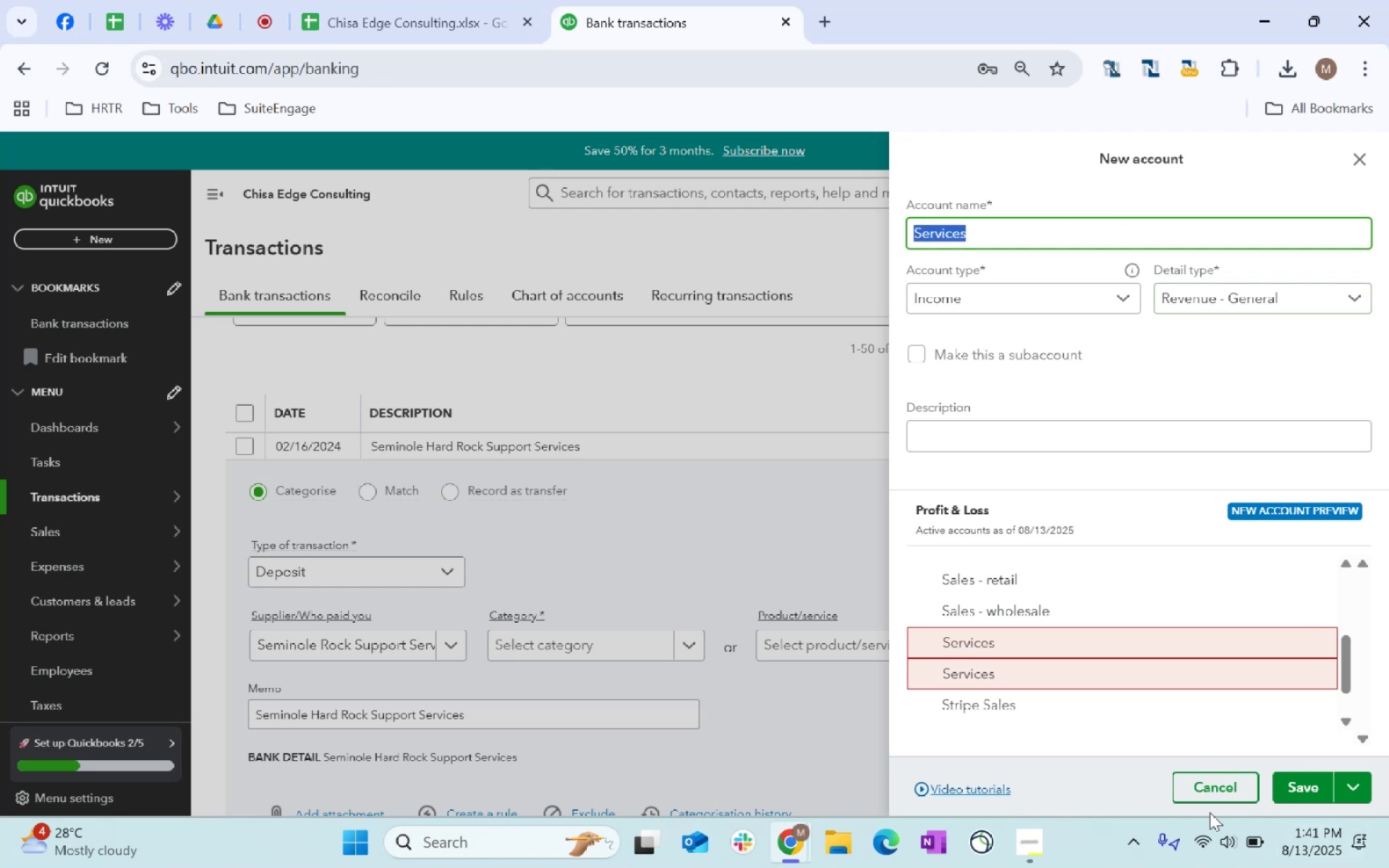 
key(Backspace)
 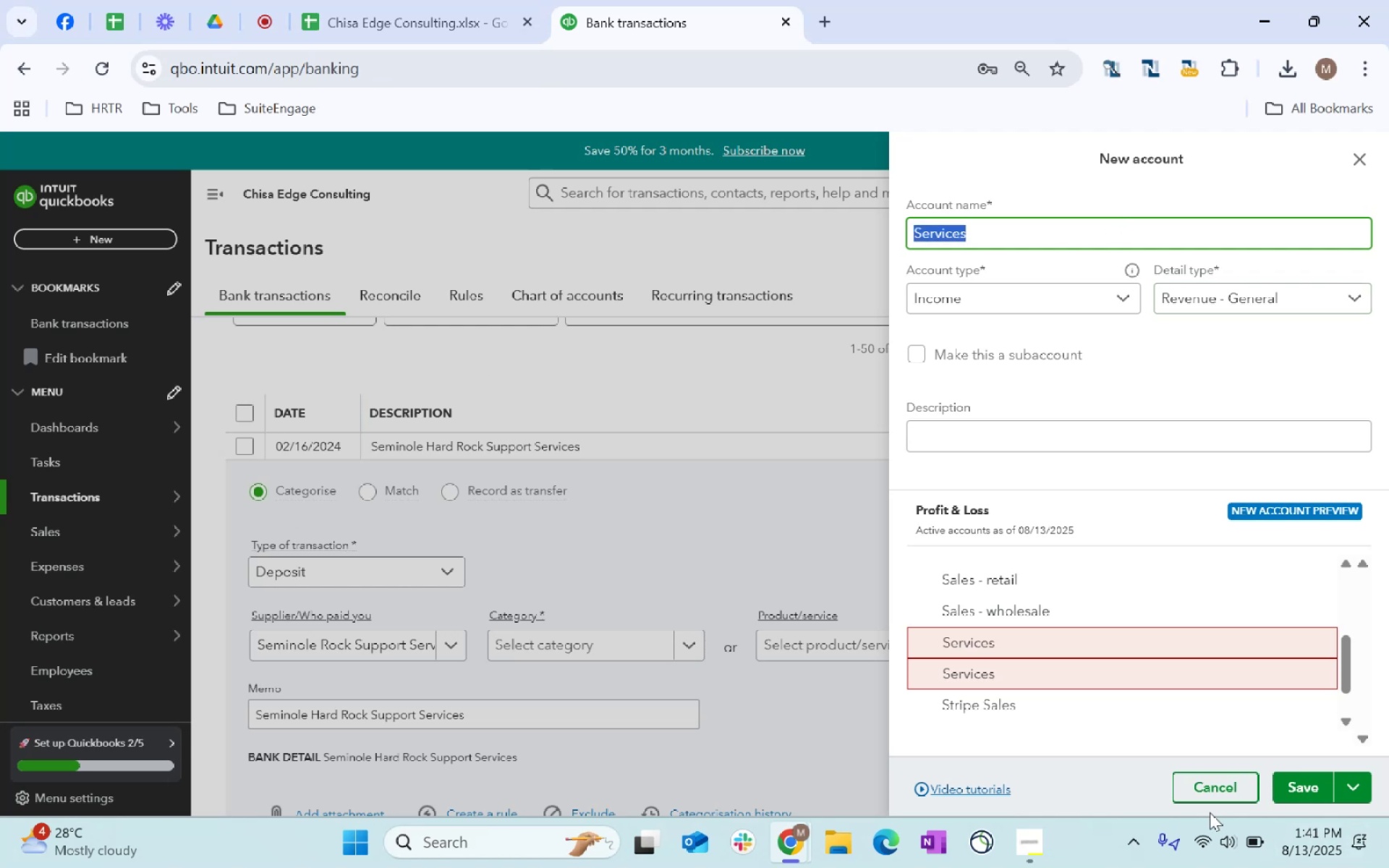 
key(Backspace)
 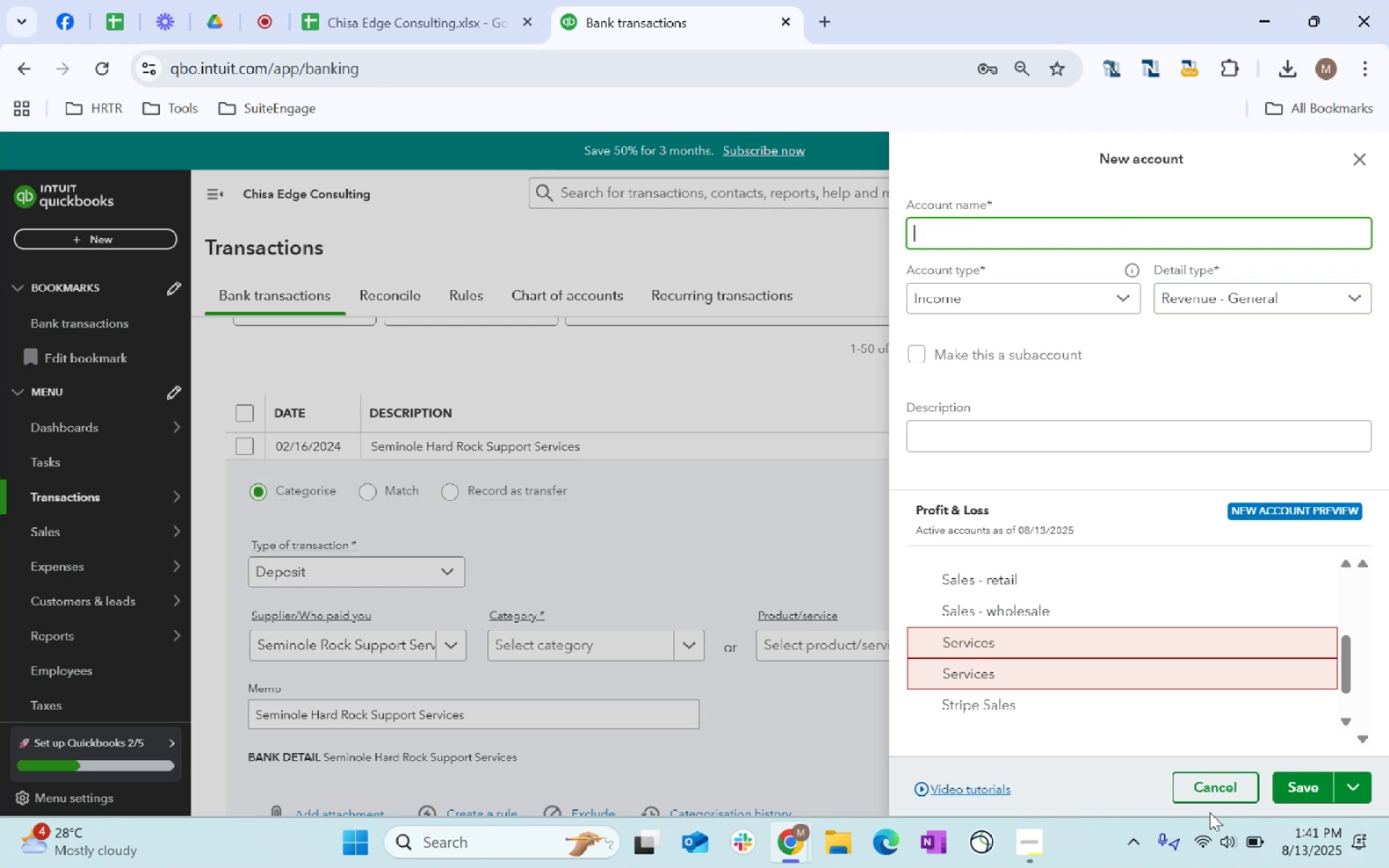 
key(Backspace)
 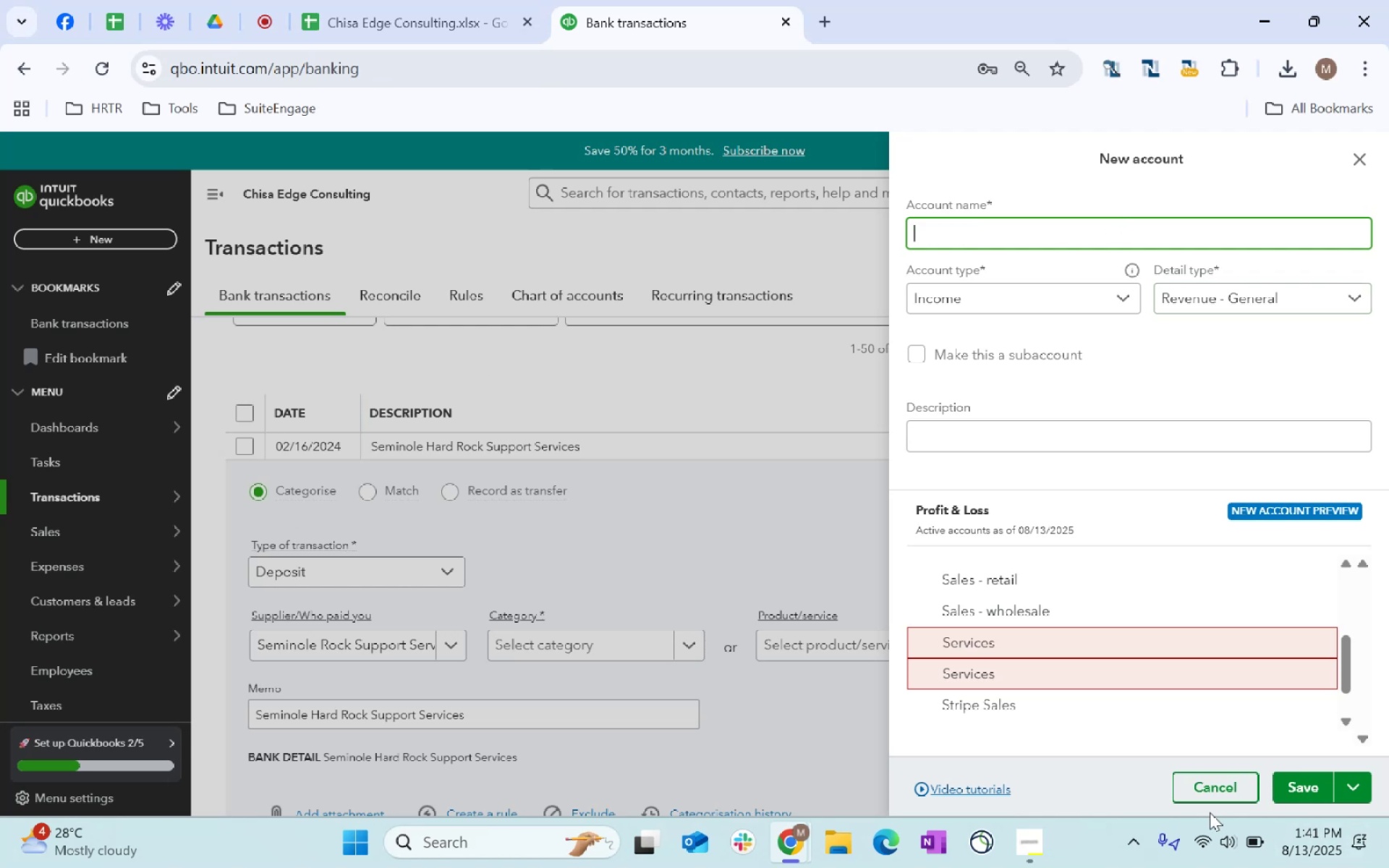 
key(Alt+AltLeft)
 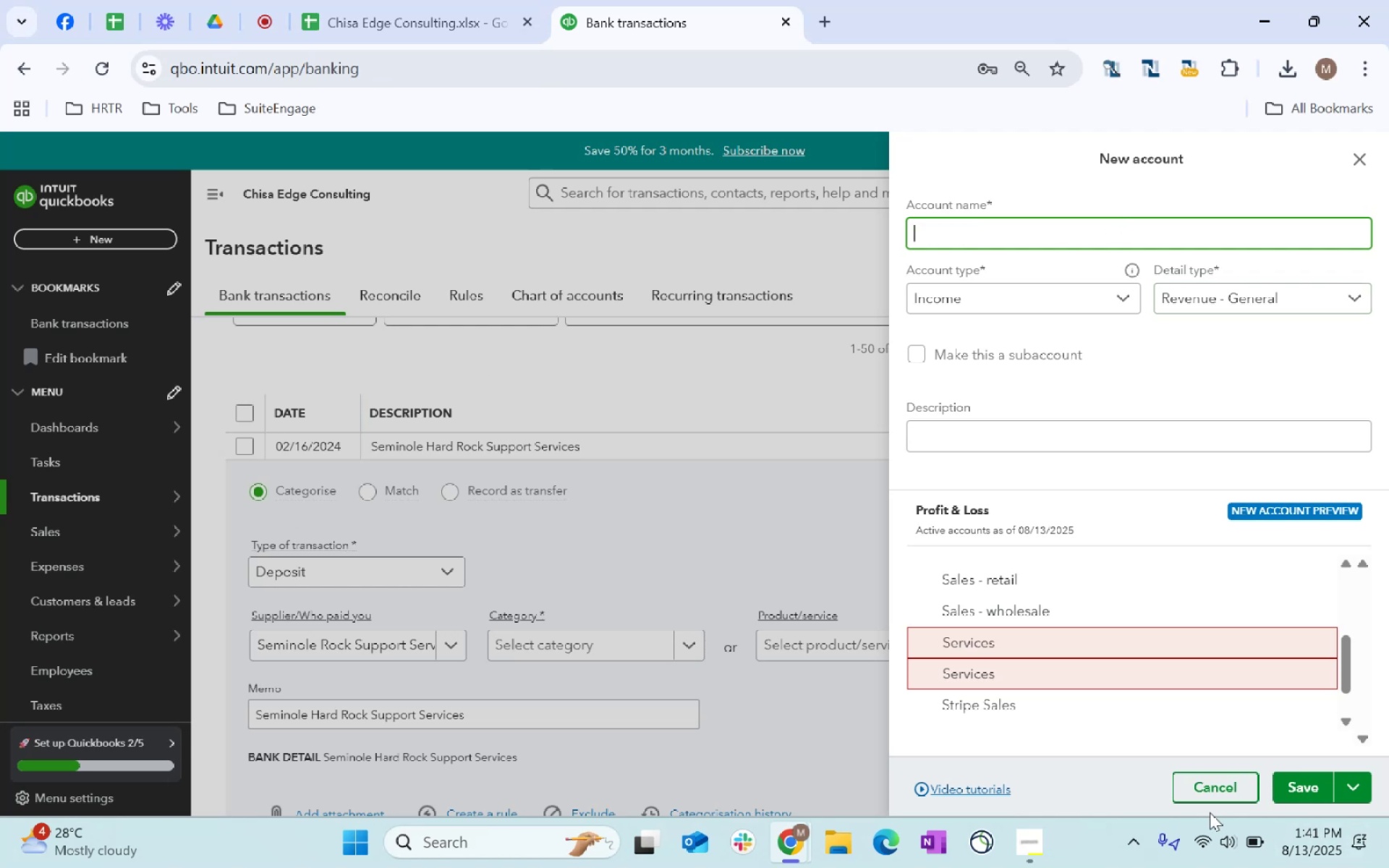 
key(Alt+Tab)
 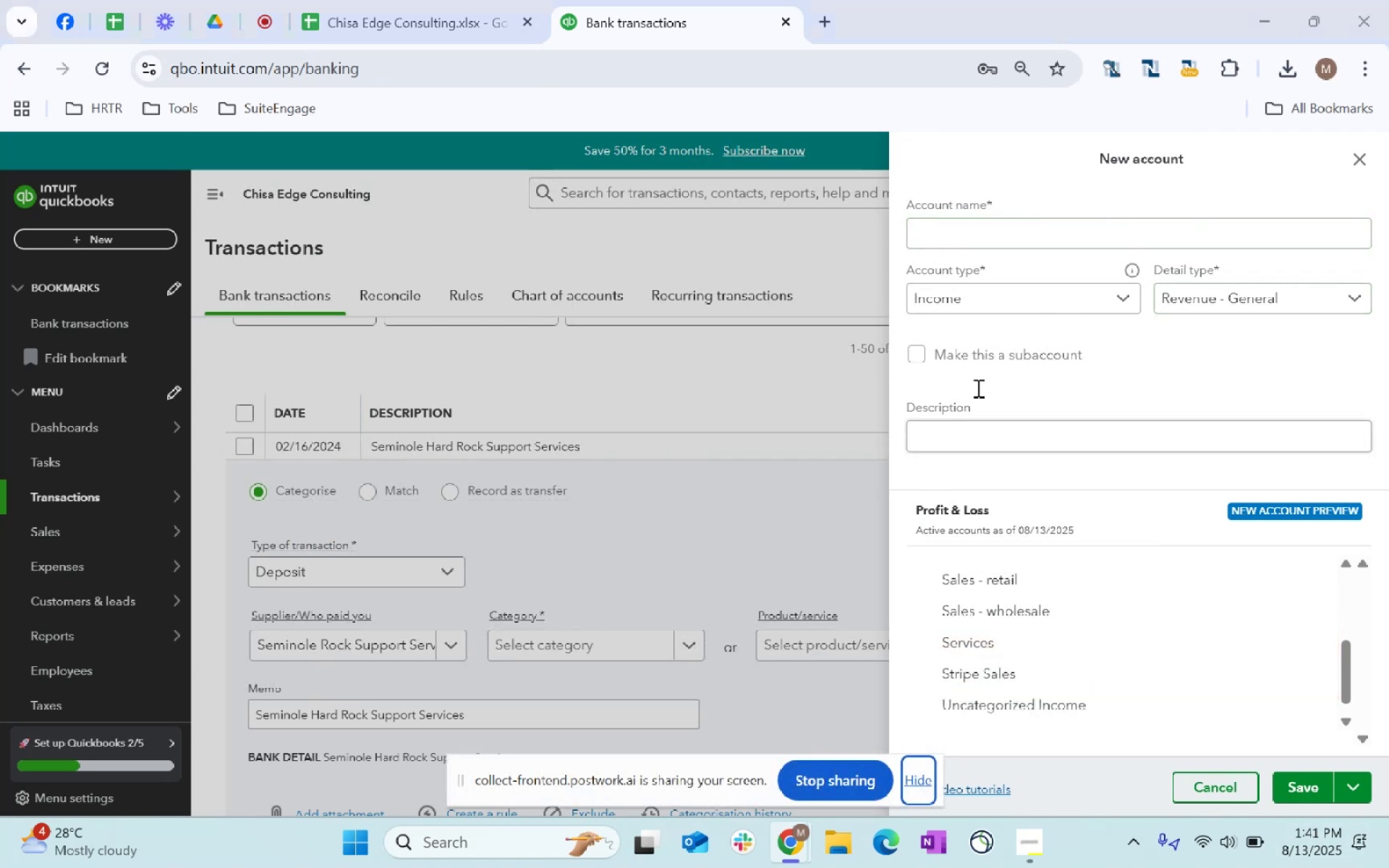 
key(Alt+AltLeft)
 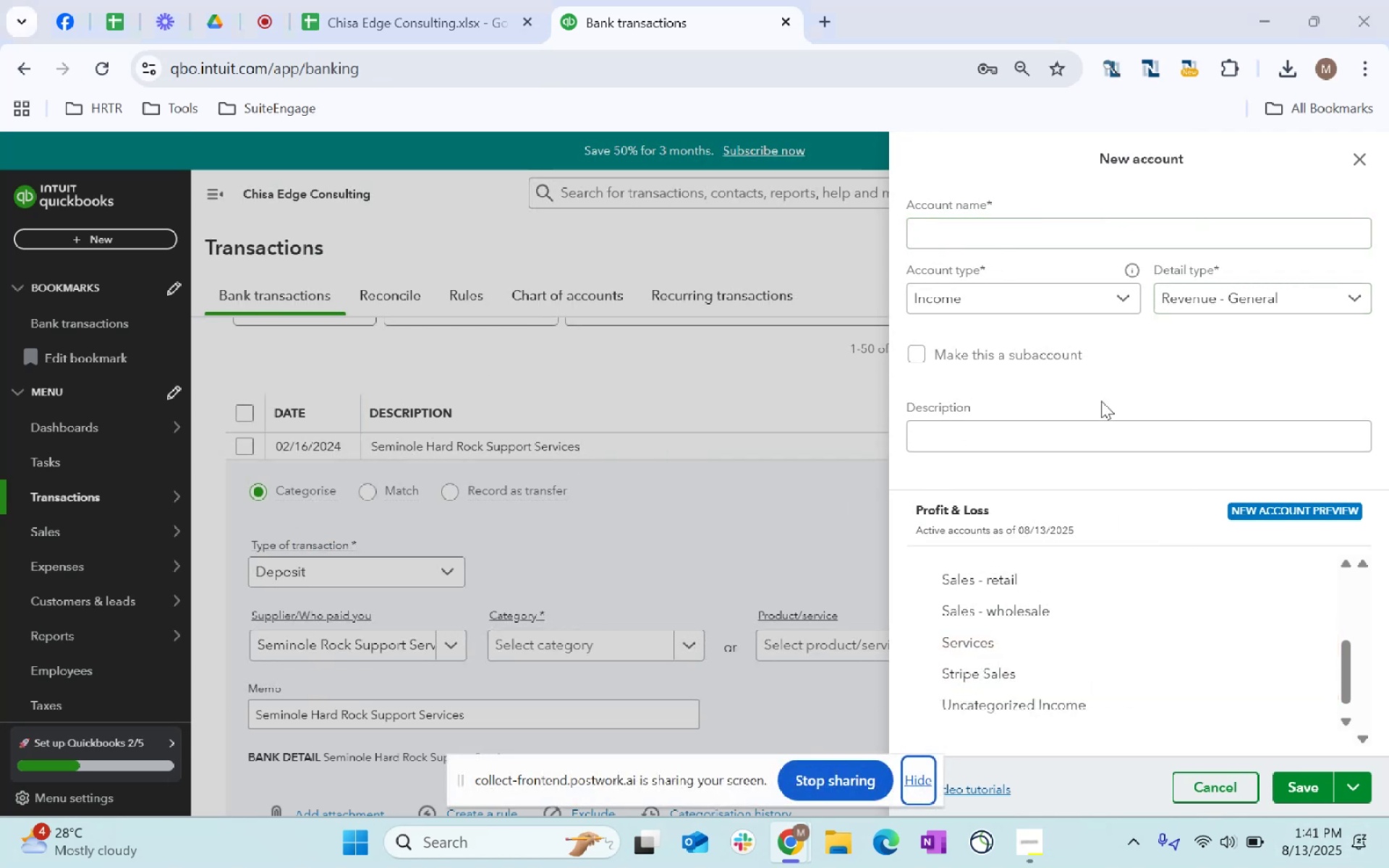 
key(Alt+Tab)
 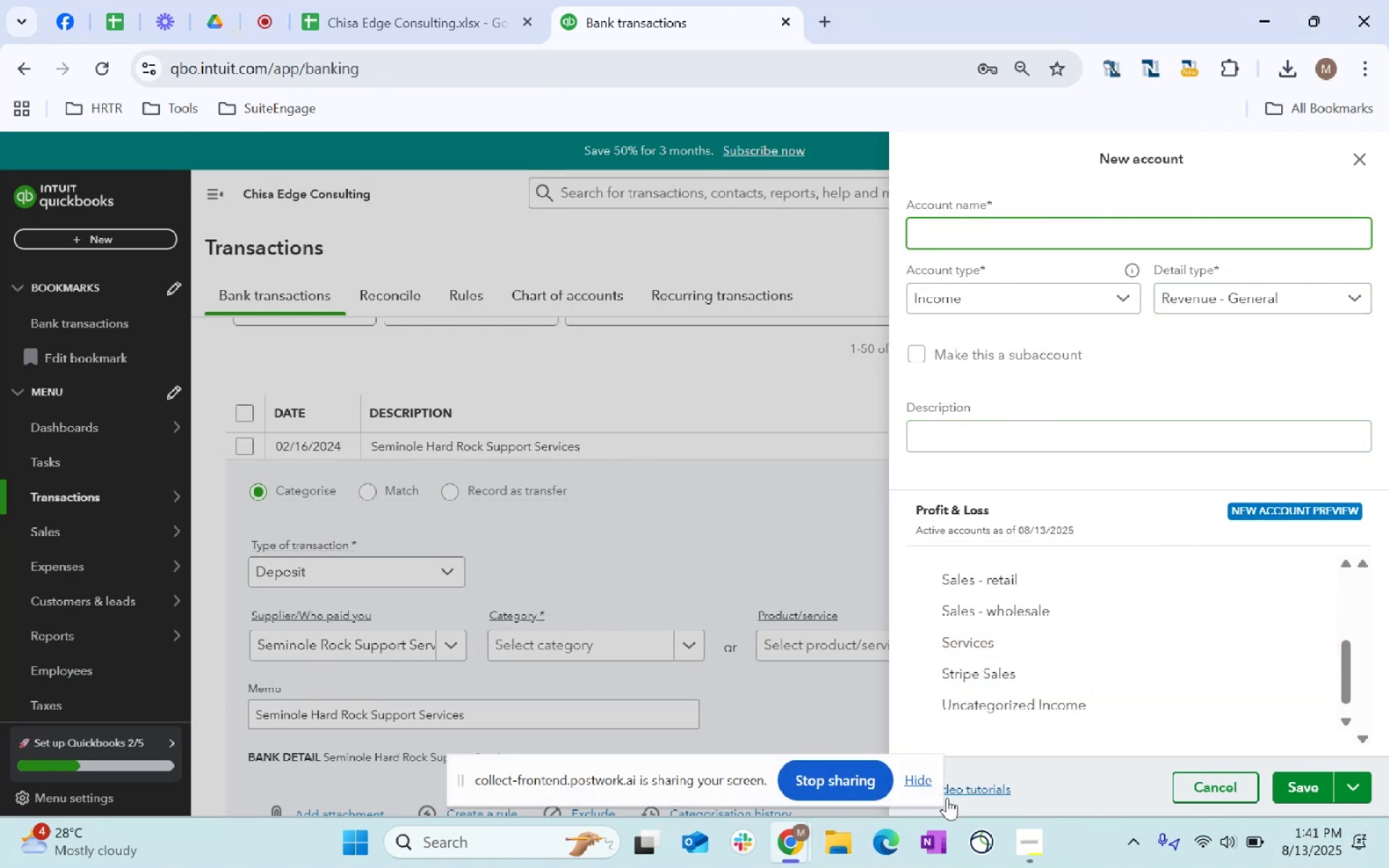 
left_click([922, 782])
 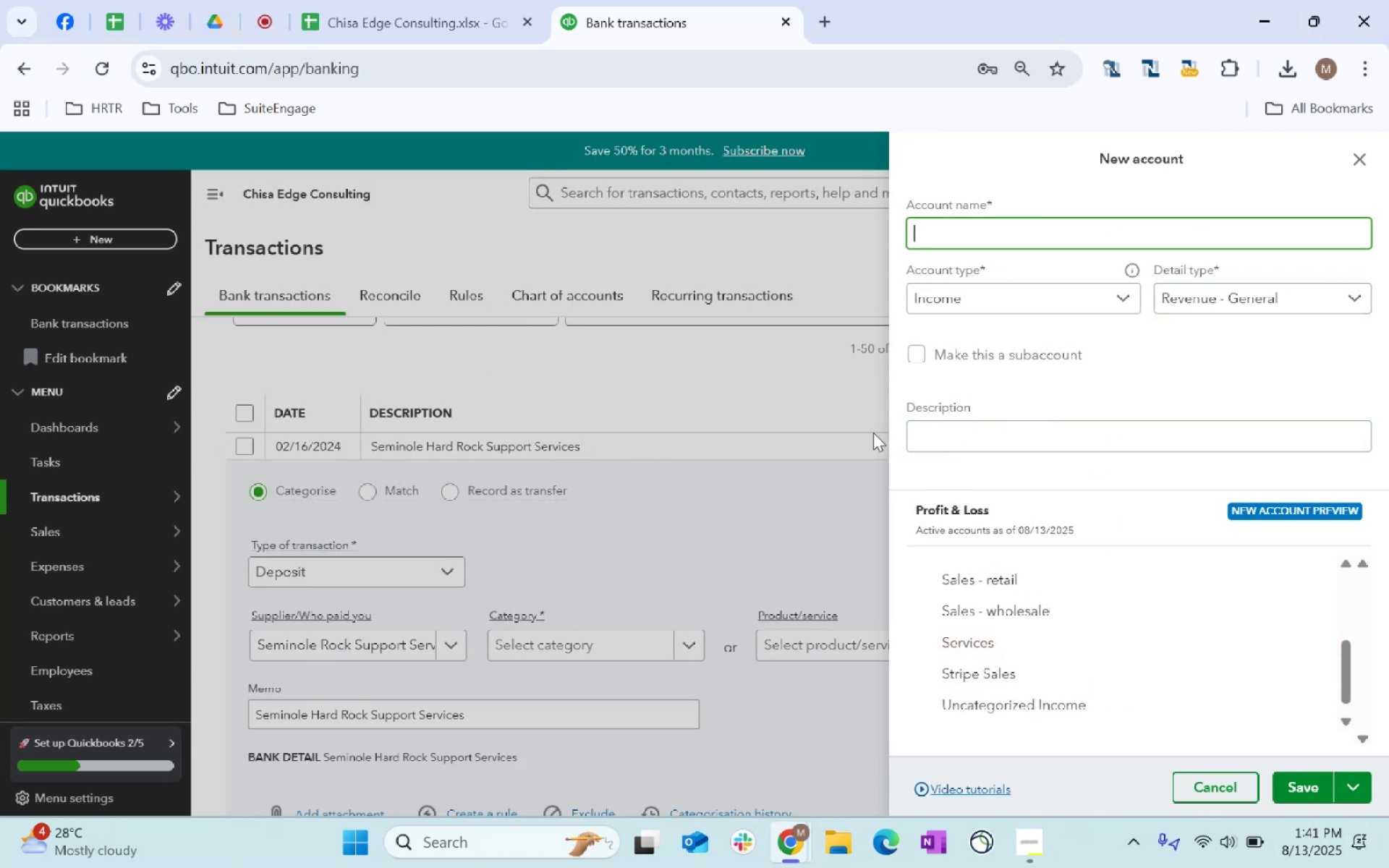 
key(Alt+Tab)
 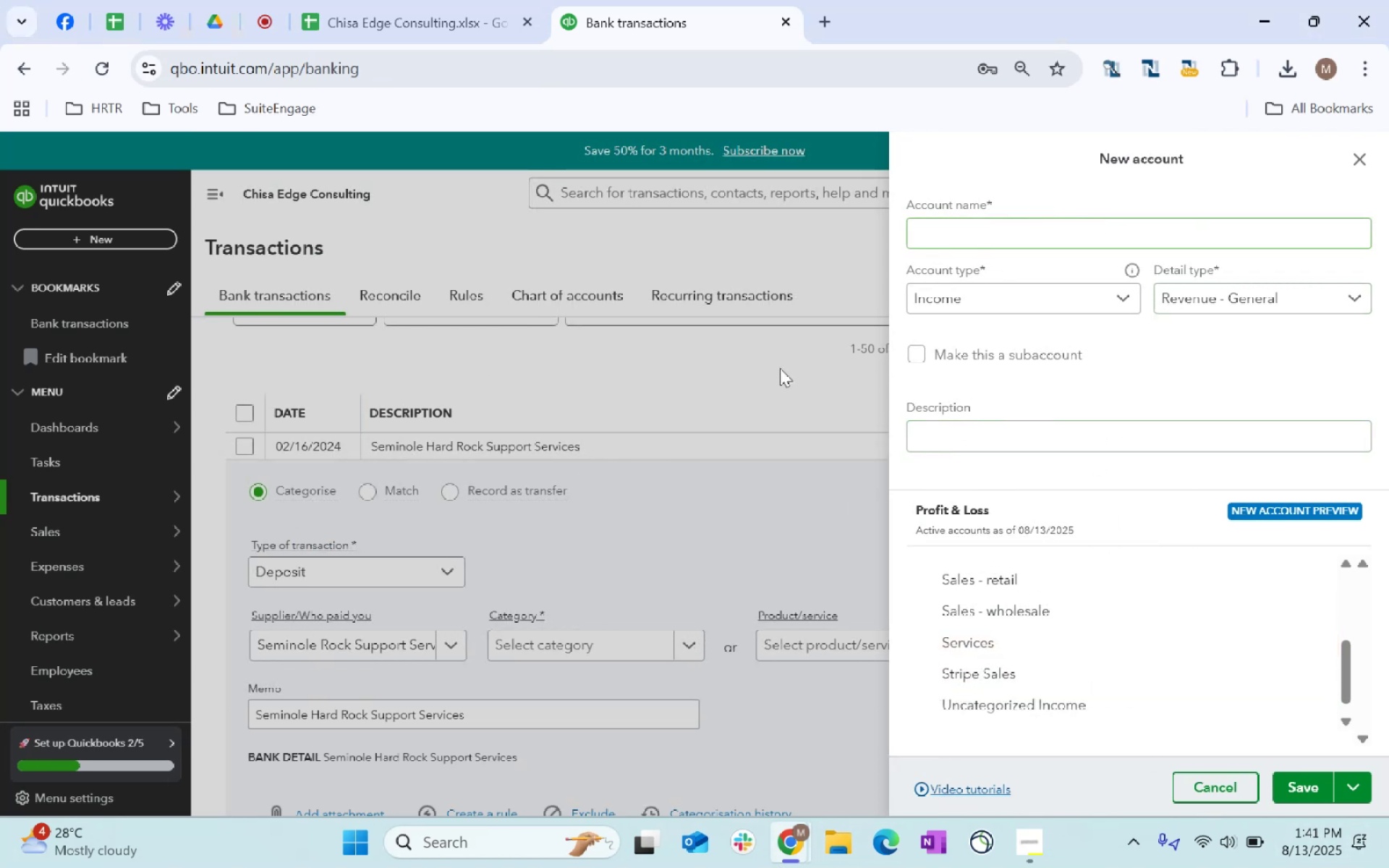 
key(Alt+Tab)
 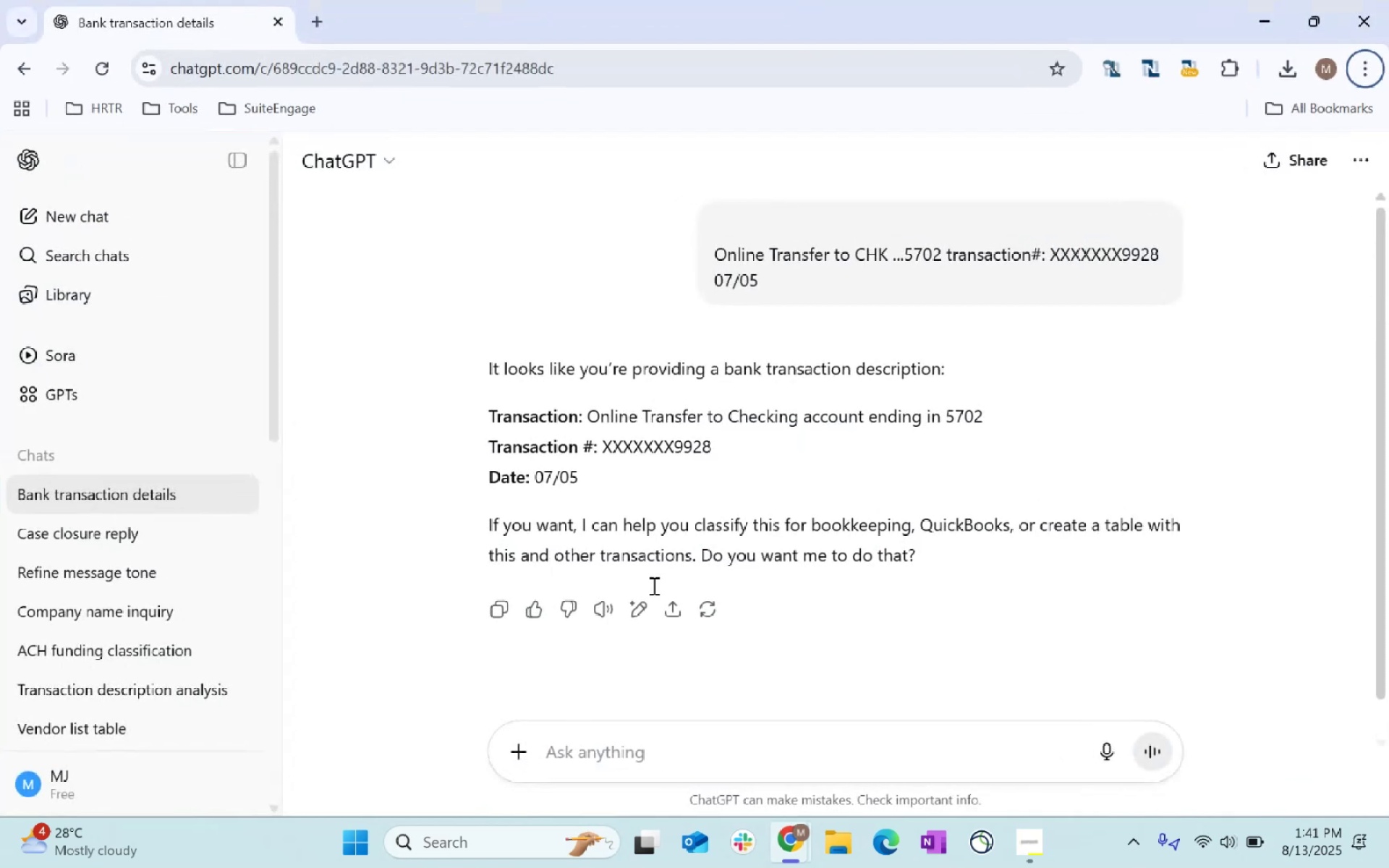 
left_click([717, 767])
 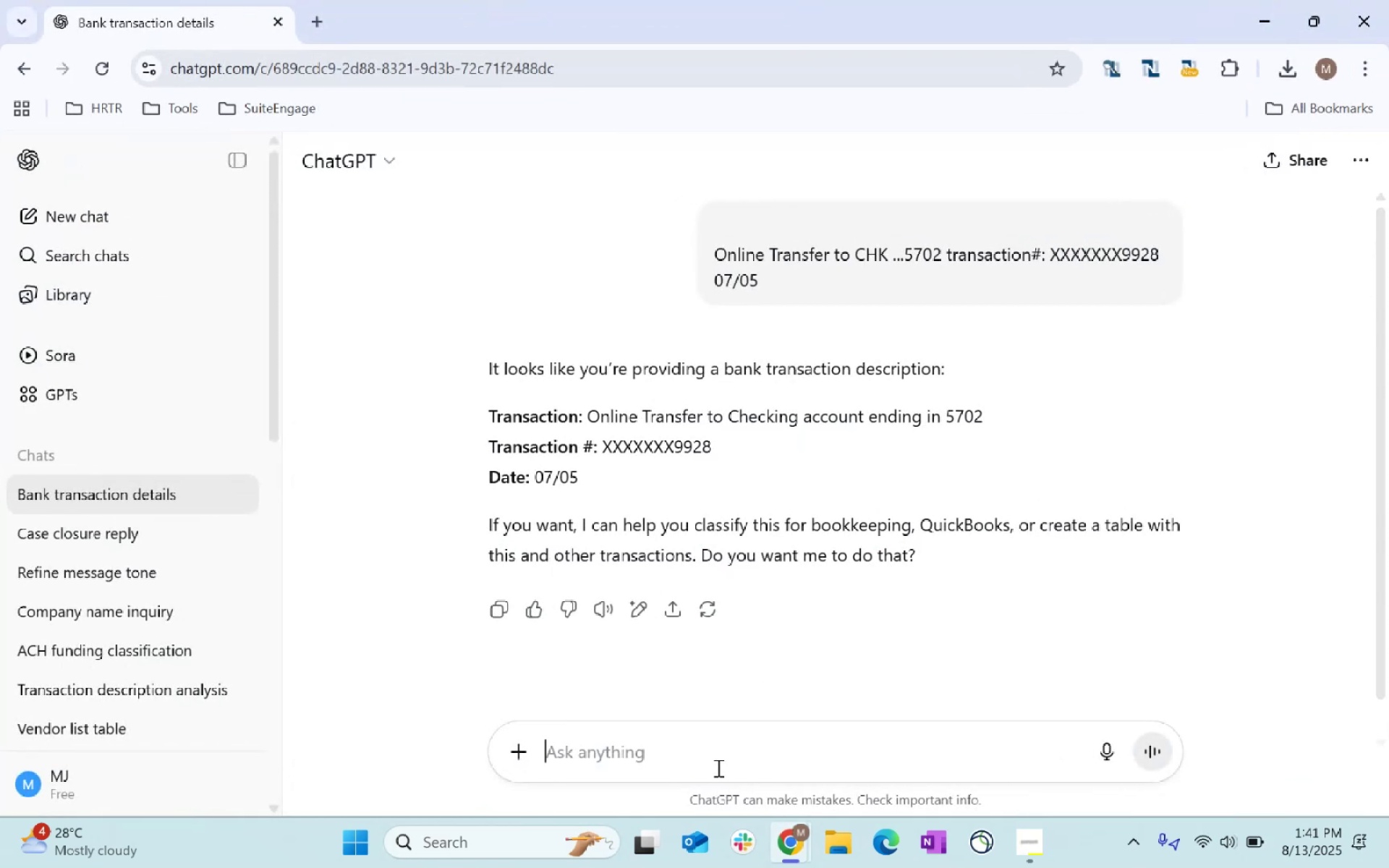 
type(Account Name for revenue of Educational )
 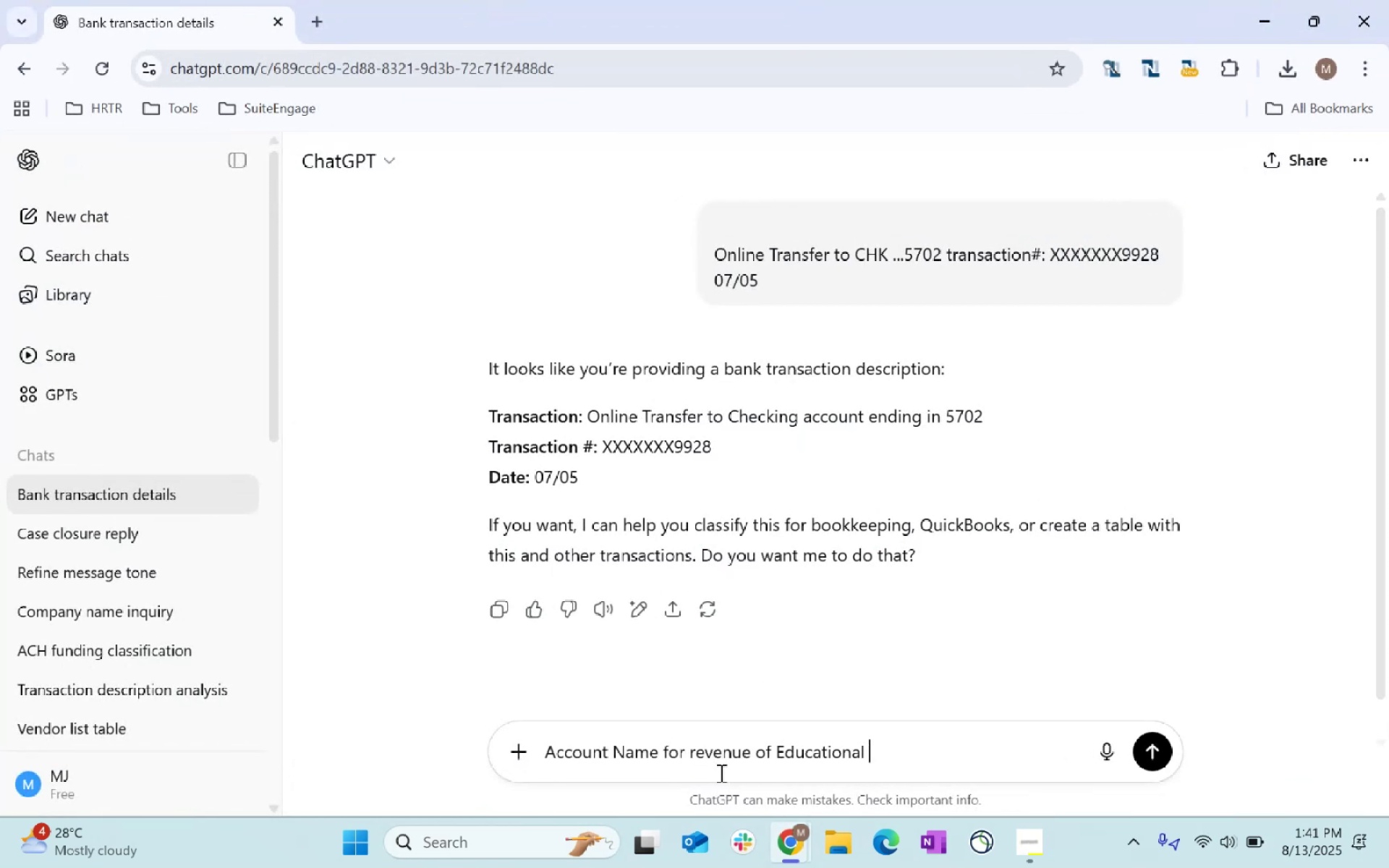 
 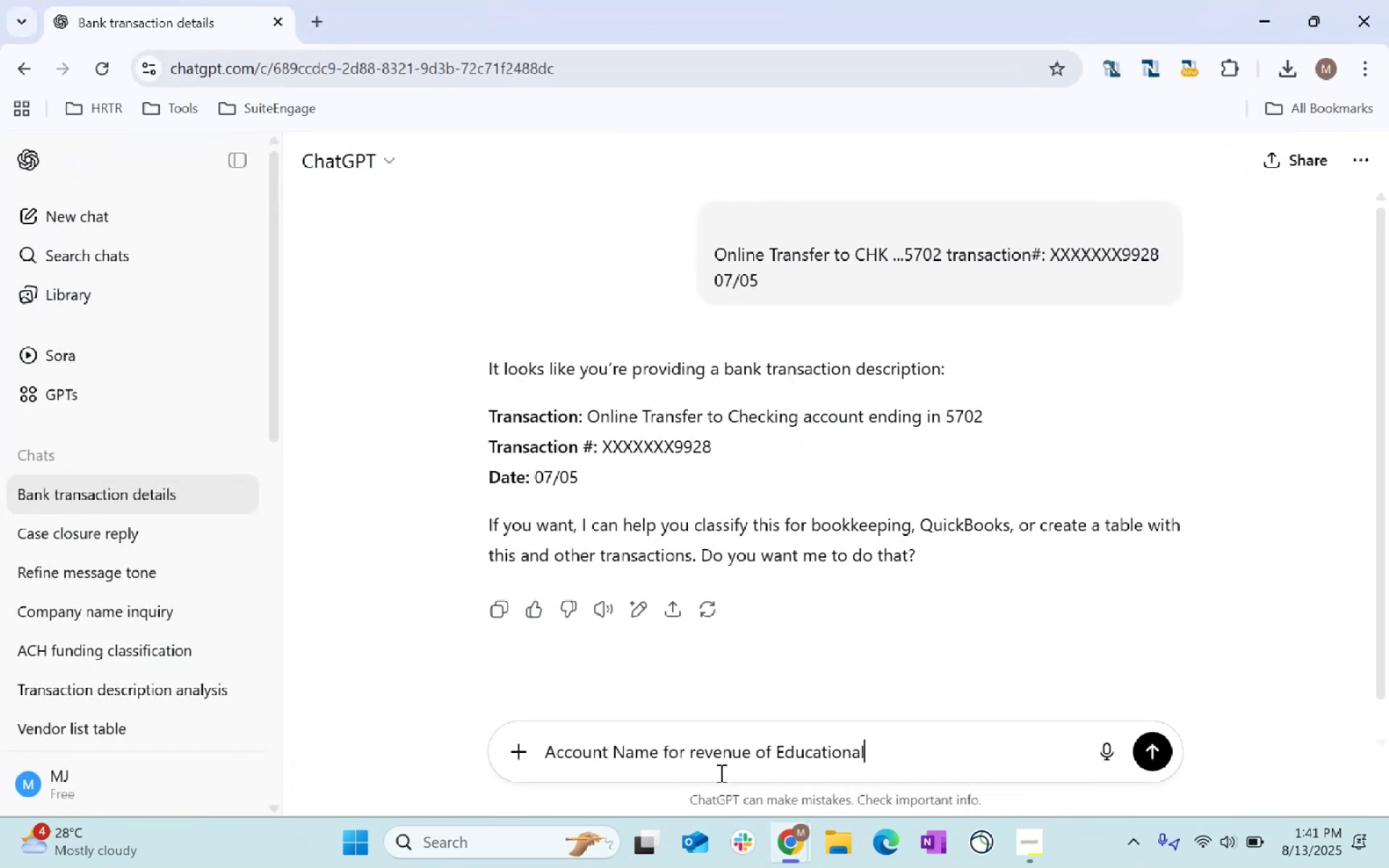 
hold_key(key=ShiftLeft, duration=1.51)
 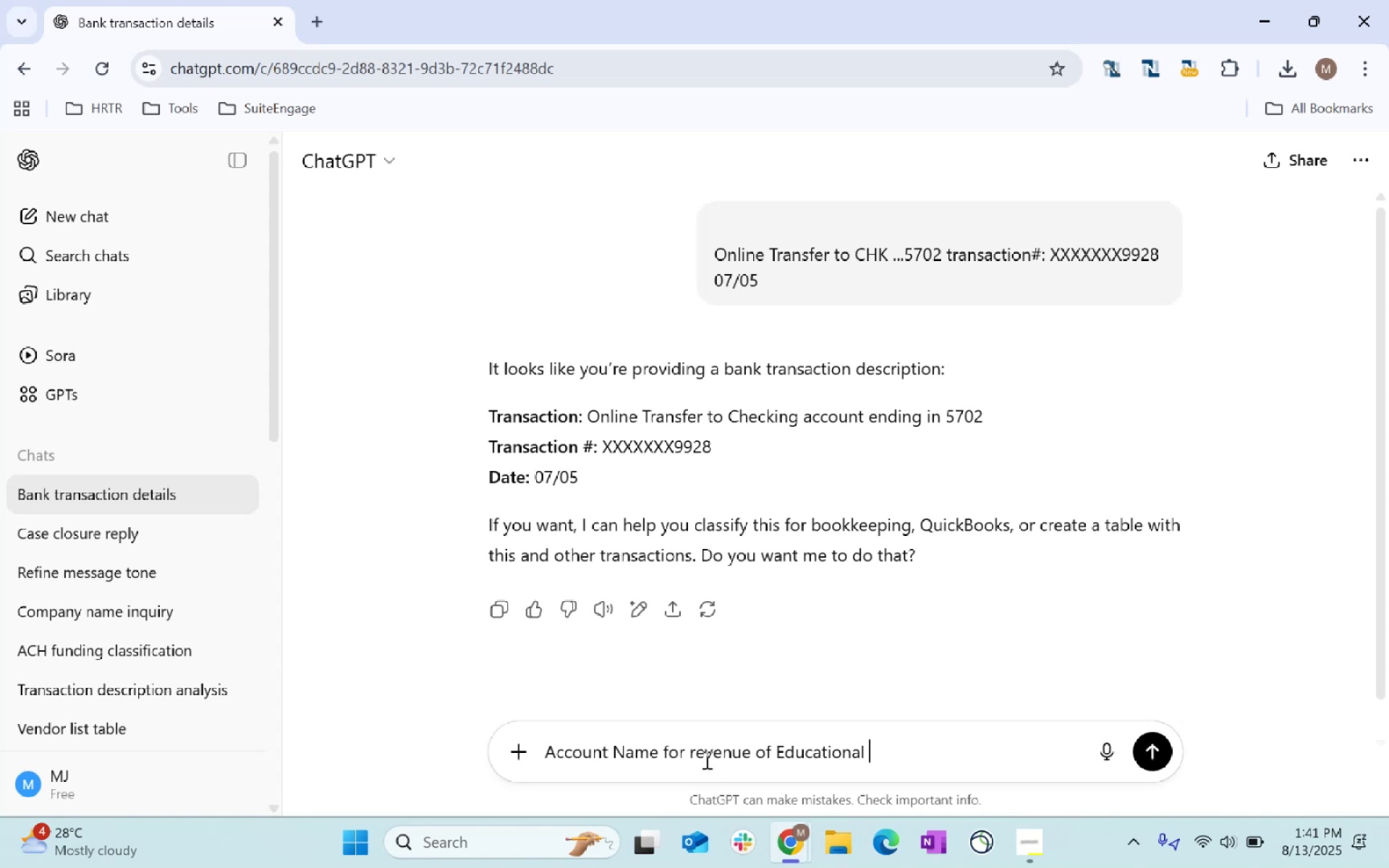 
hold_key(key=ShiftLeft, duration=1.51)
 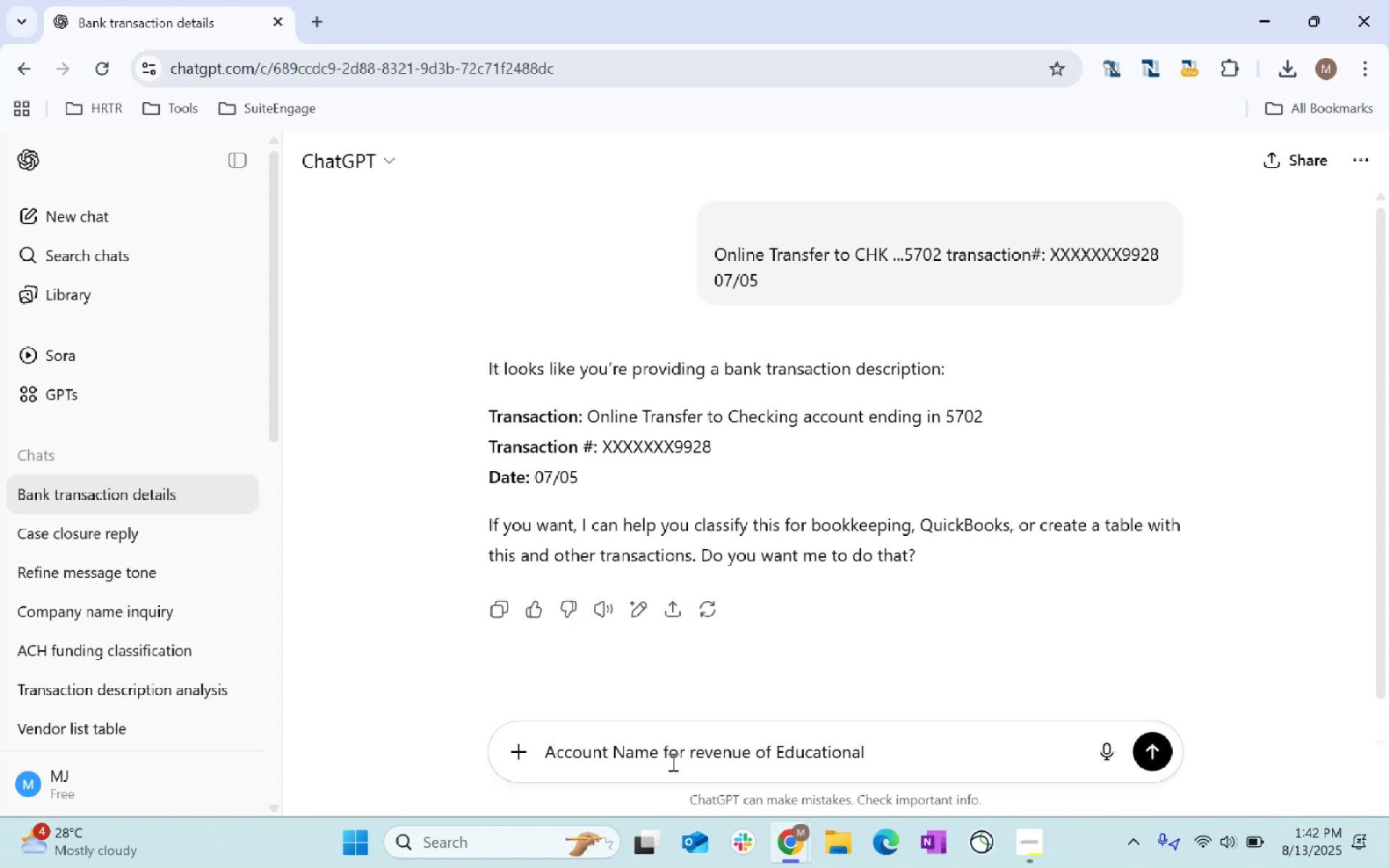 
type(Entity)
 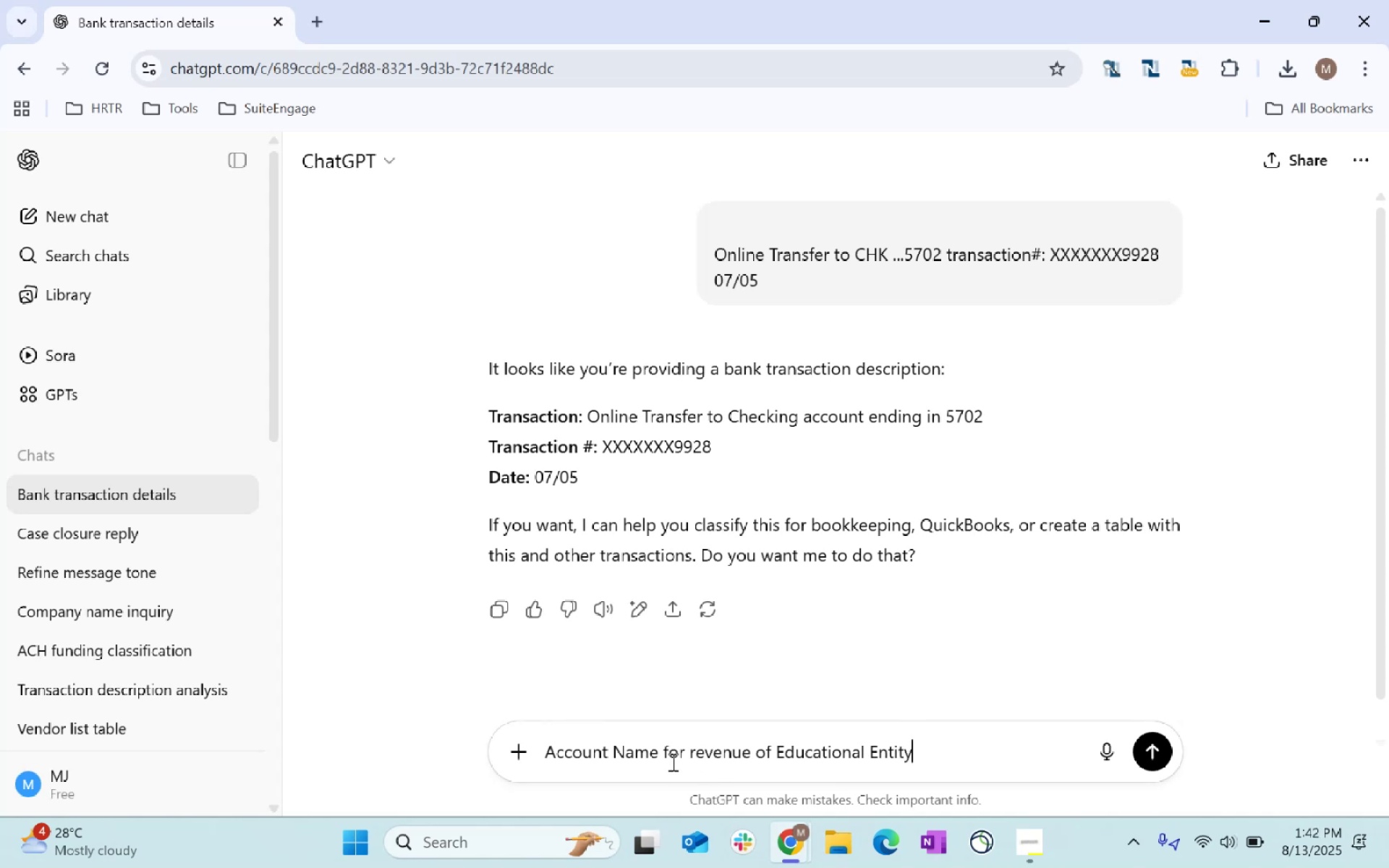 
key(Enter)
 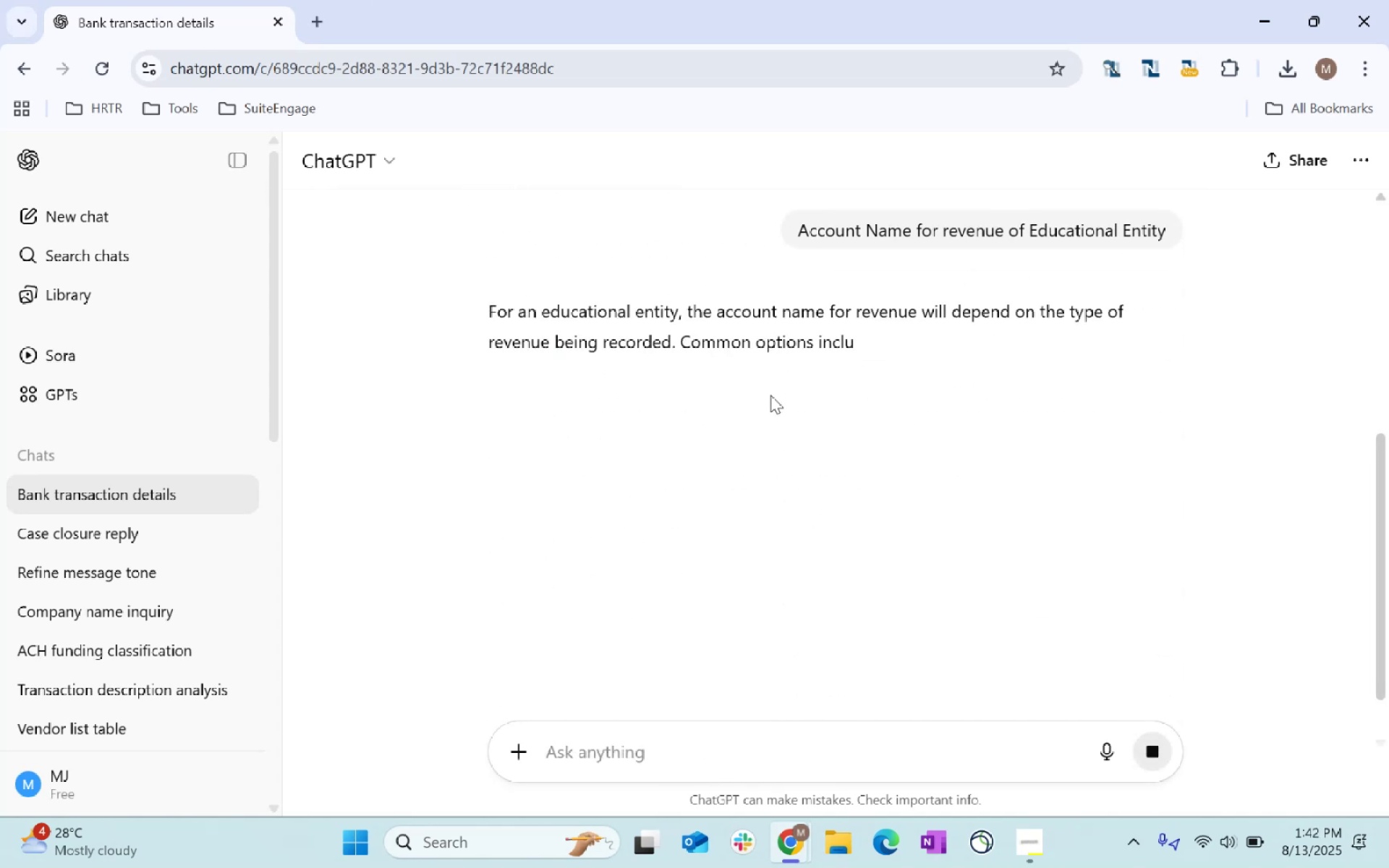 
wait(8.05)
 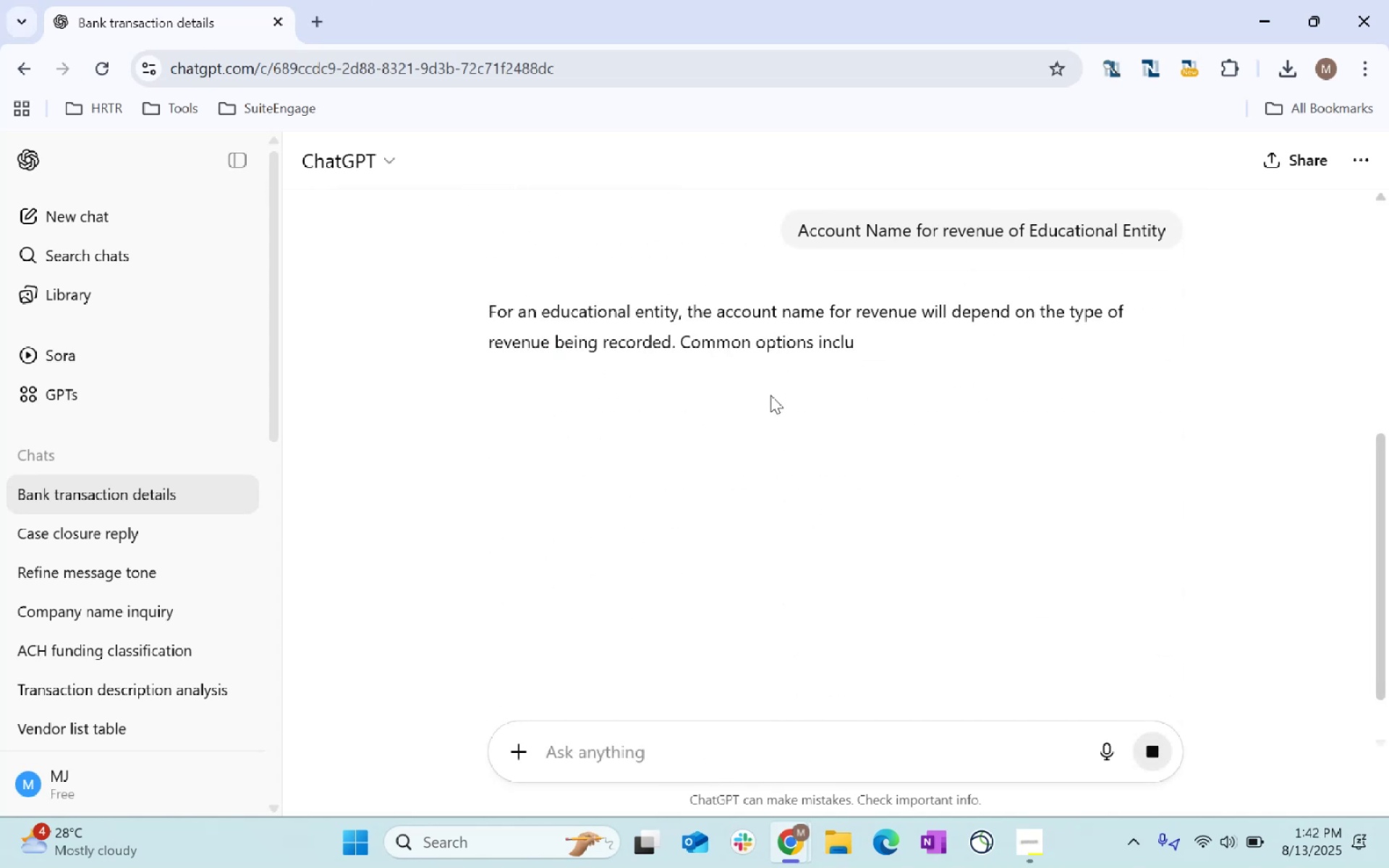 
left_click_drag(start_coordinate=[646, 443], to_coordinate=[519, 437])
 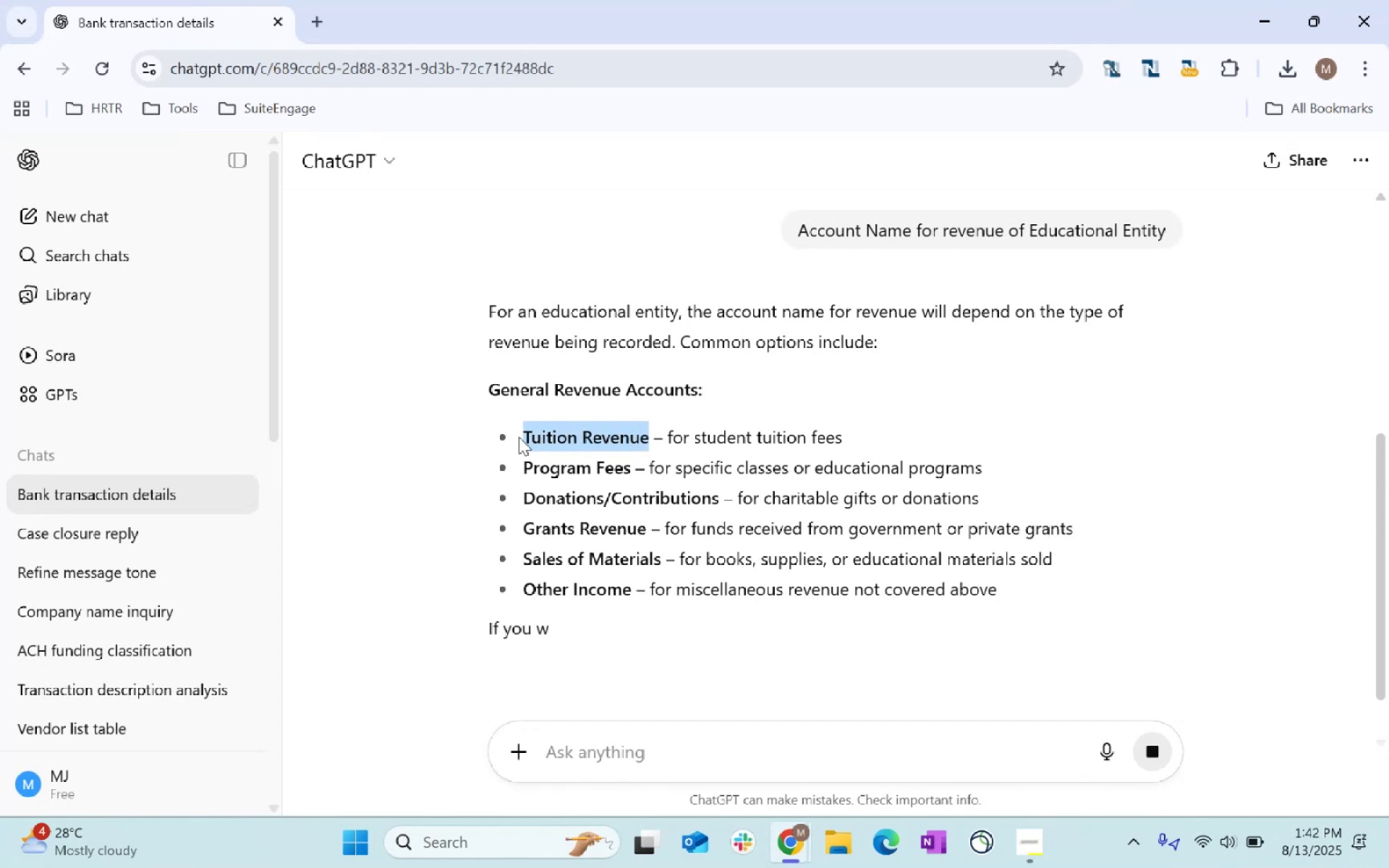 
key(Control+C)
 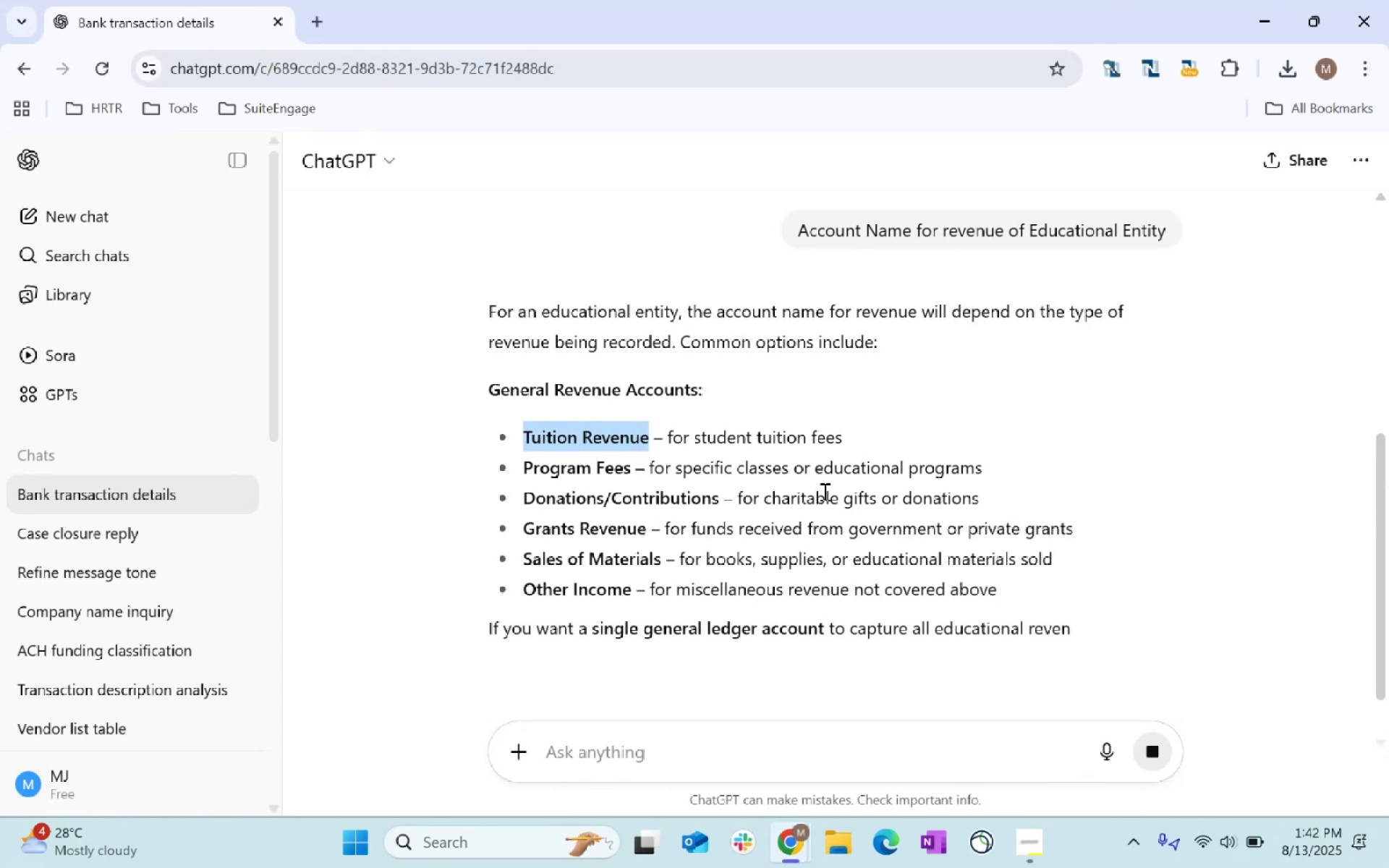 
key(Control+C)
 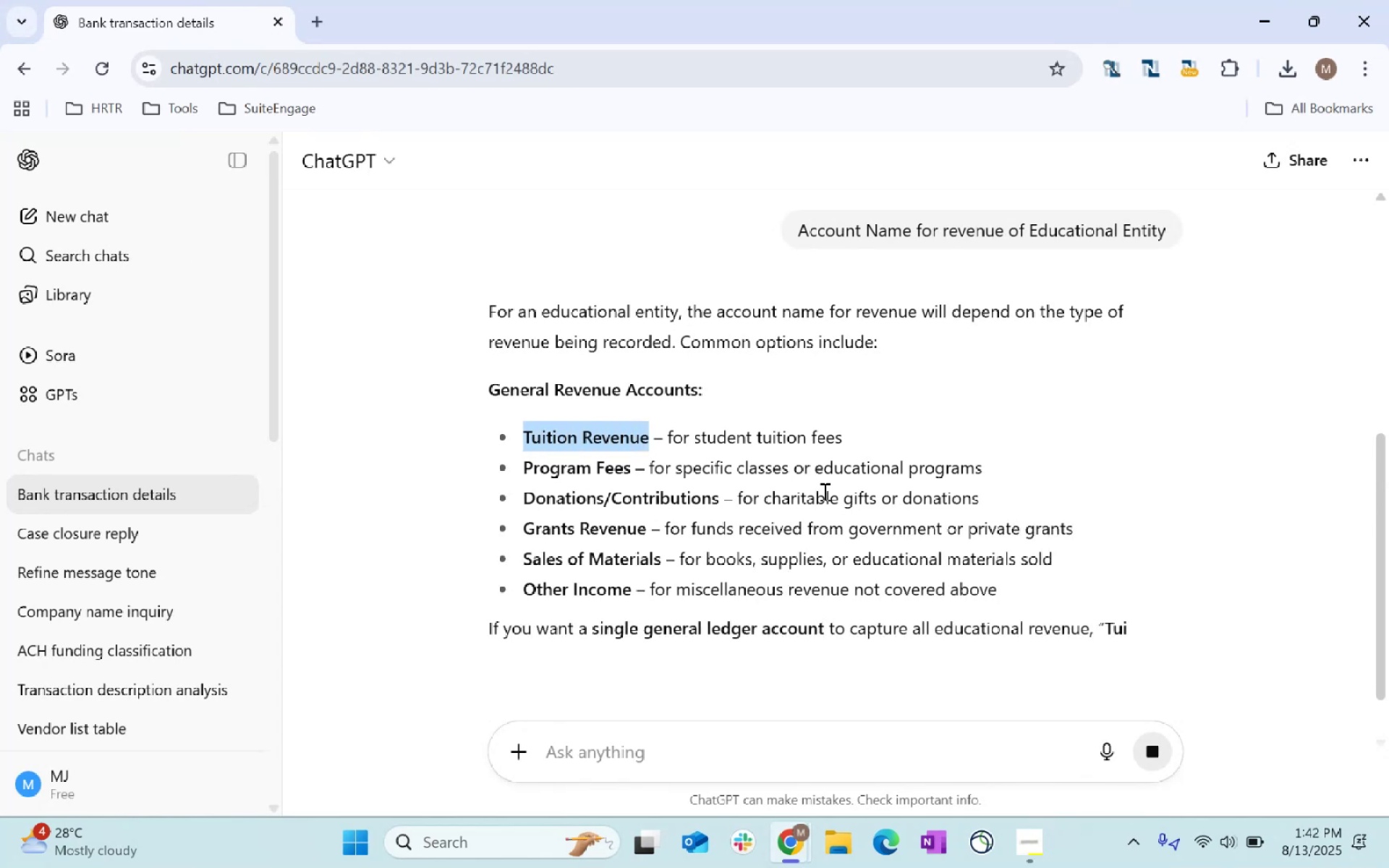 
key(Control+C)
 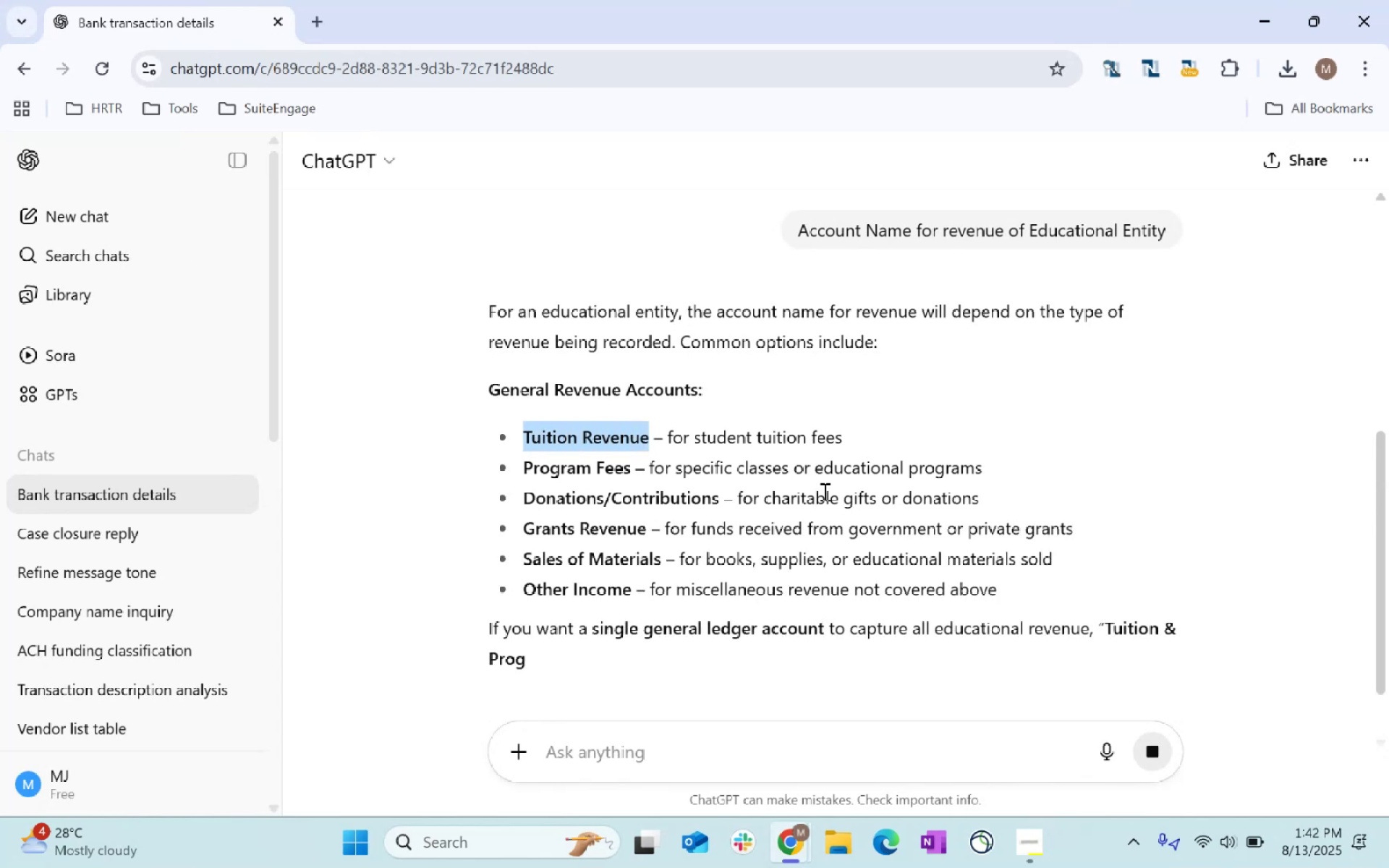 
key(Control+C)
 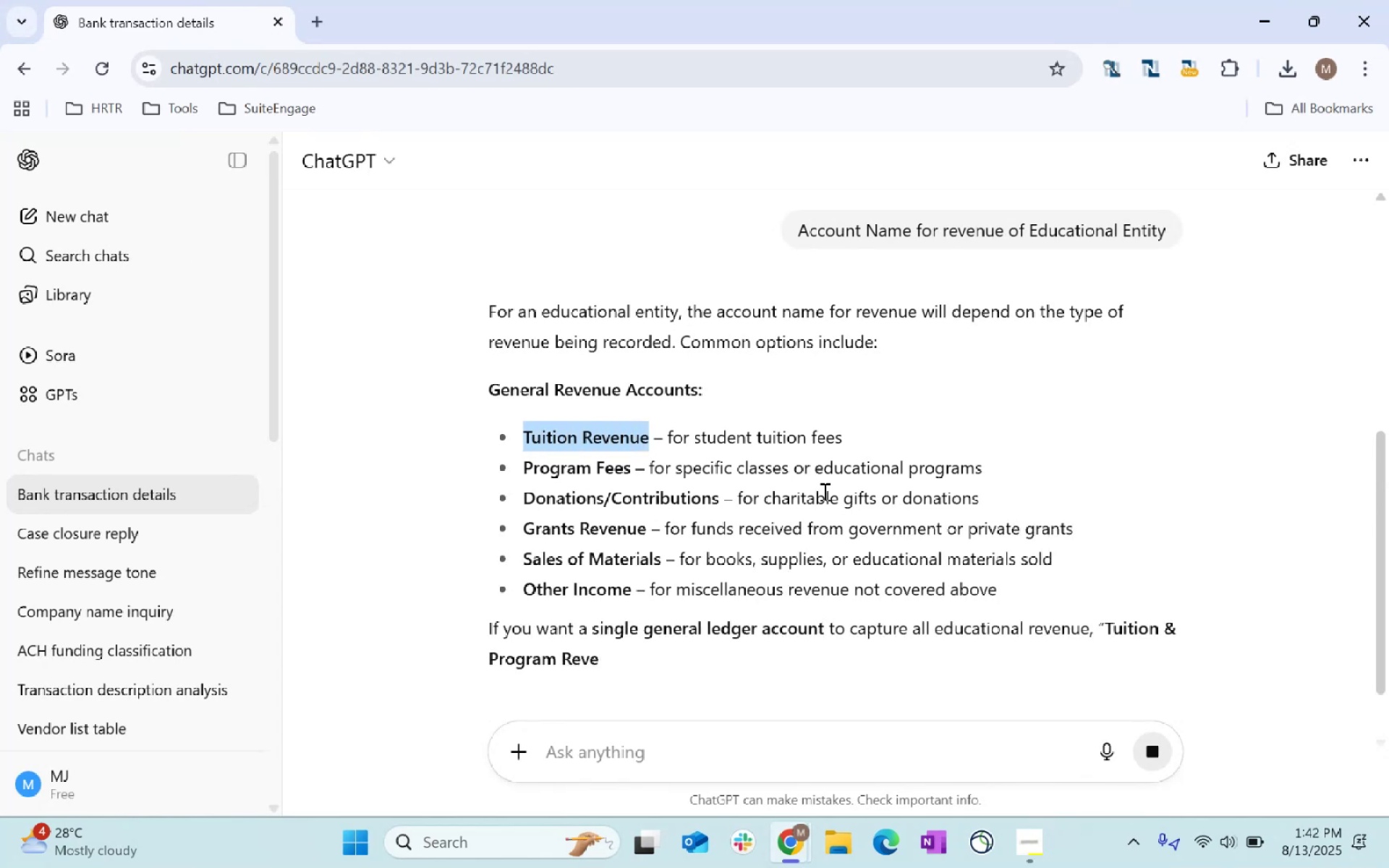 
key(Control+C)
 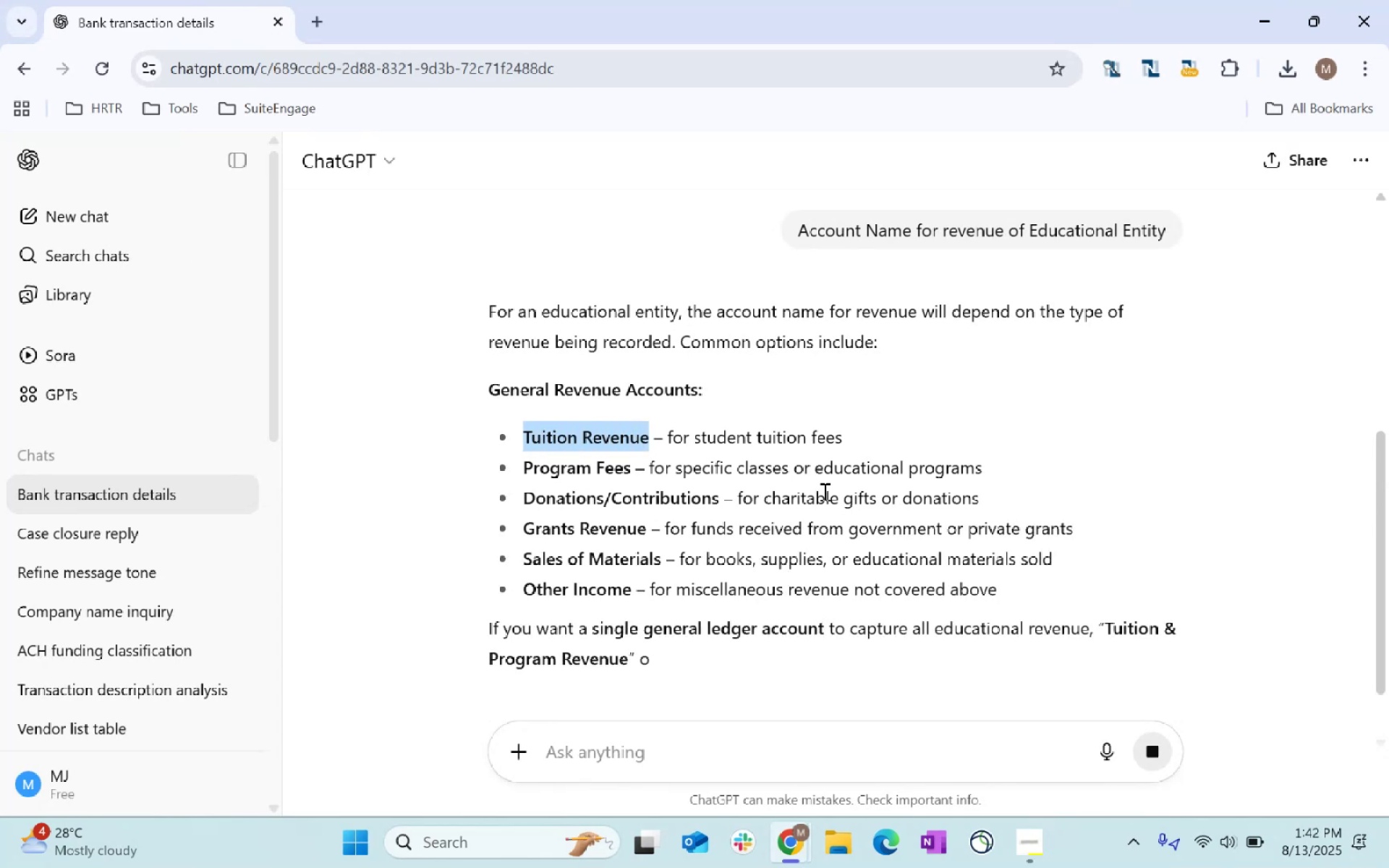 
key(Control+C)
 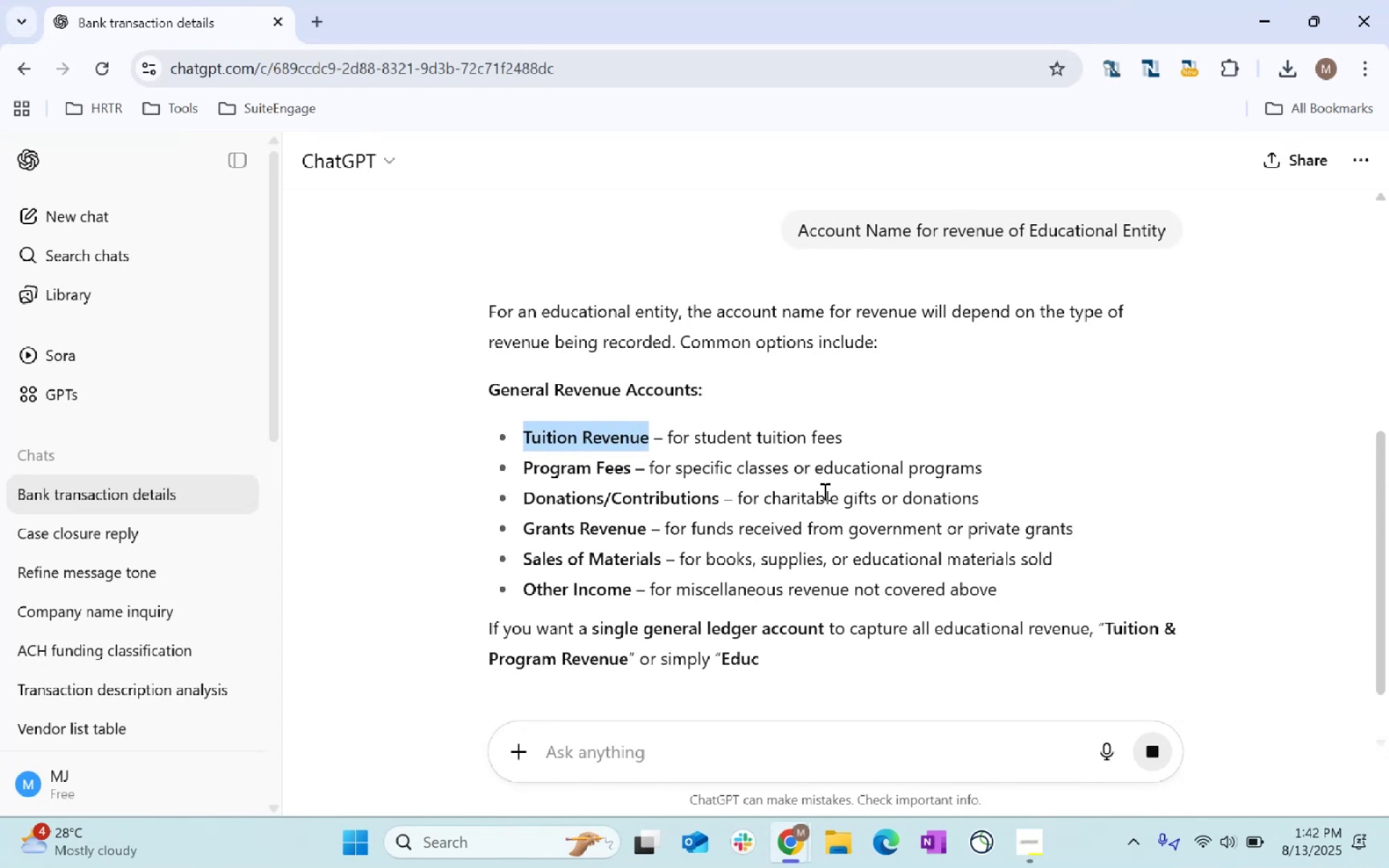 
key(Control+C)
 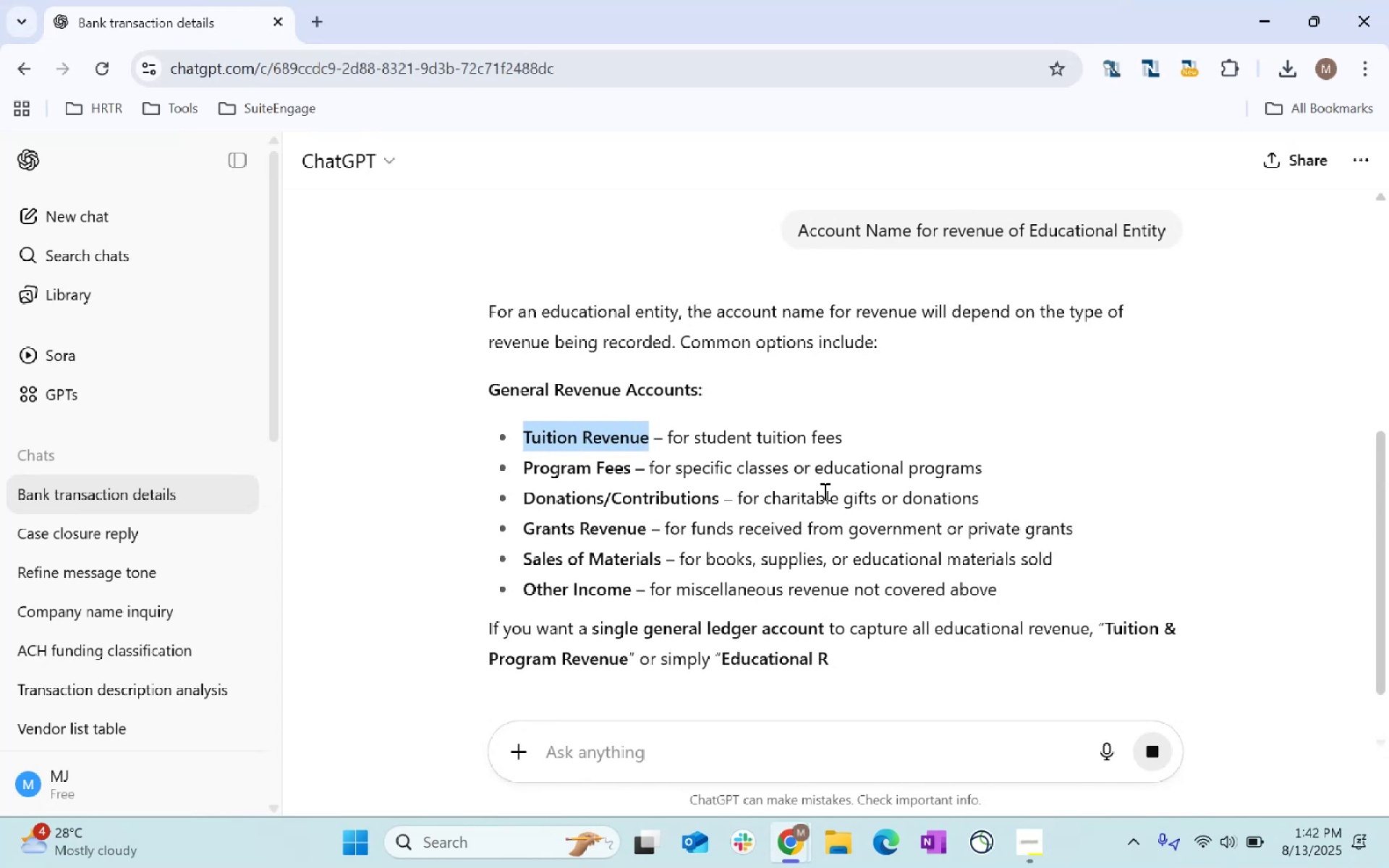 
key(Control+C)
 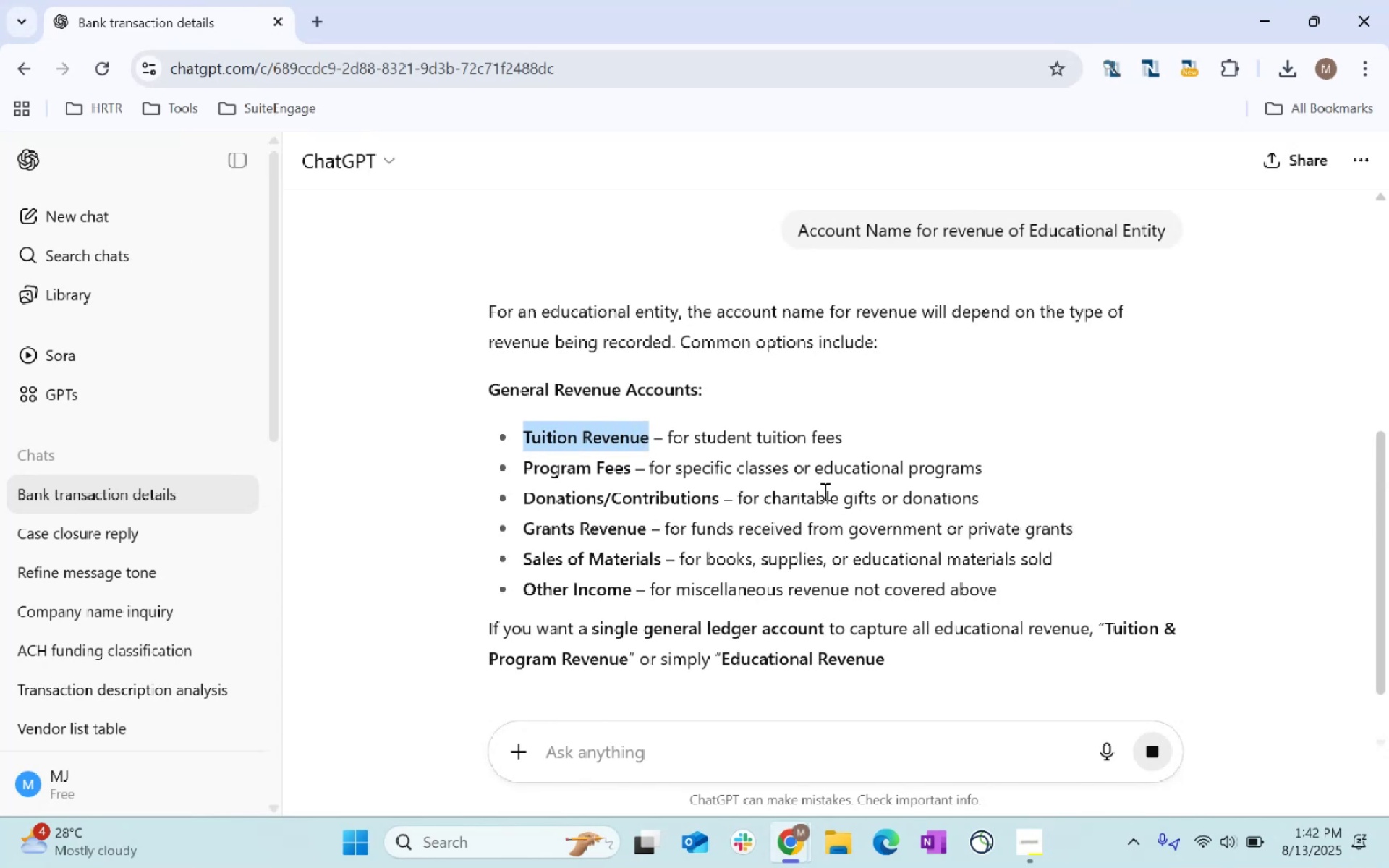 
key(Control+C)
 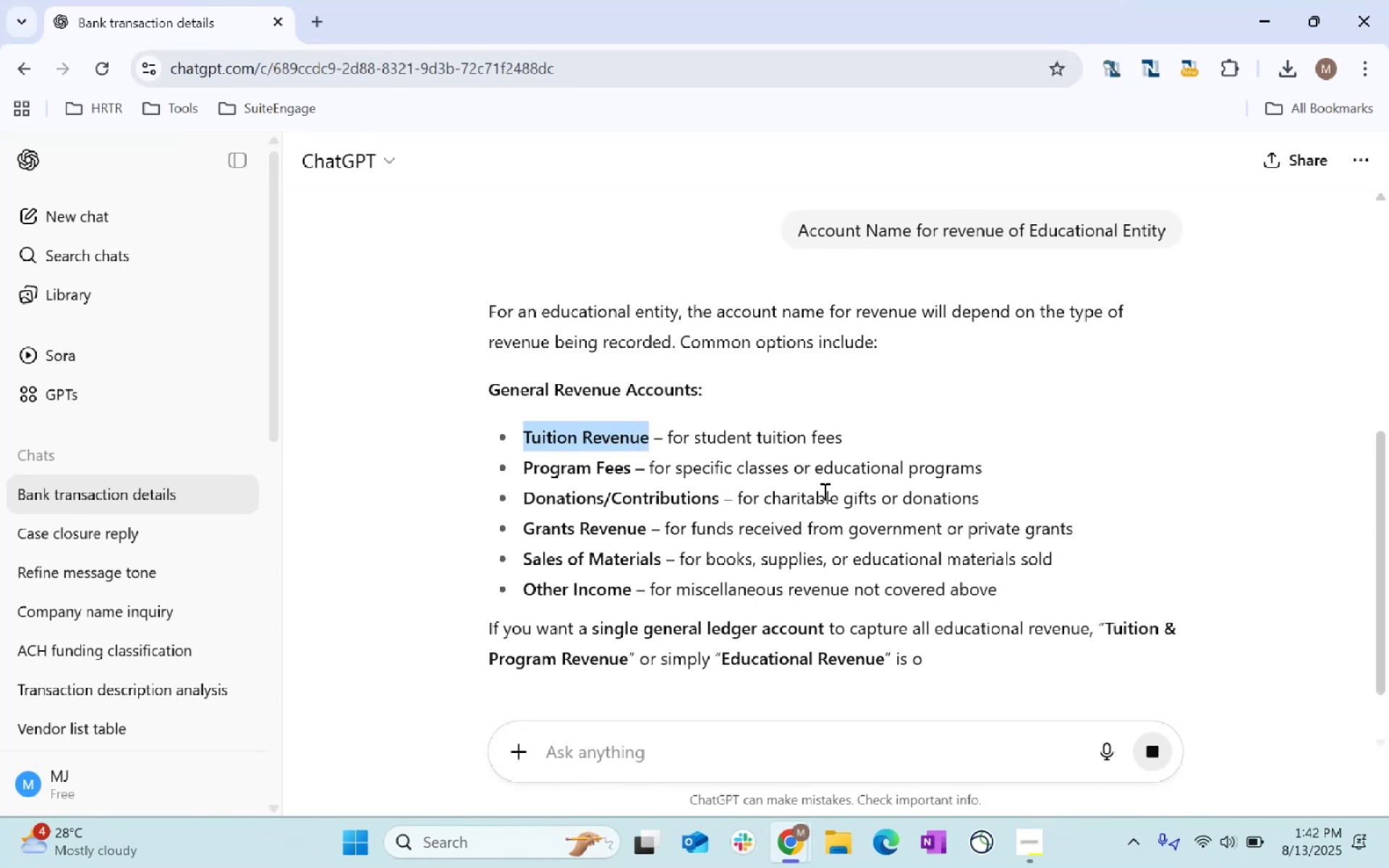 
key(Control+C)
 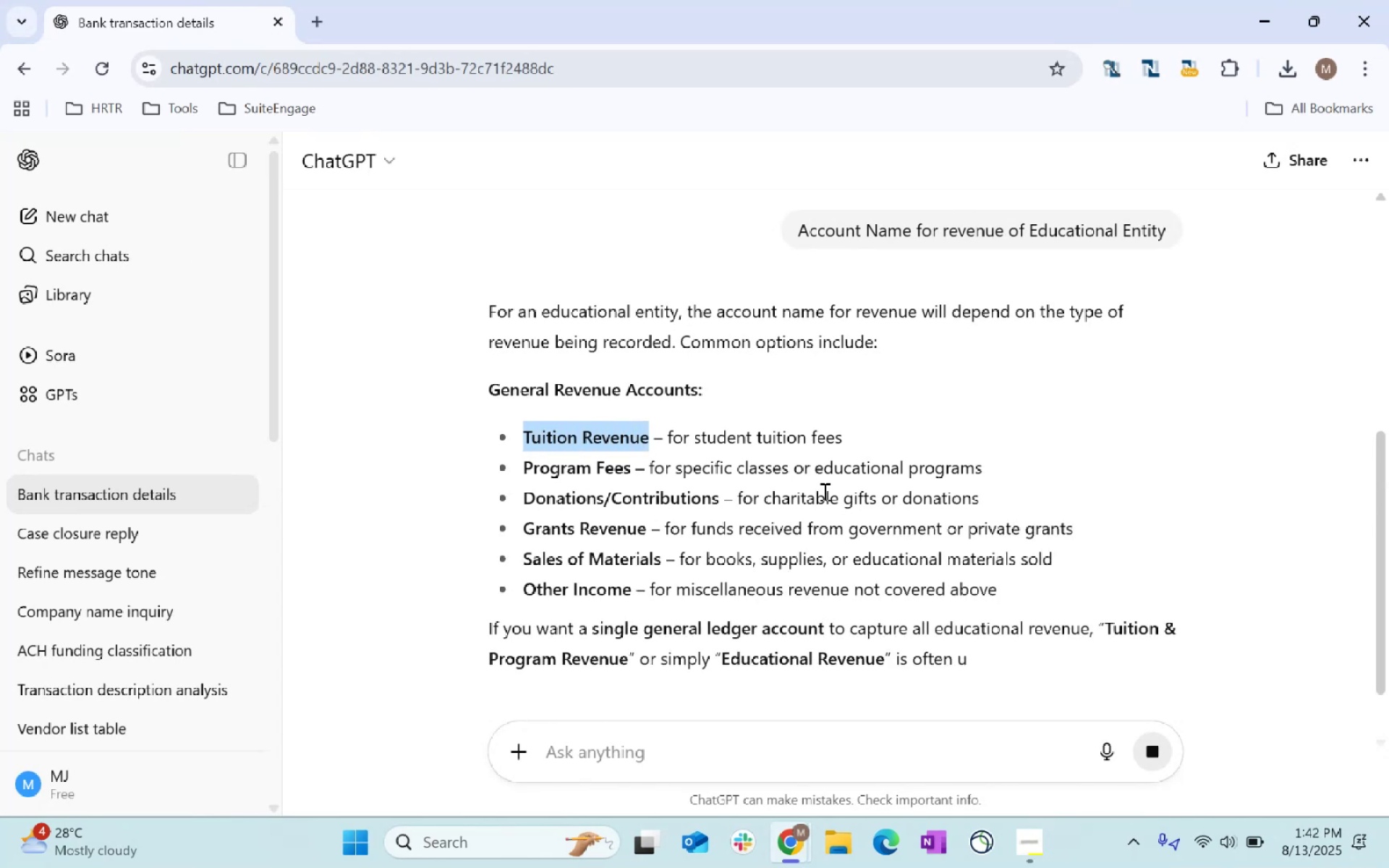 
key(Control+C)
 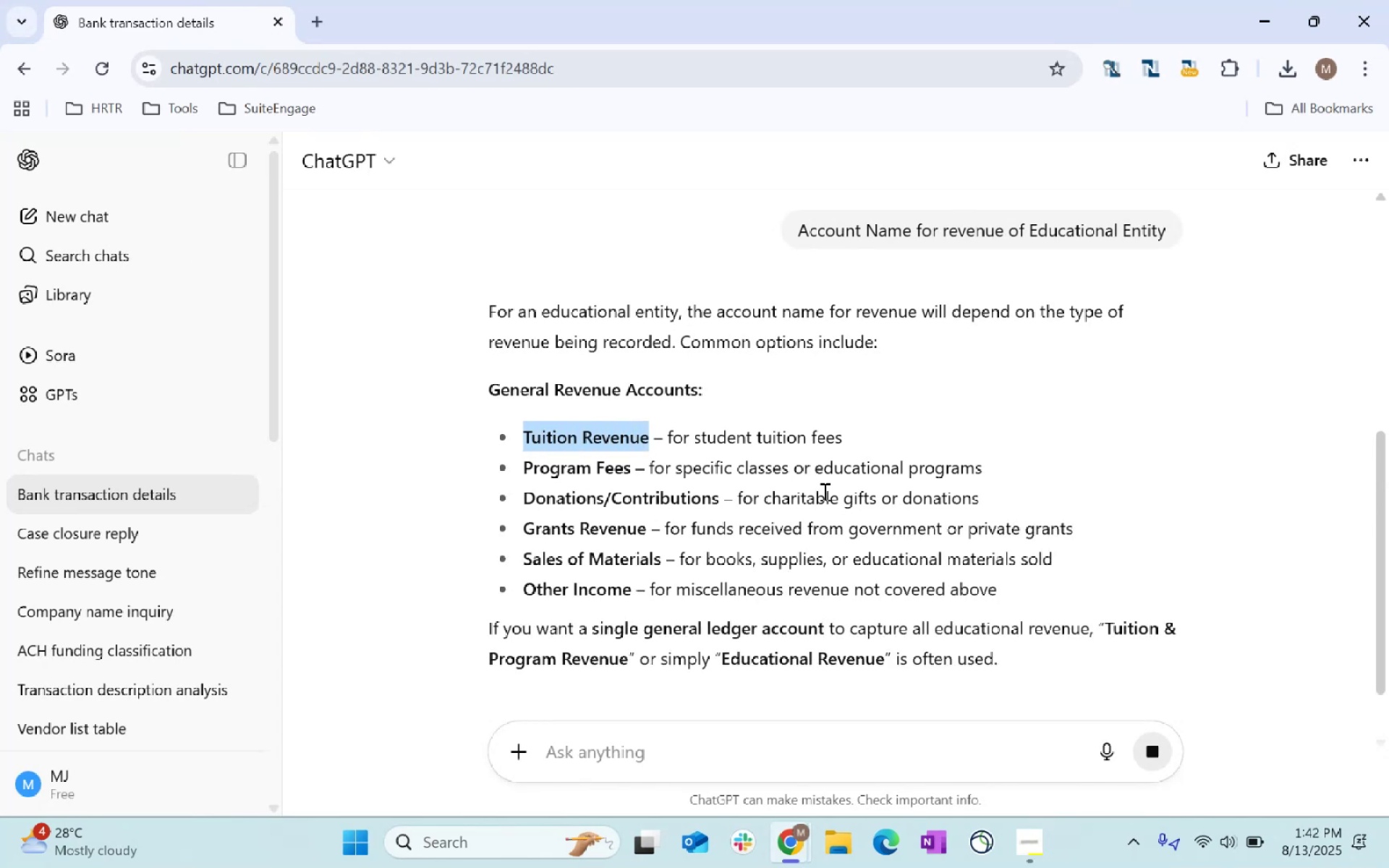 
key(Control+C)
 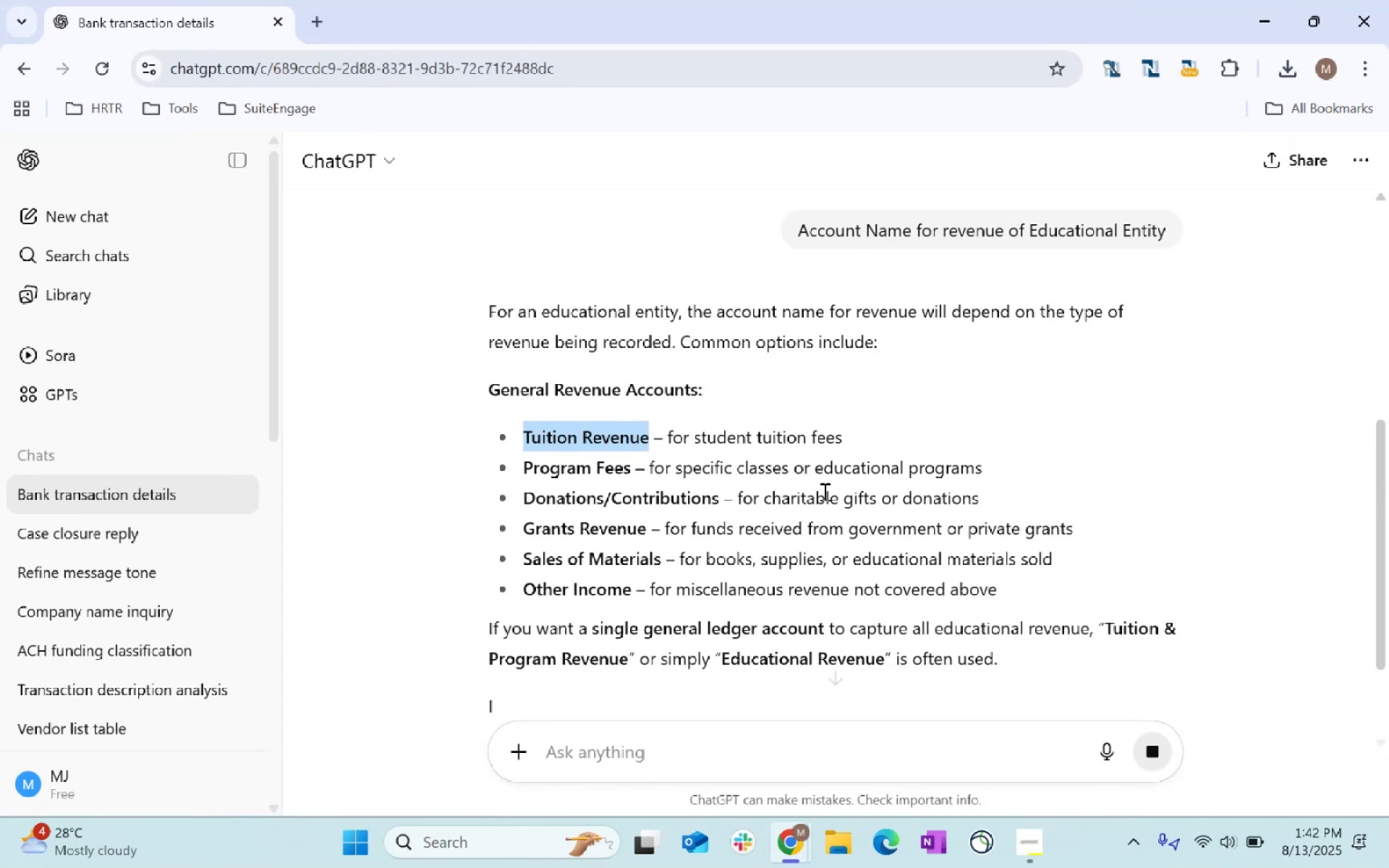 
key(Control+C)
 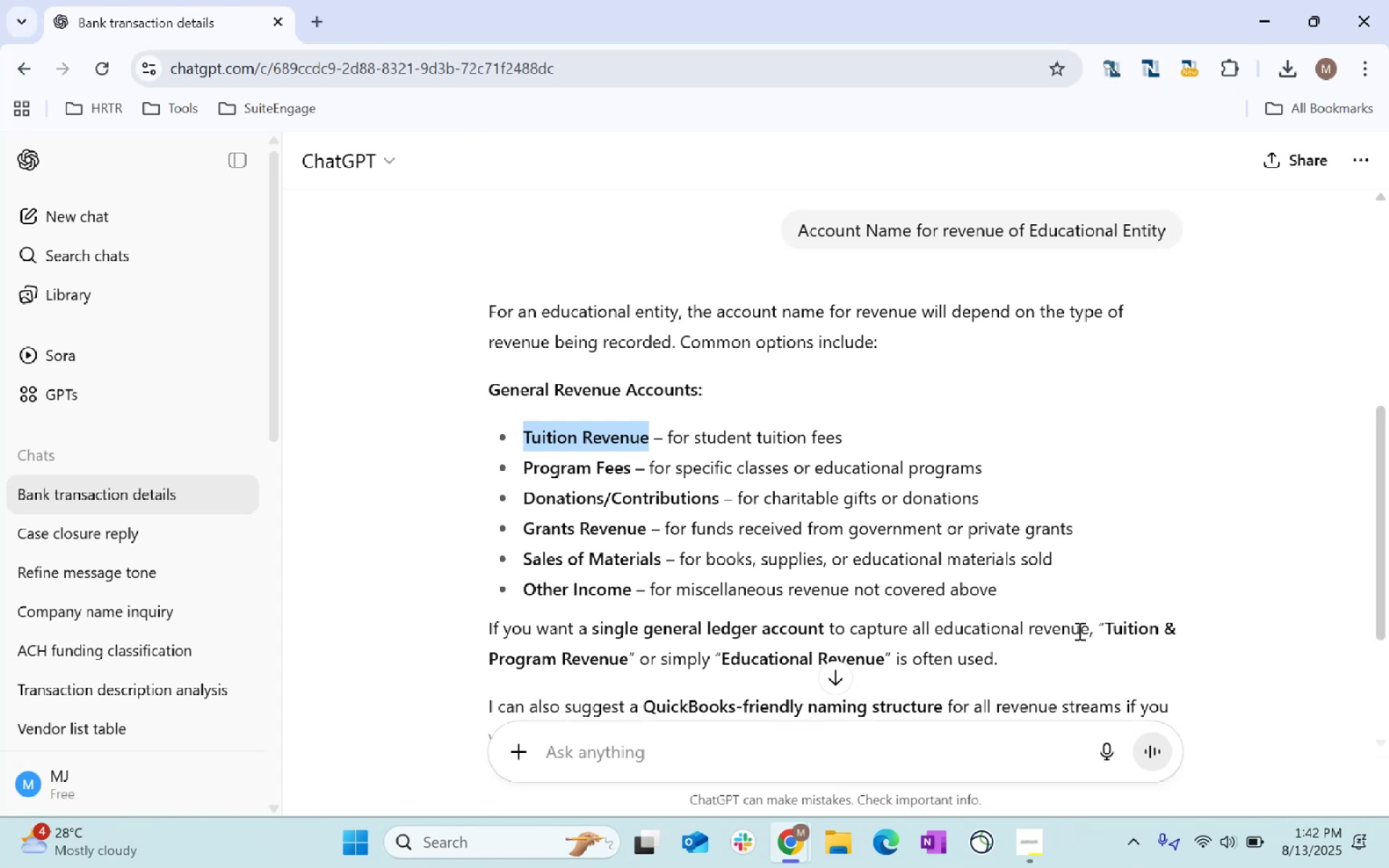 
wait(5.91)
 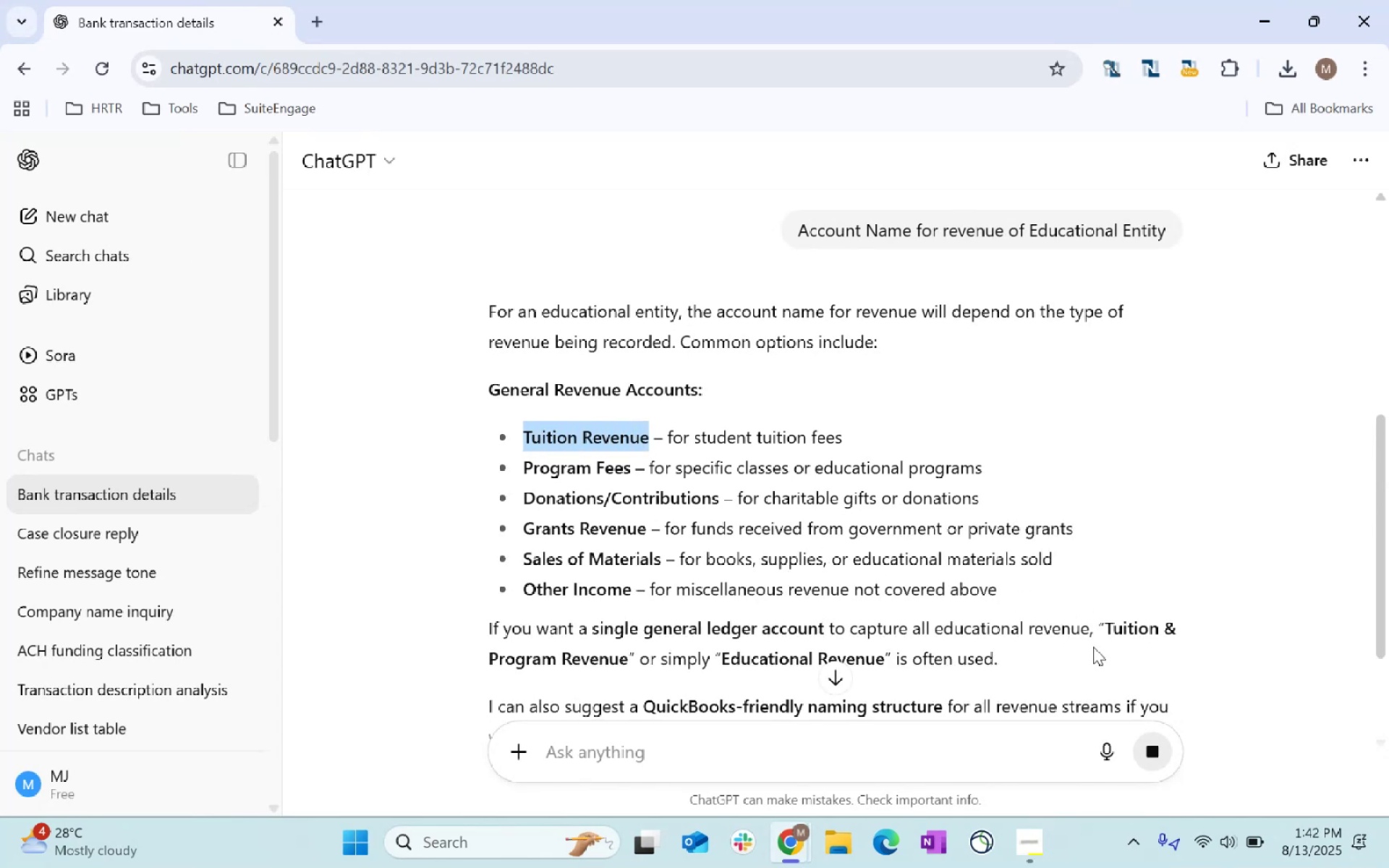 
left_click_drag(start_coordinate=[1103, 624], to_coordinate=[624, 655])
 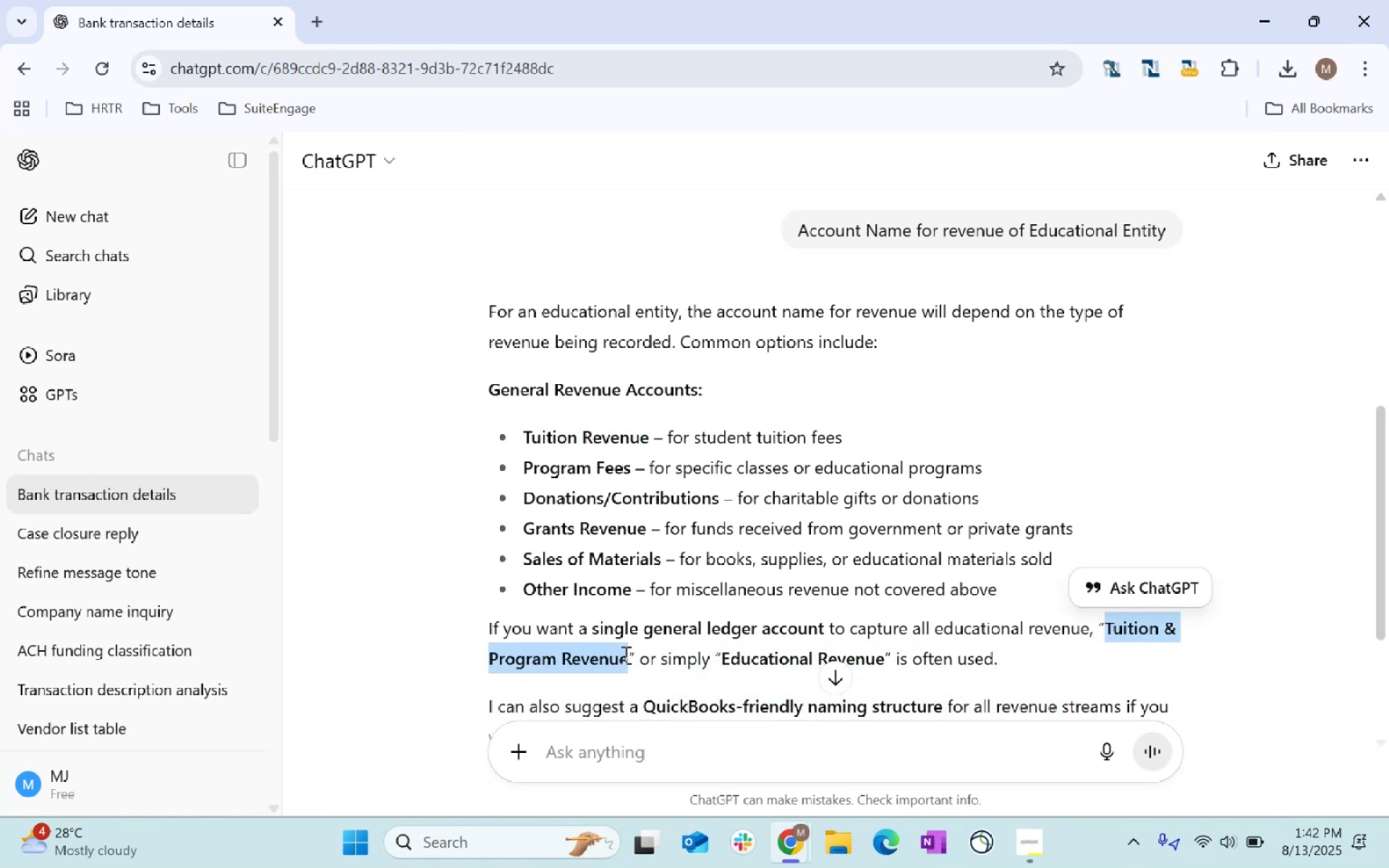 
key(Control+C)
 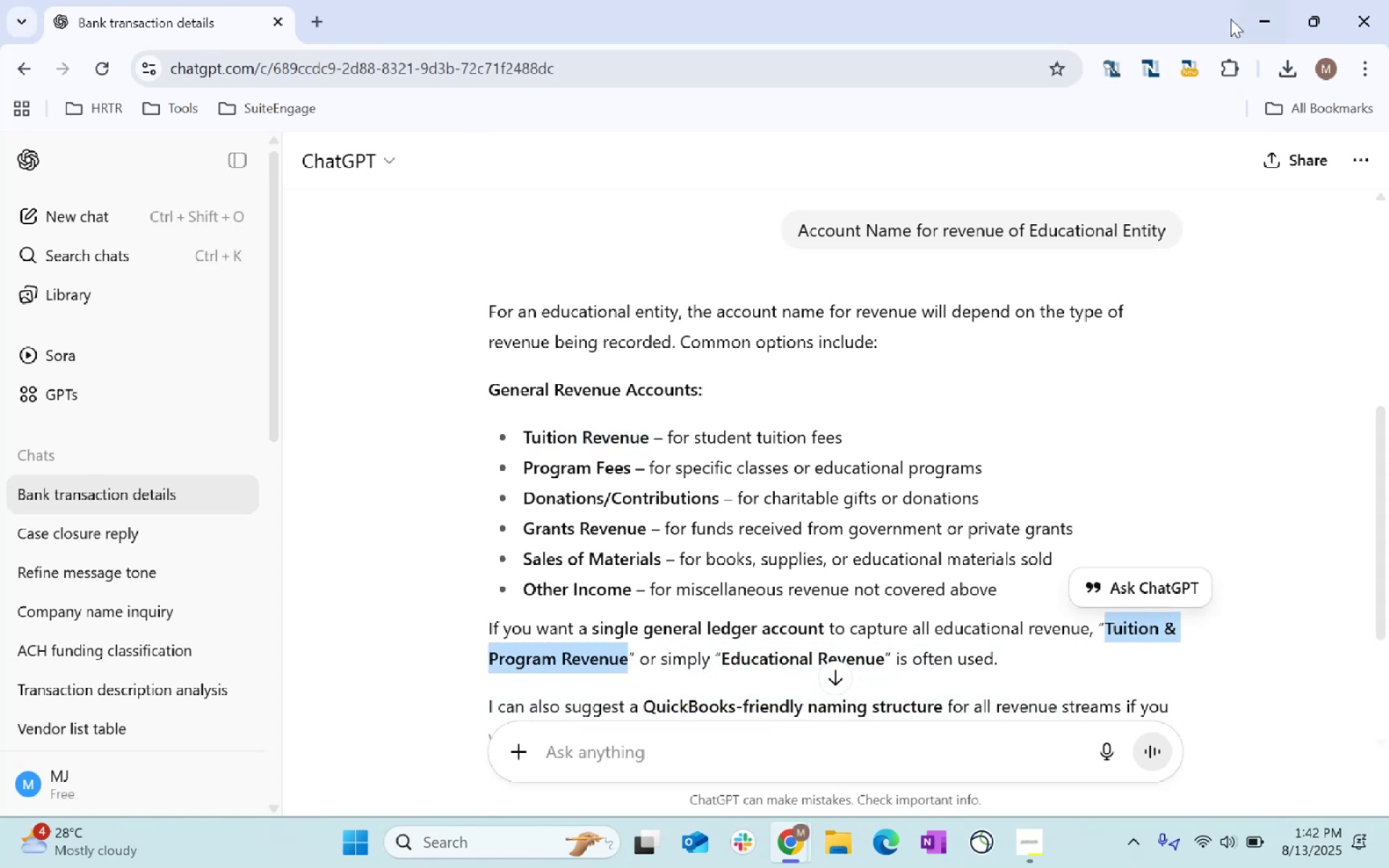 
key(Control+C)
 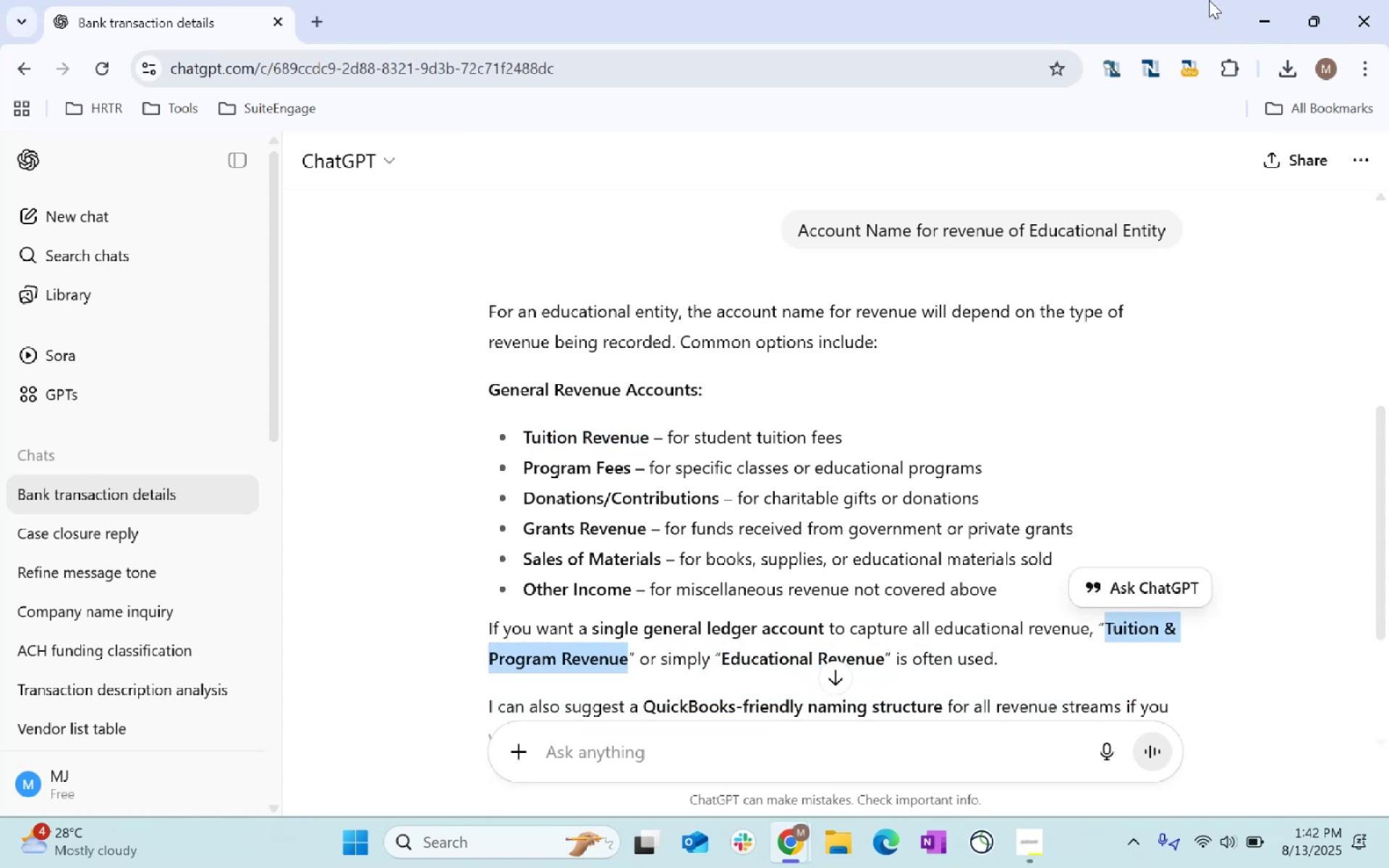 
key(Control+C)
 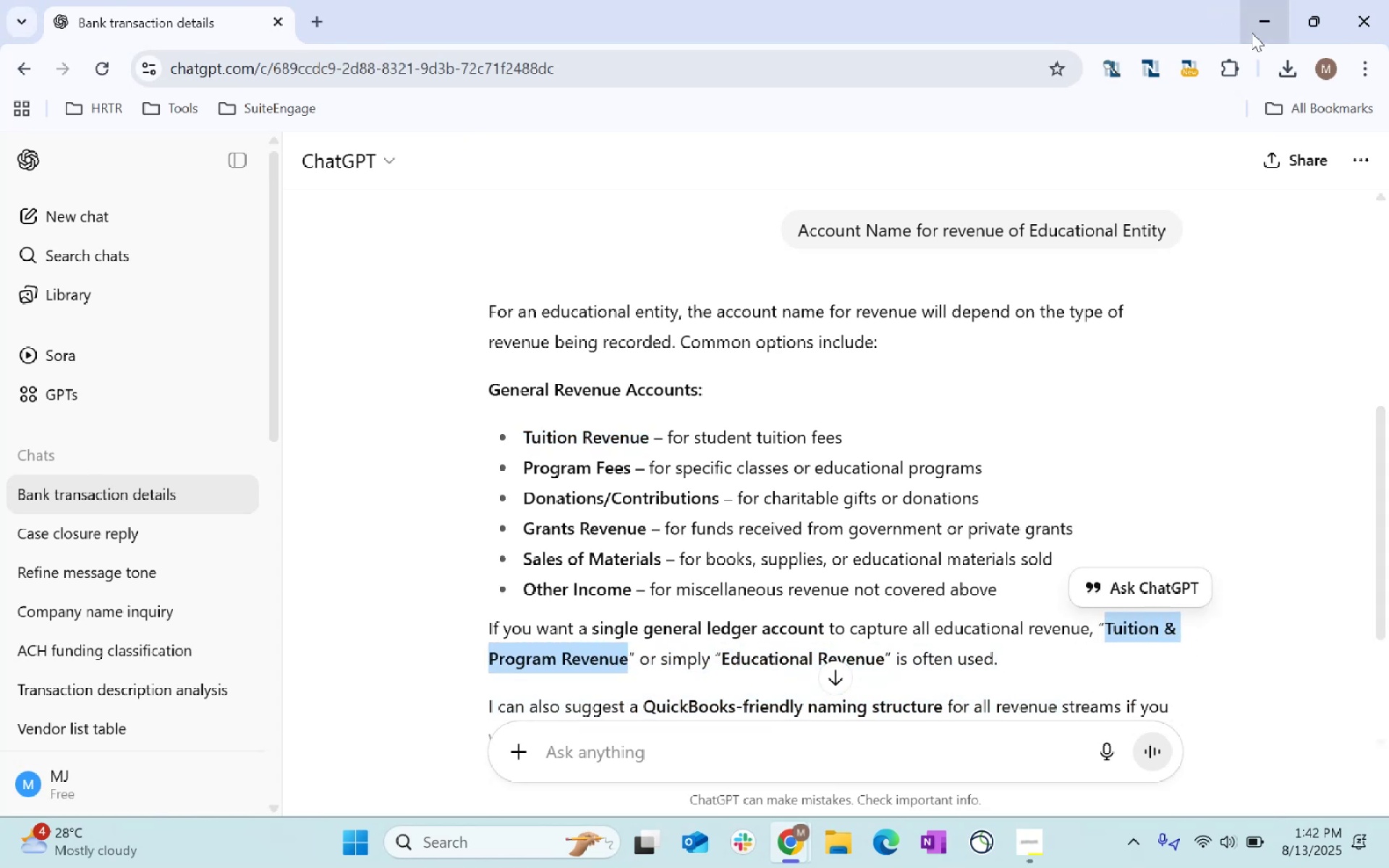 
left_click([1257, 32])
 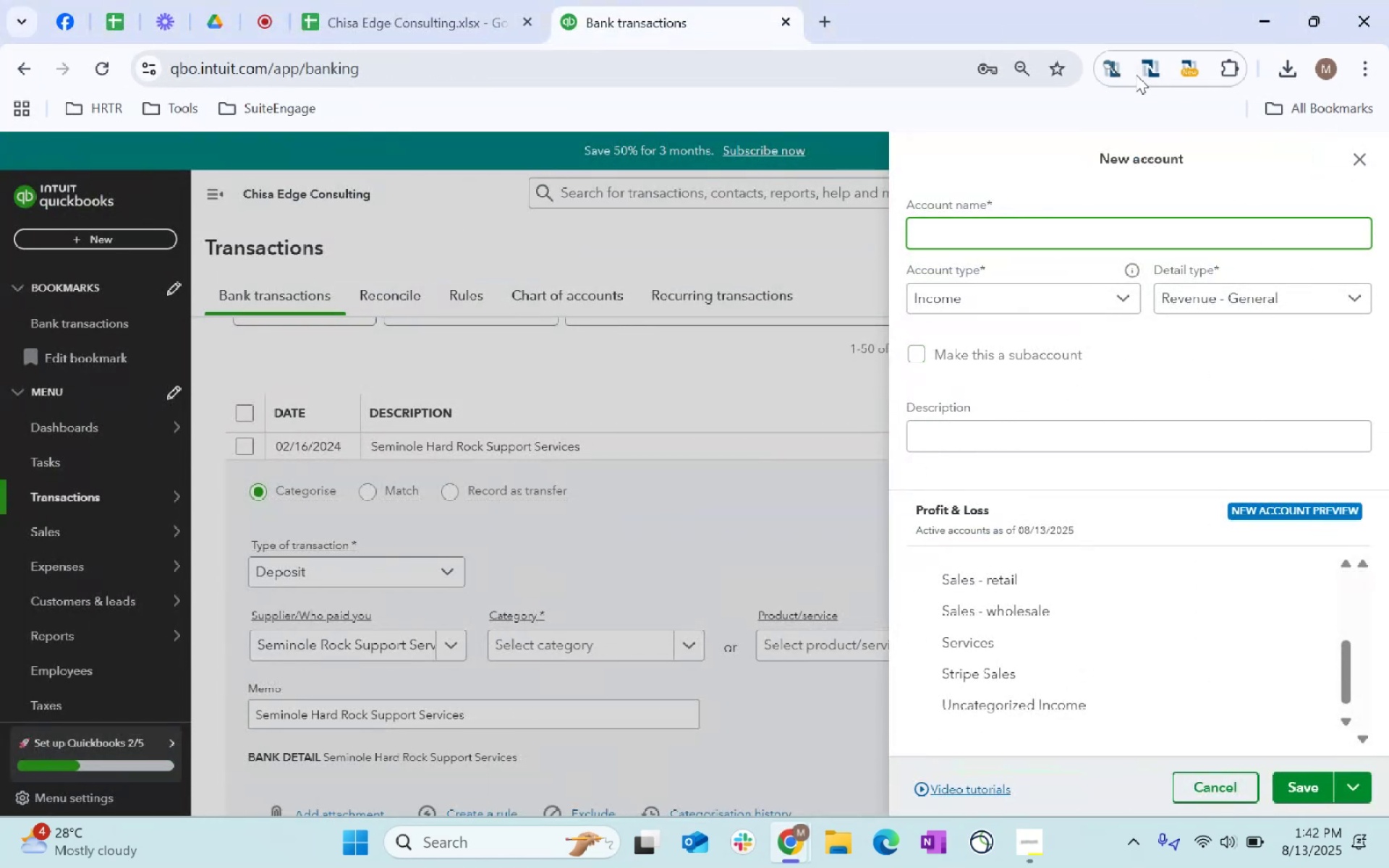 
key(Control+ControlLeft)
 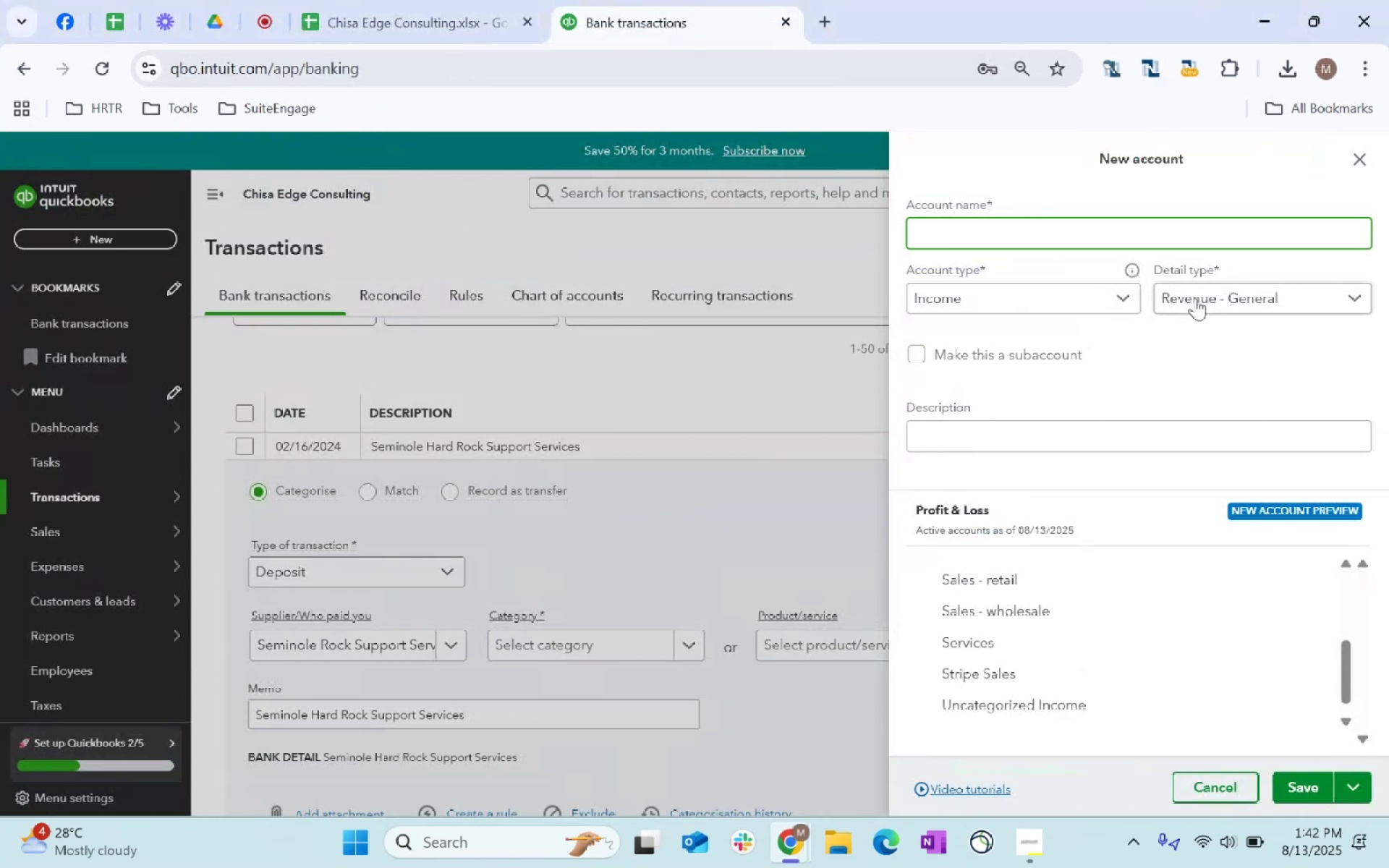 
key(Control+V)
 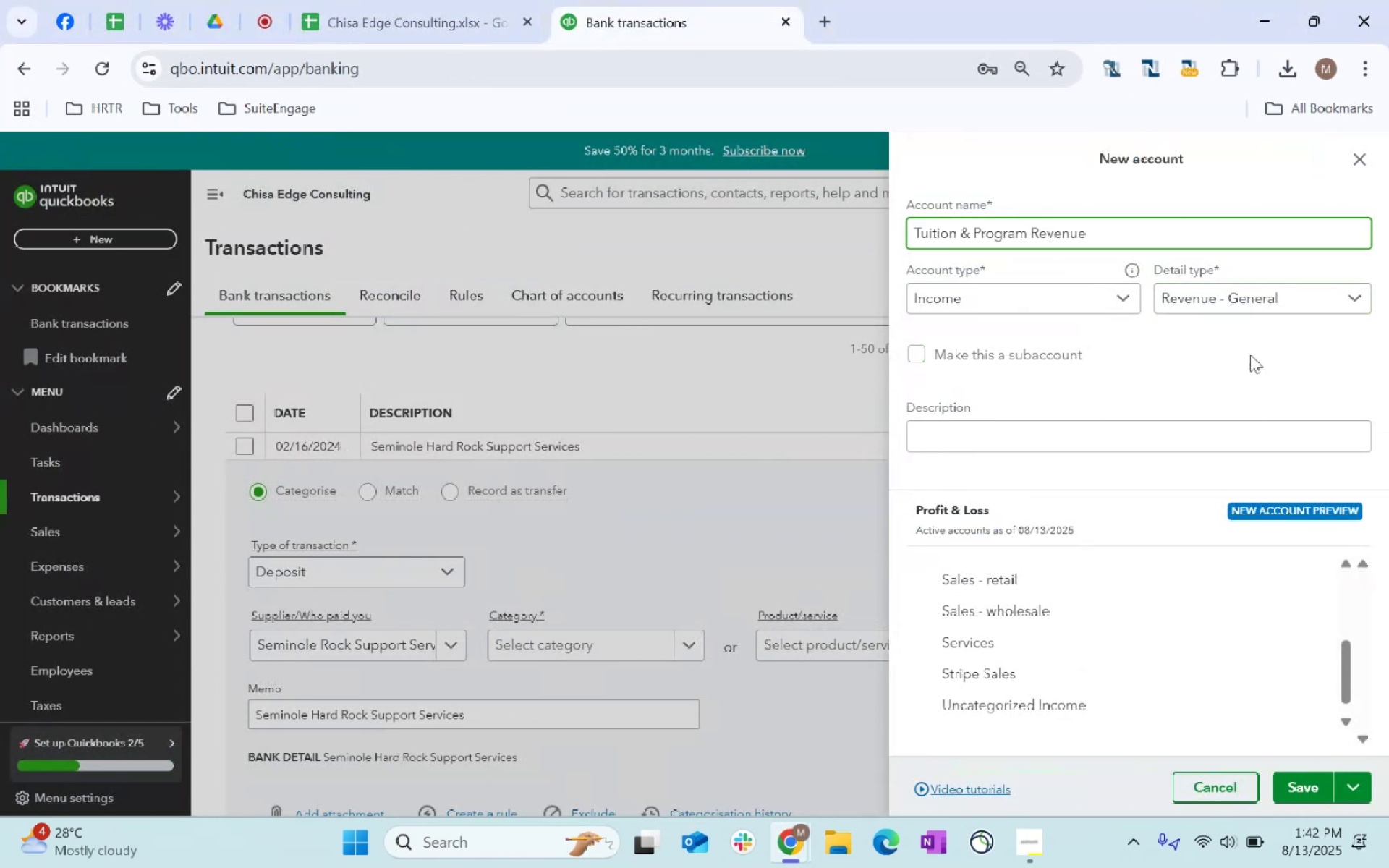 
scroll: coordinate [1301, 795], scroll_direction: down, amount: 76.0
 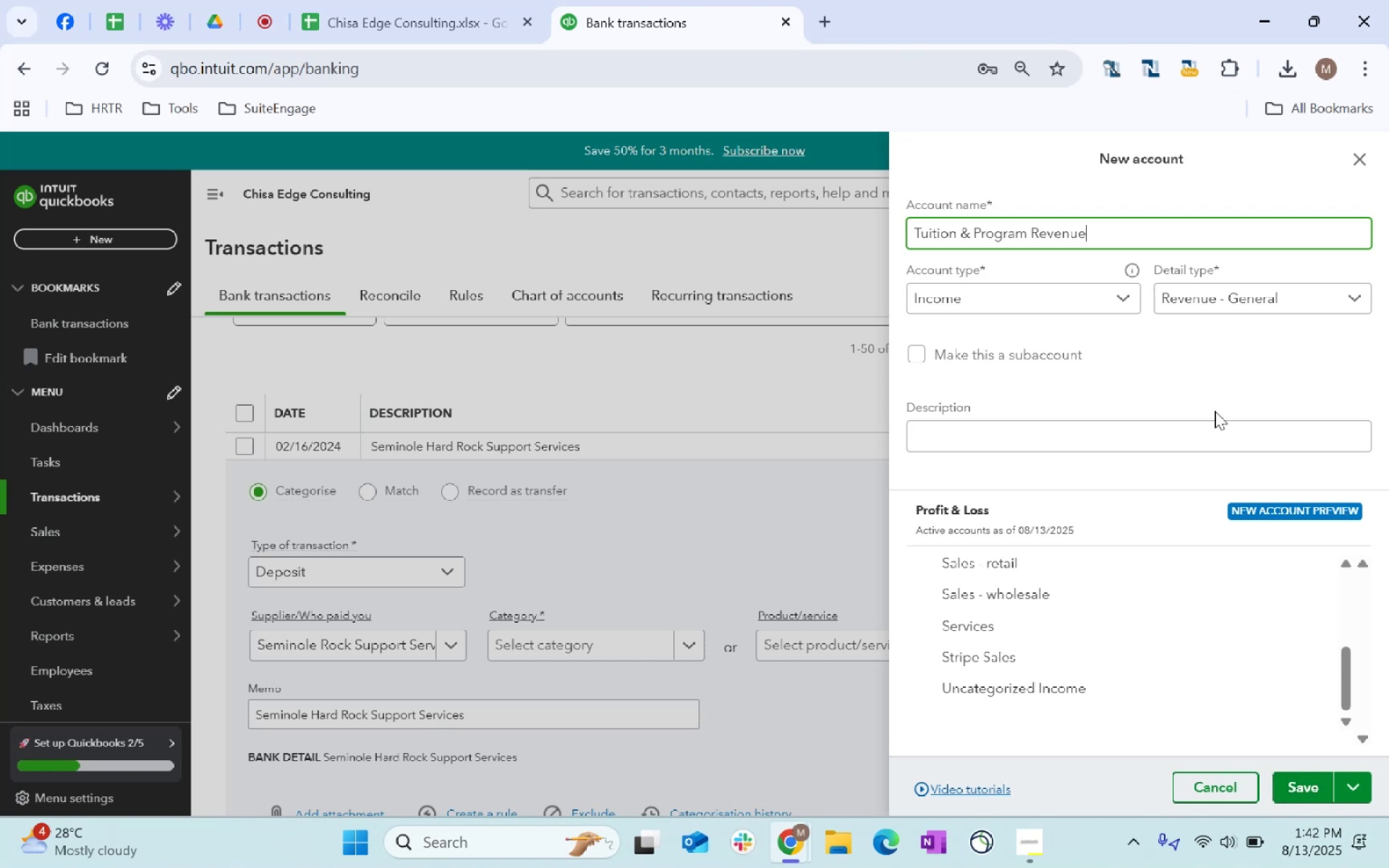 
left_click([1226, 361])
 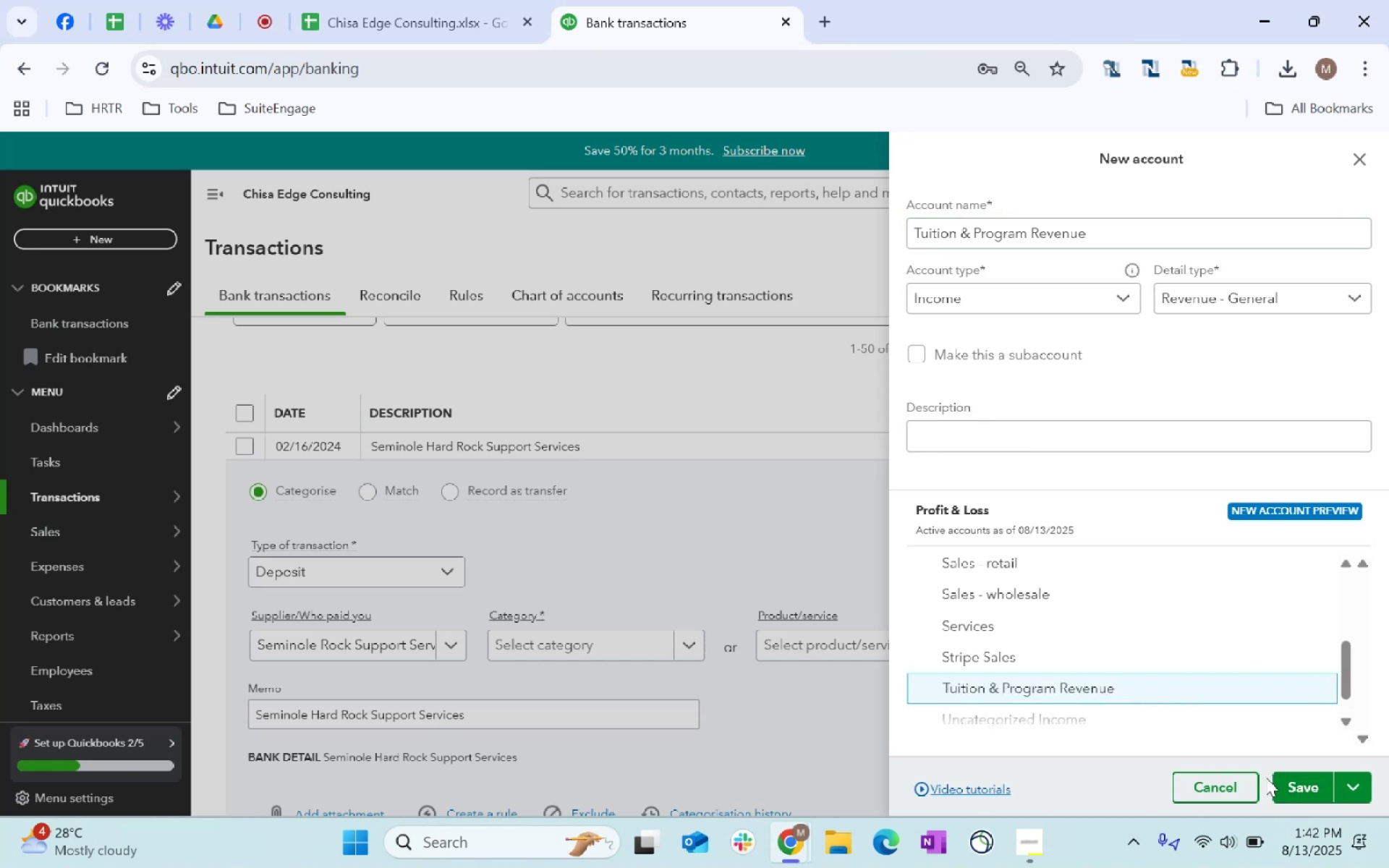 
left_click([1307, 785])
 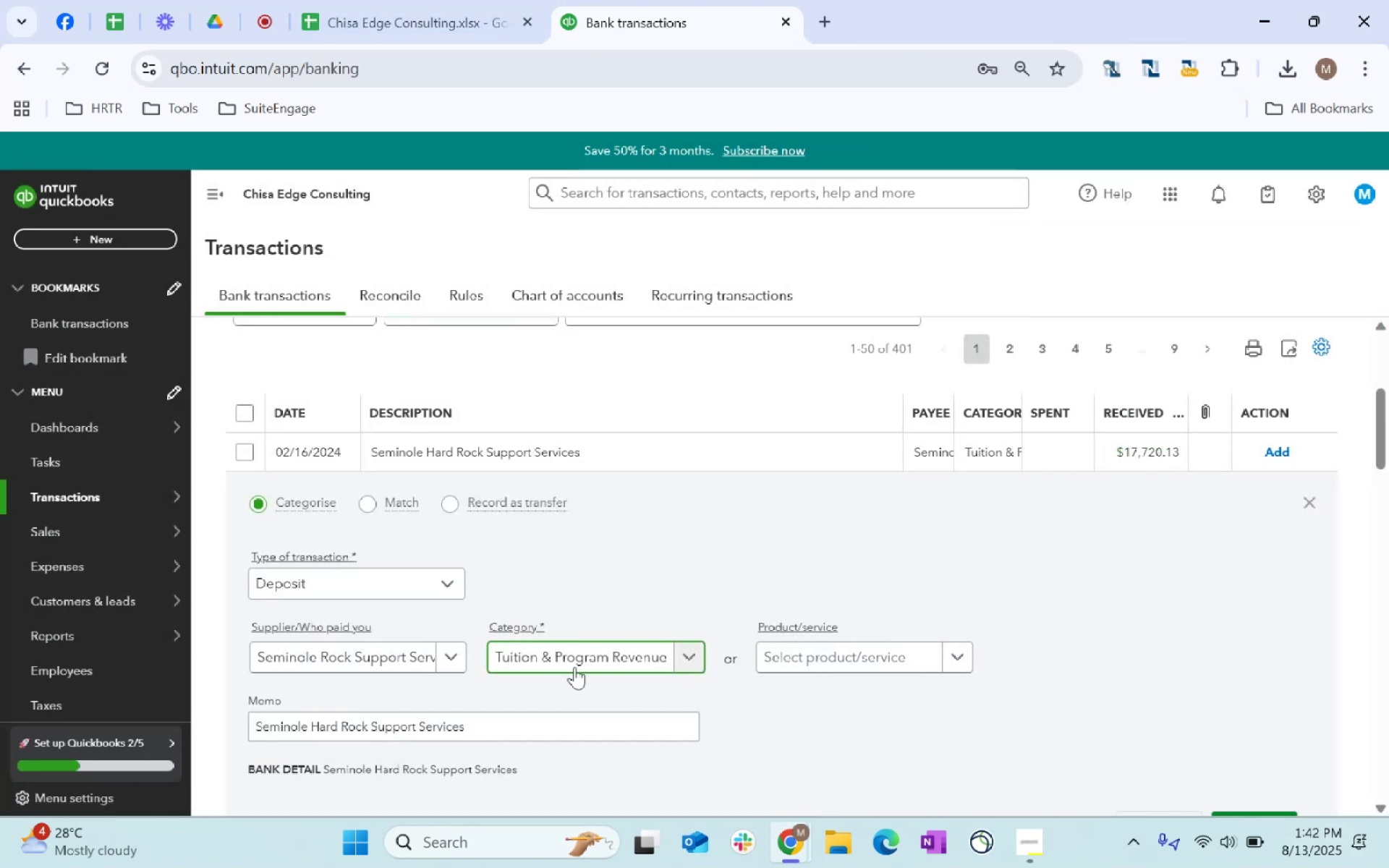 
scroll: coordinate [1064, 658], scroll_direction: down, amount: 1.0
 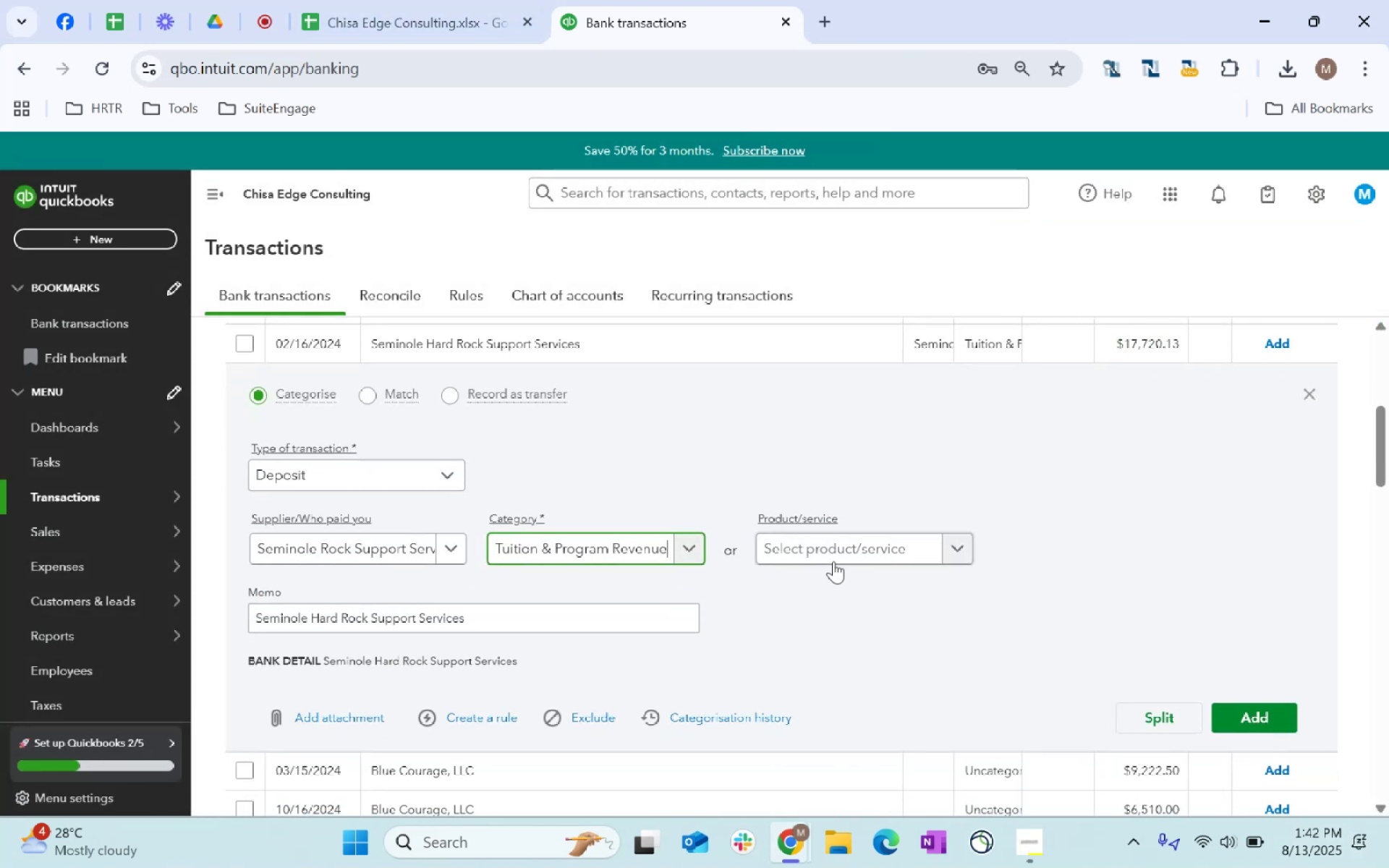 
left_click([832, 548])
 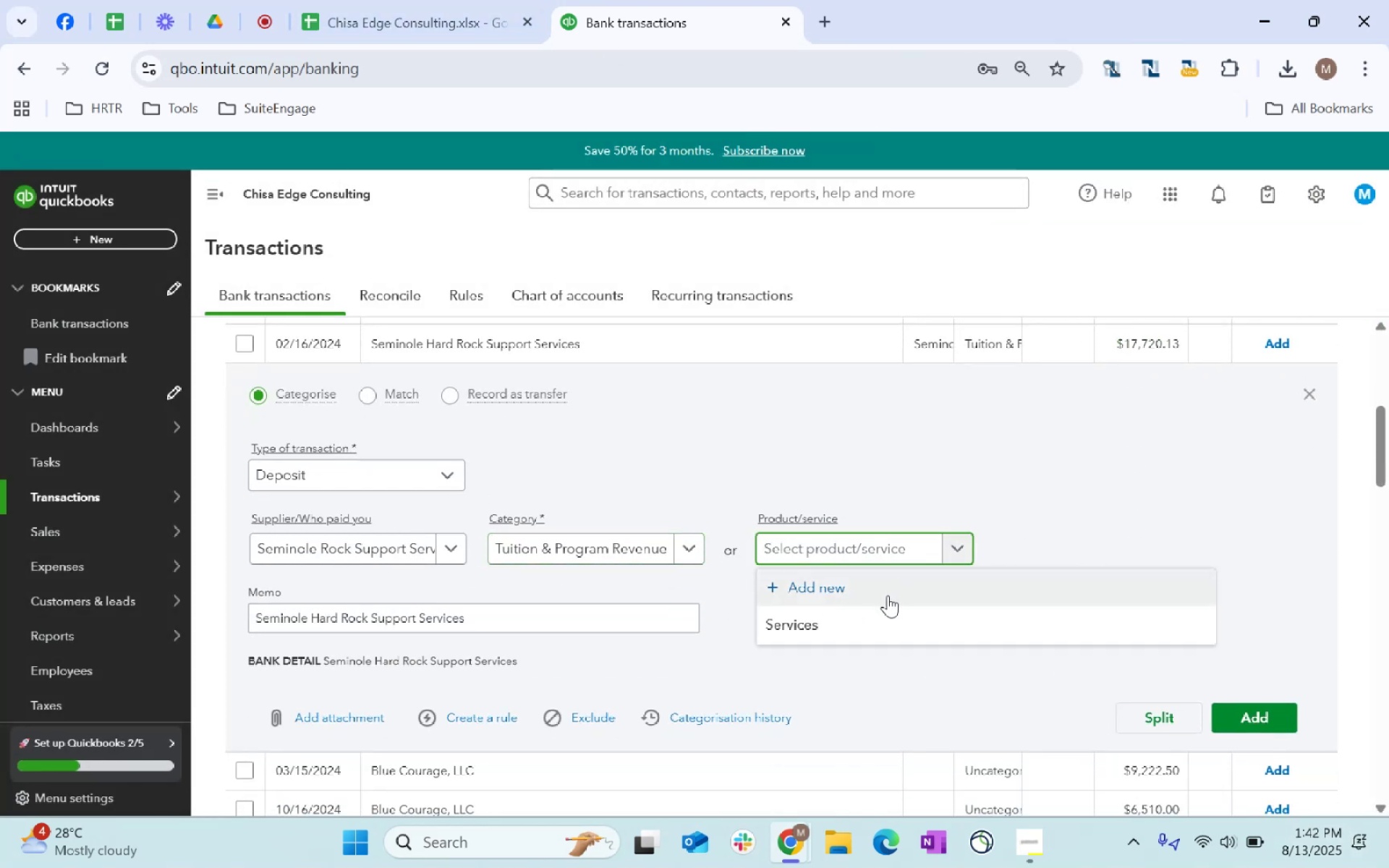 
left_click([889, 596])
 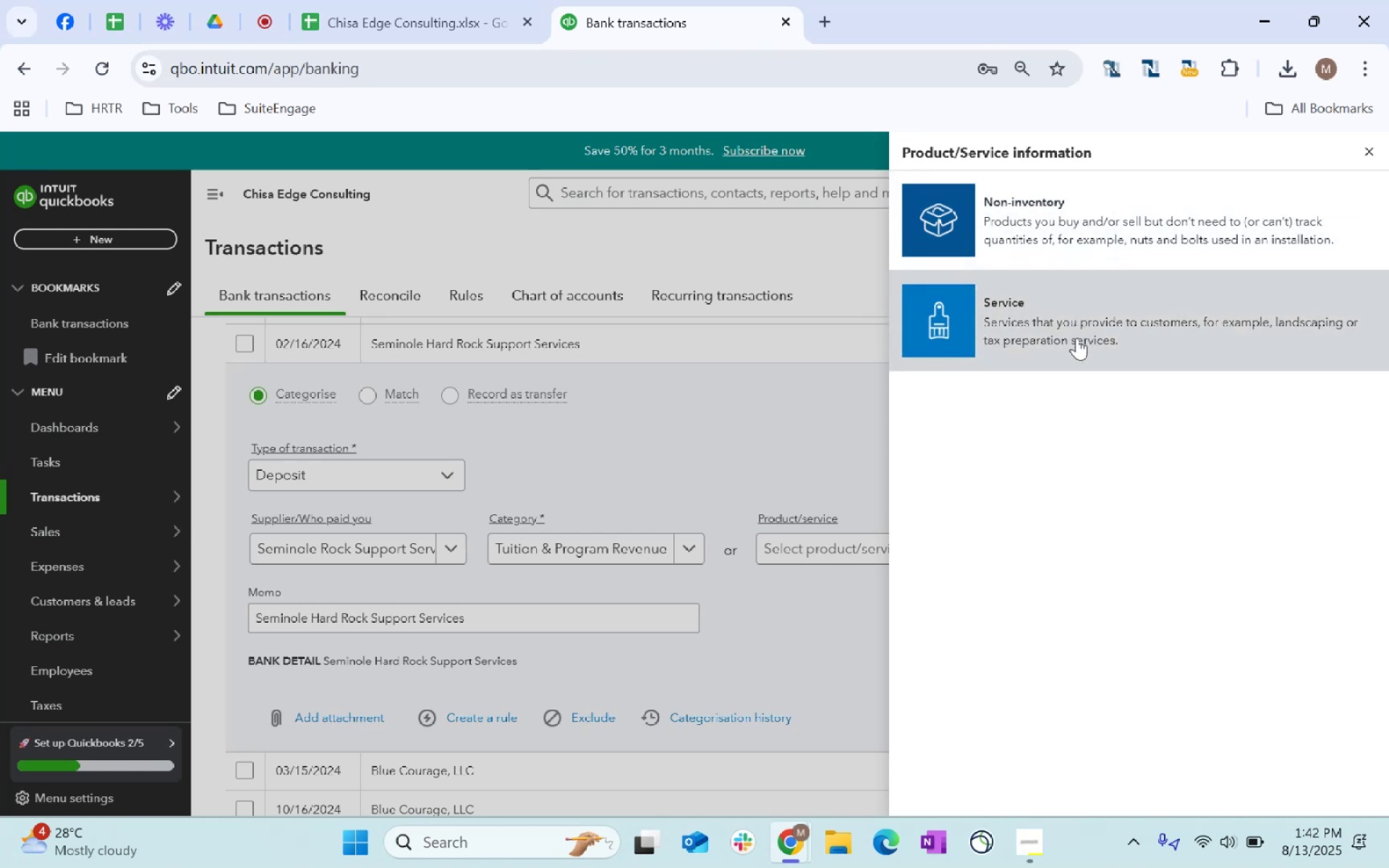 
left_click([1076, 339])
 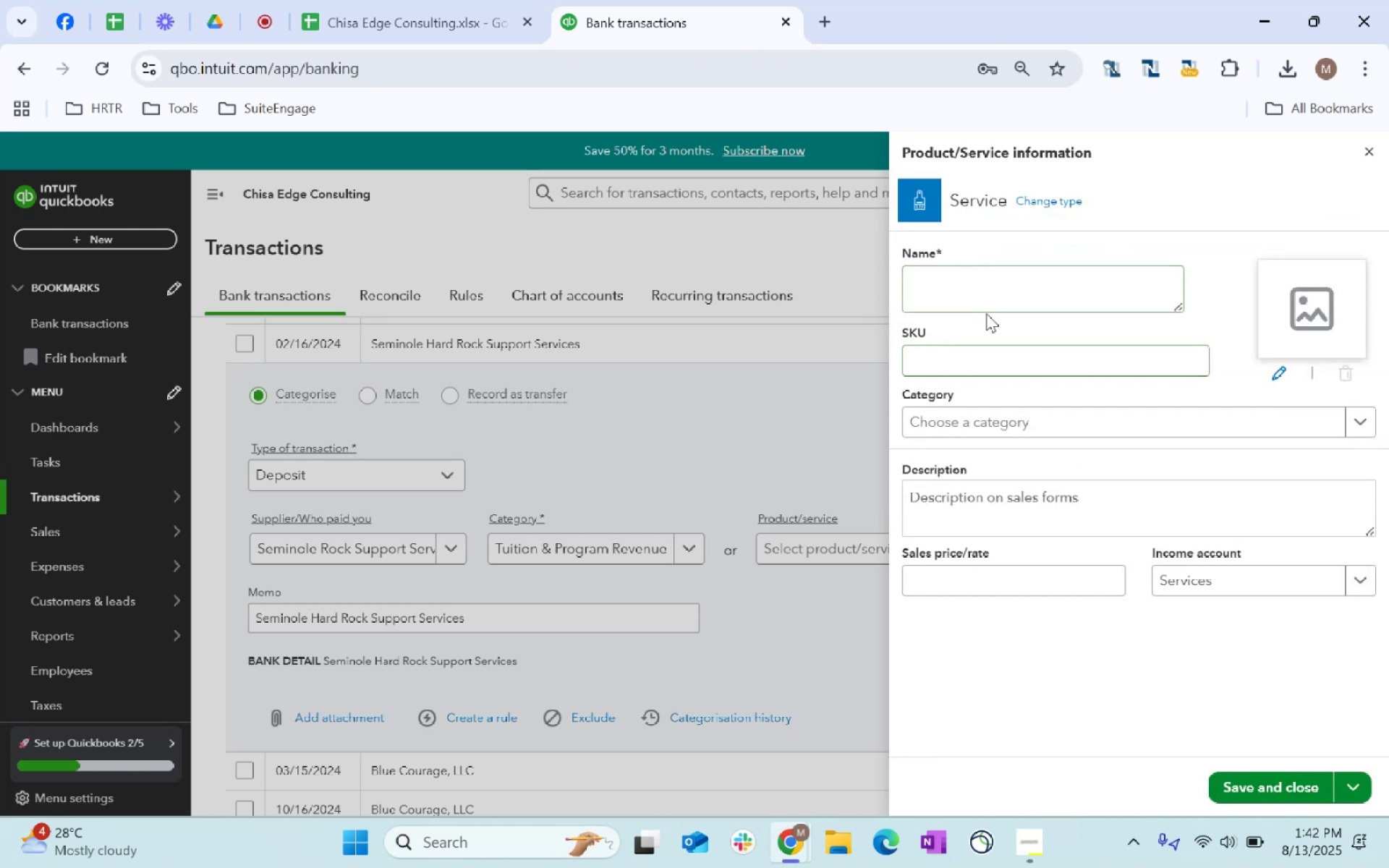 
left_click([973, 289])
 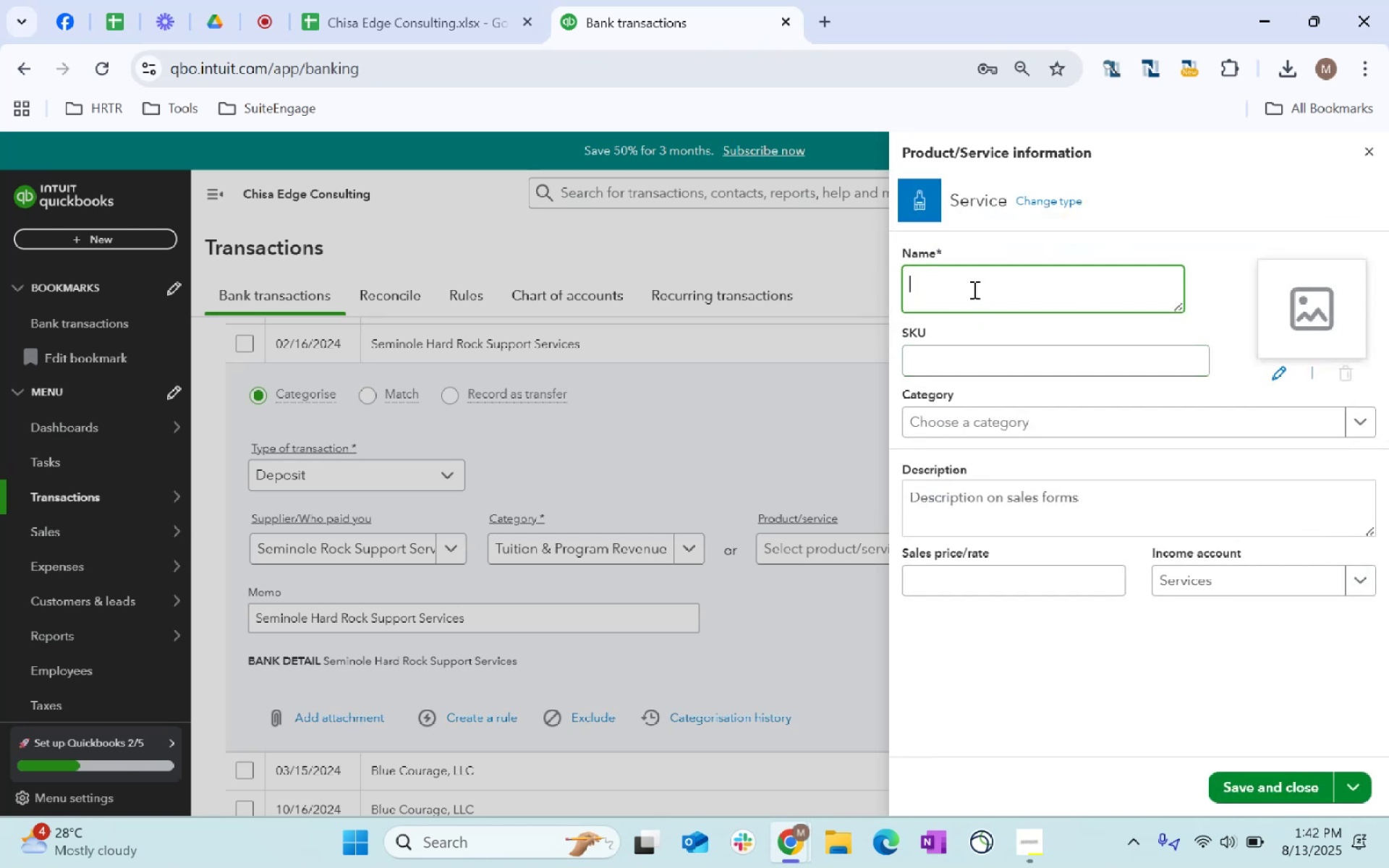 
key(Control+ControlLeft)
 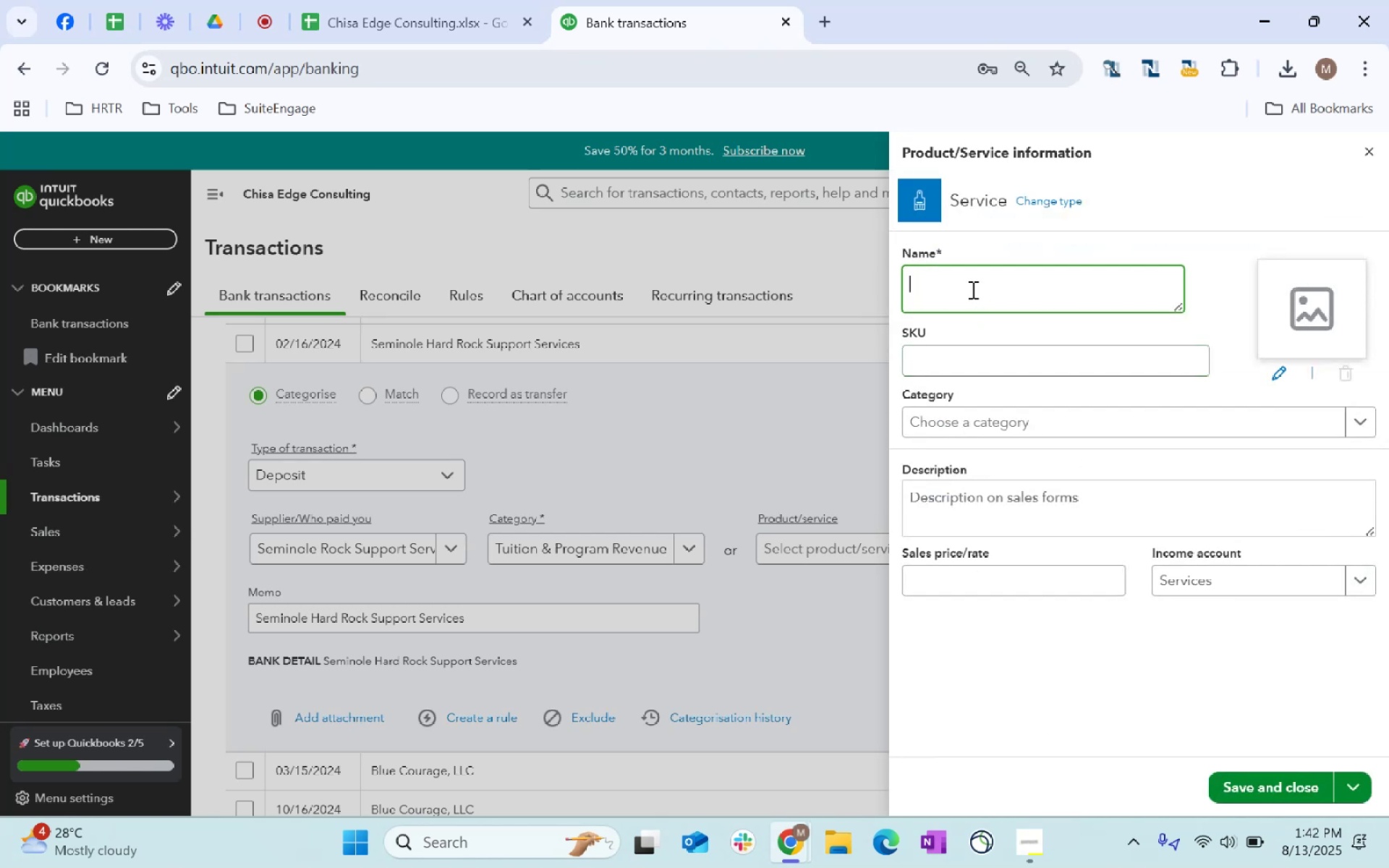 
key(Control+V)
 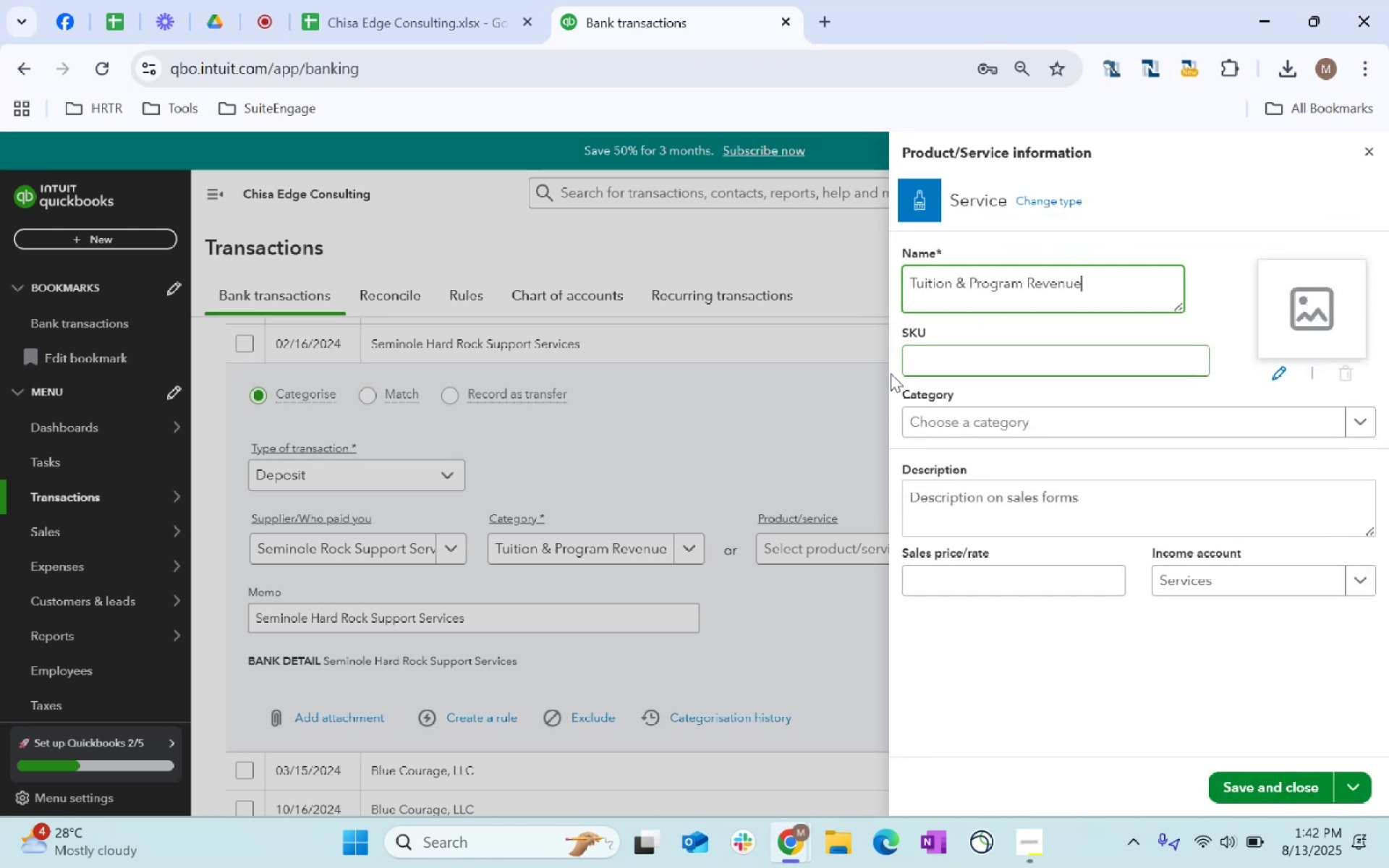 
left_click([1020, 418])
 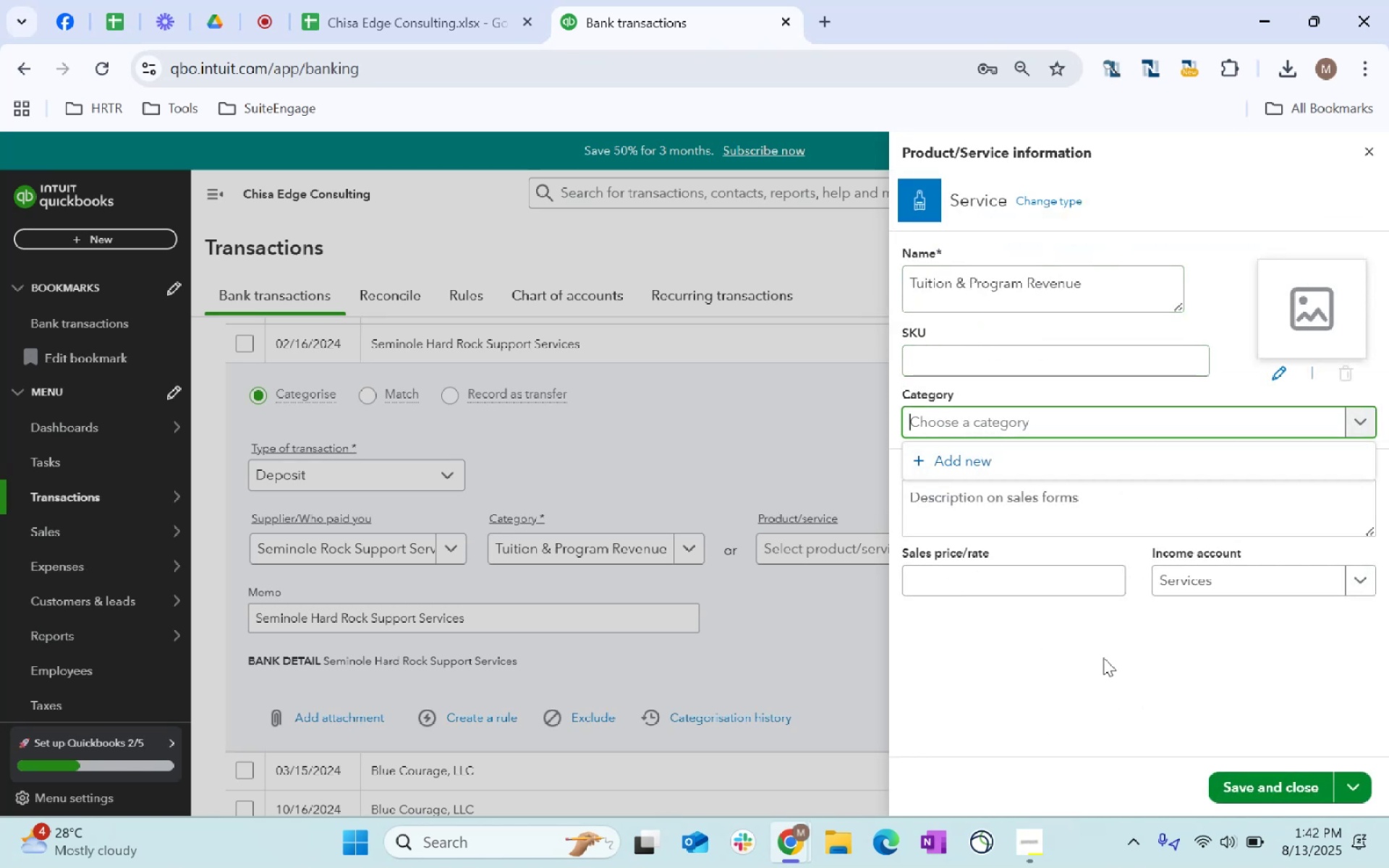 
left_click([940, 457])
 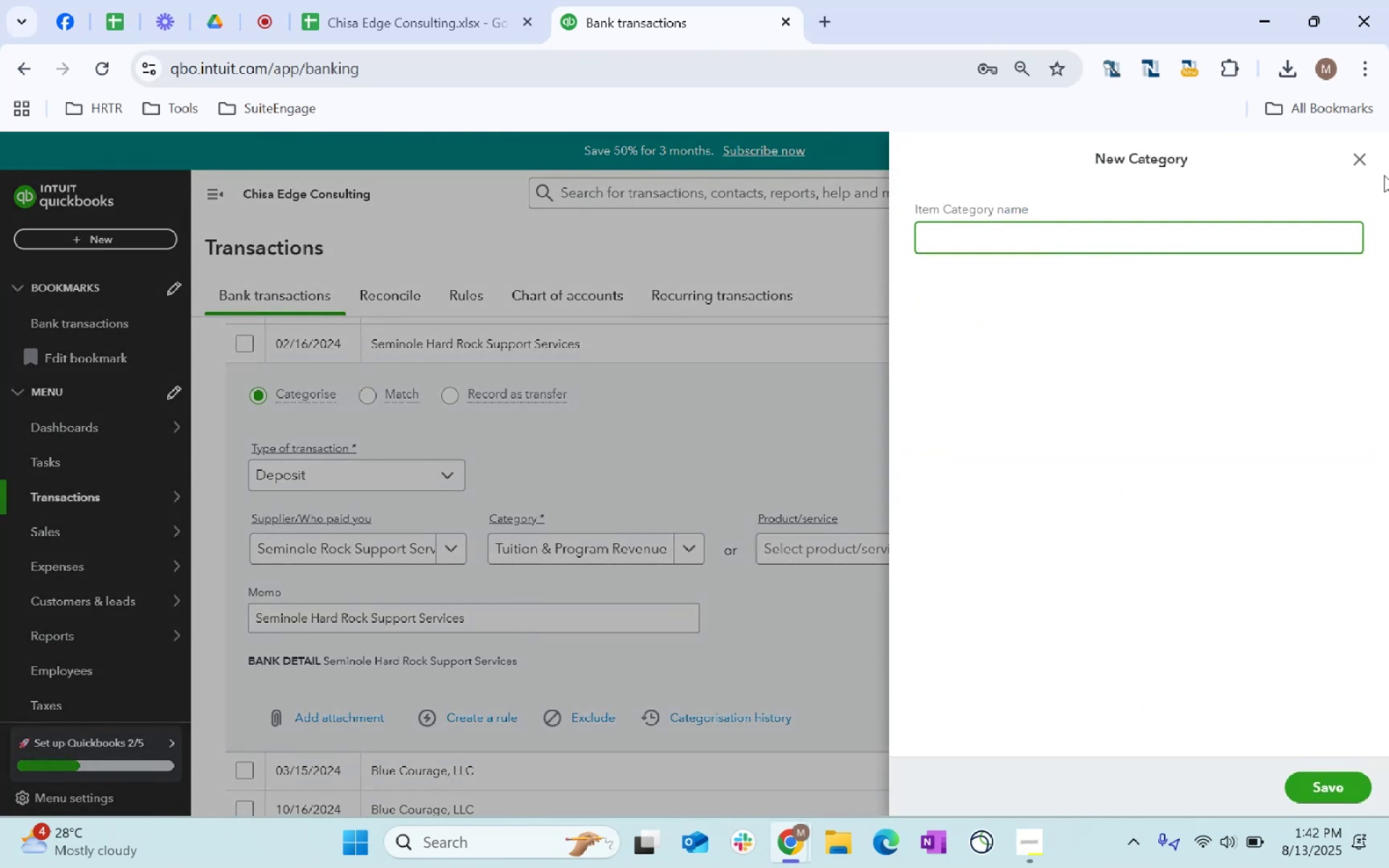 
left_click([1356, 157])
 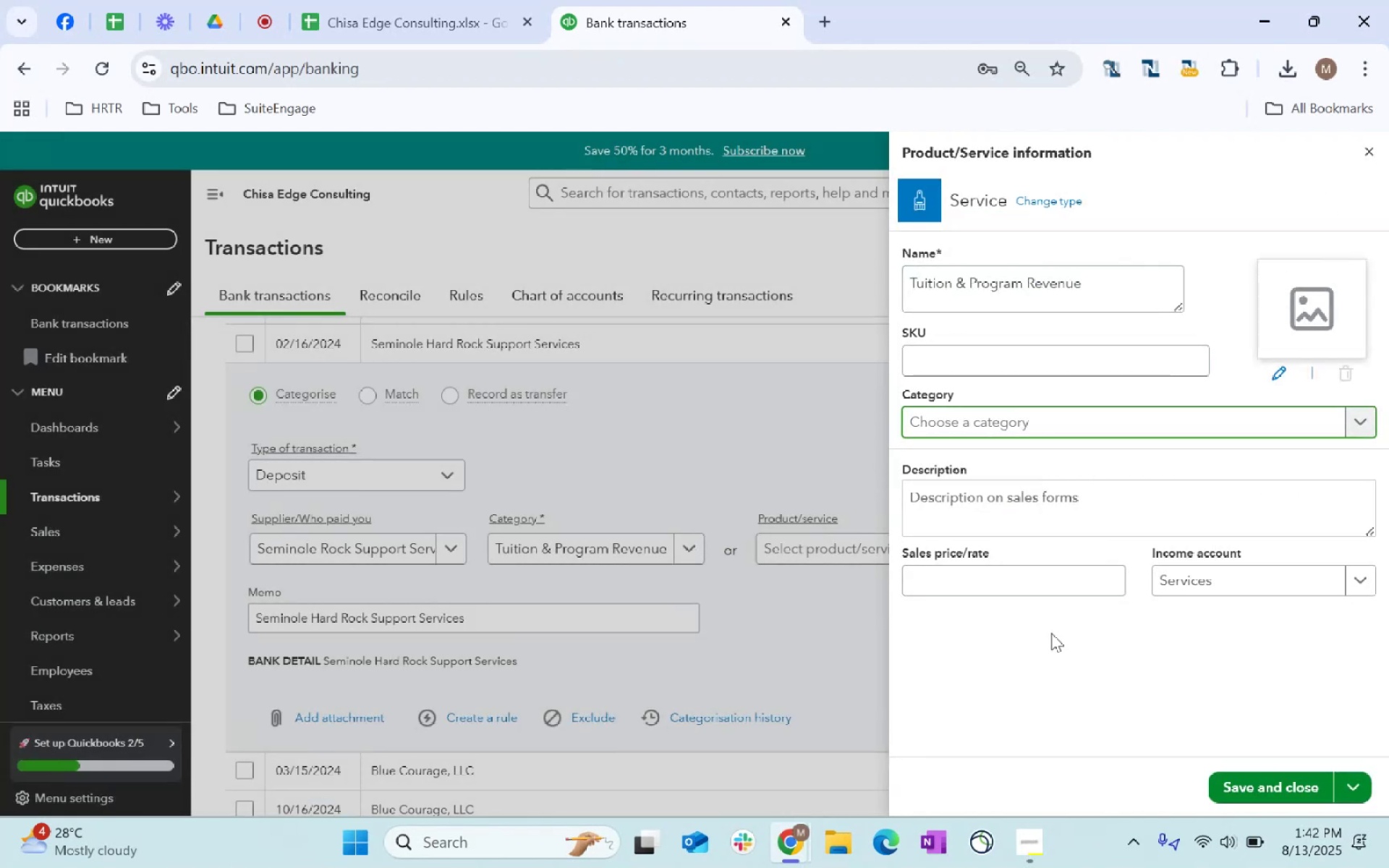 
left_click([1051, 663])
 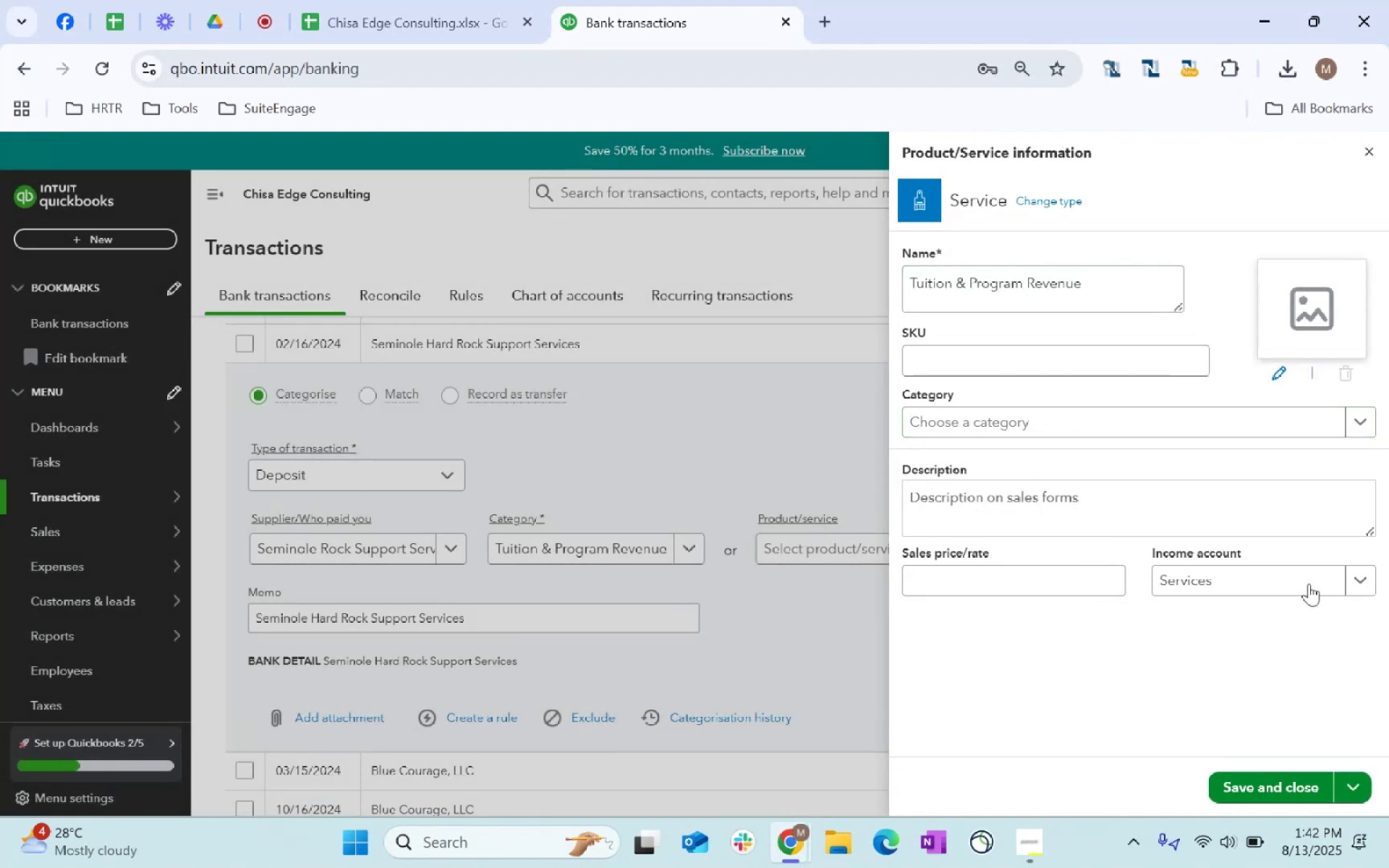 
left_click([1296, 574])
 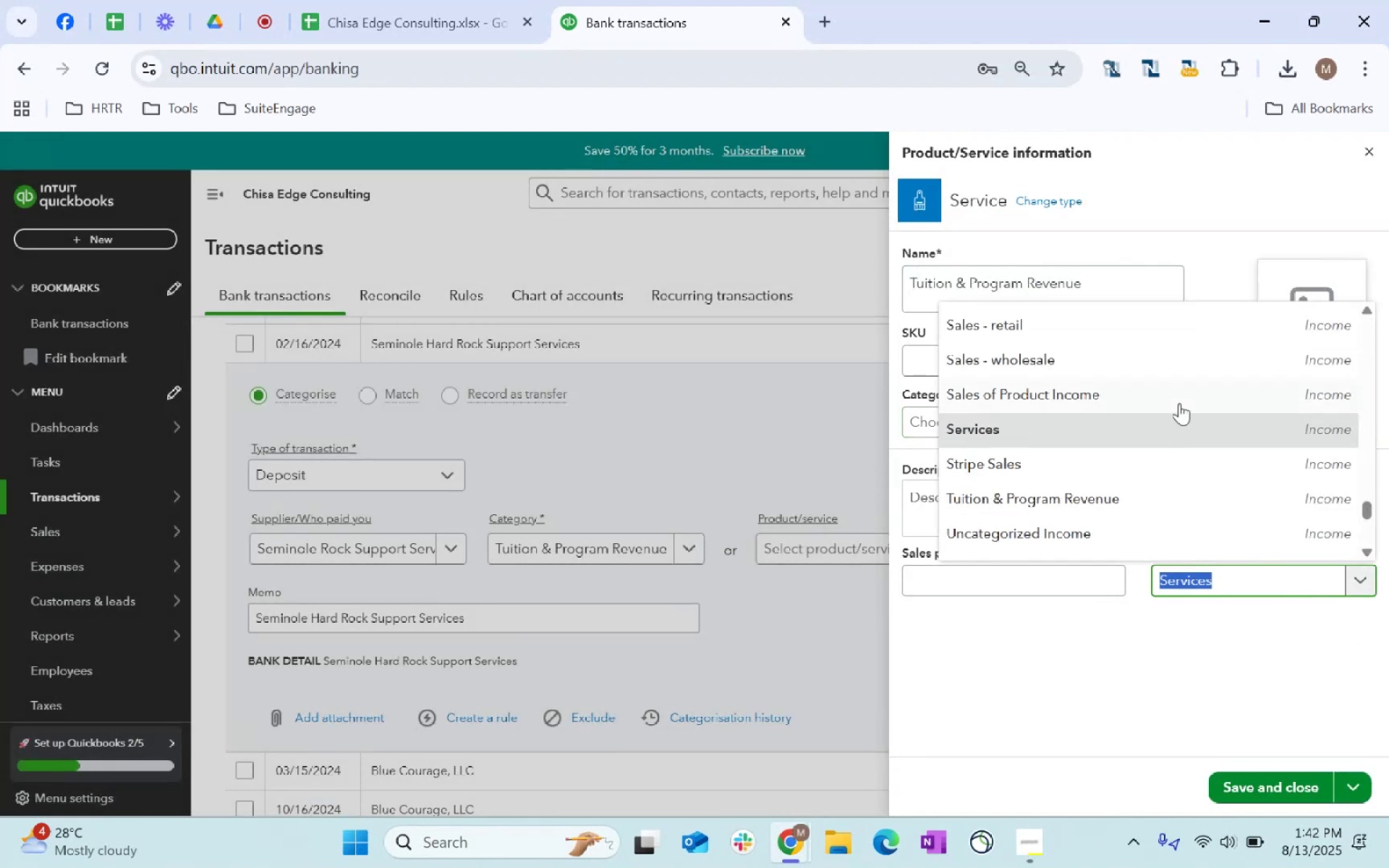 
left_click([1155, 503])
 